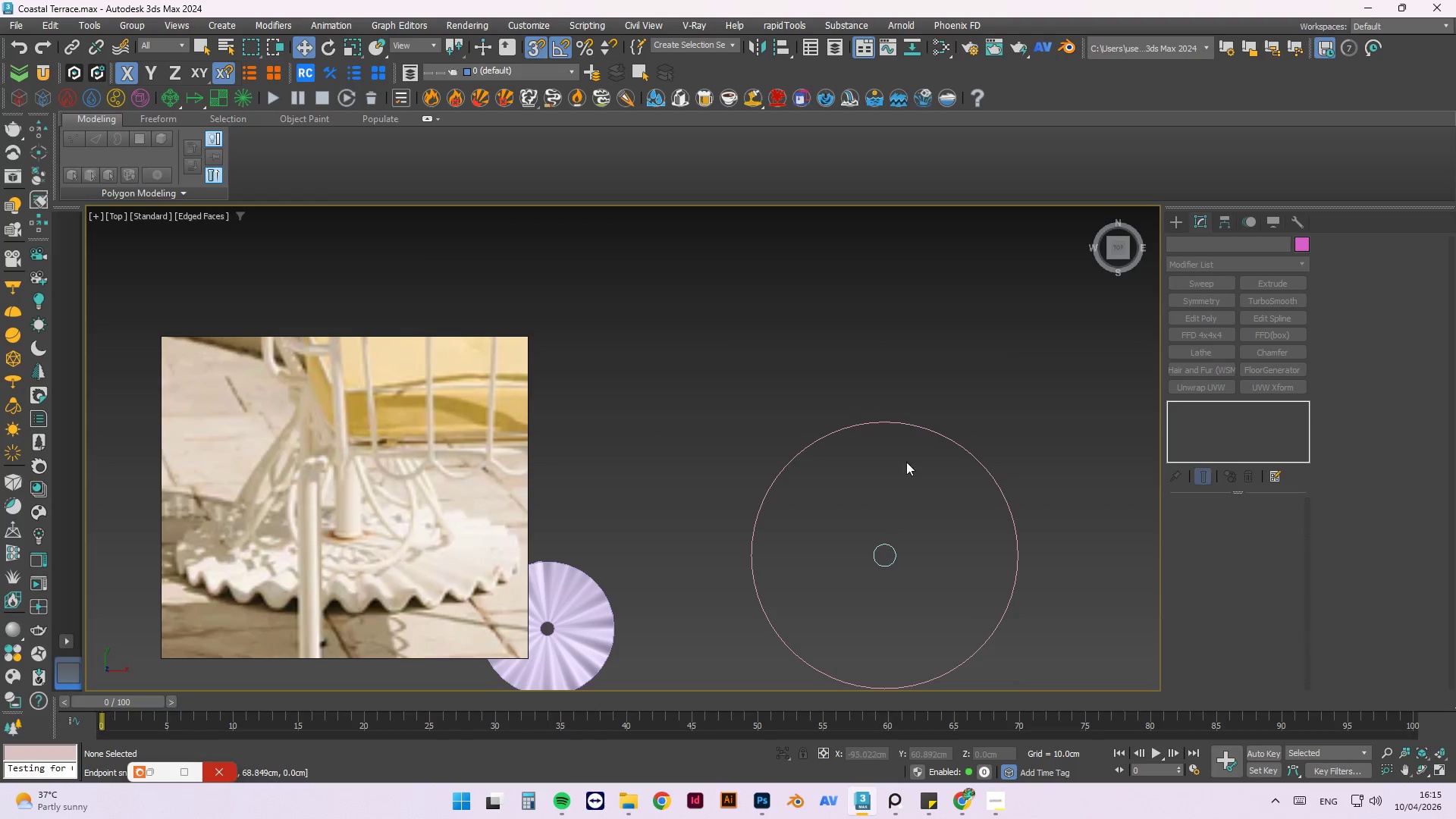 
left_click([908, 489])
 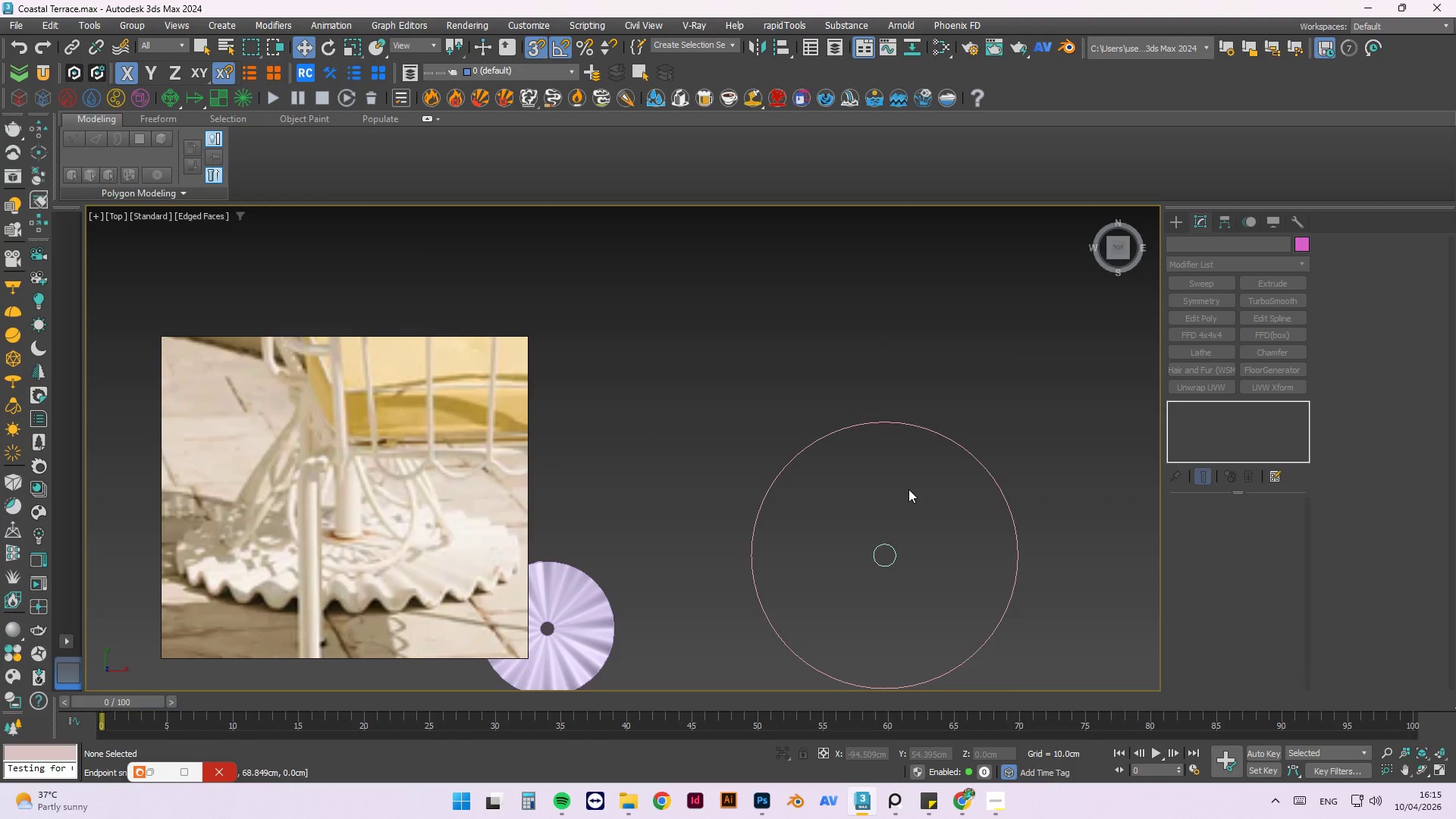 
right_click([908, 489])
 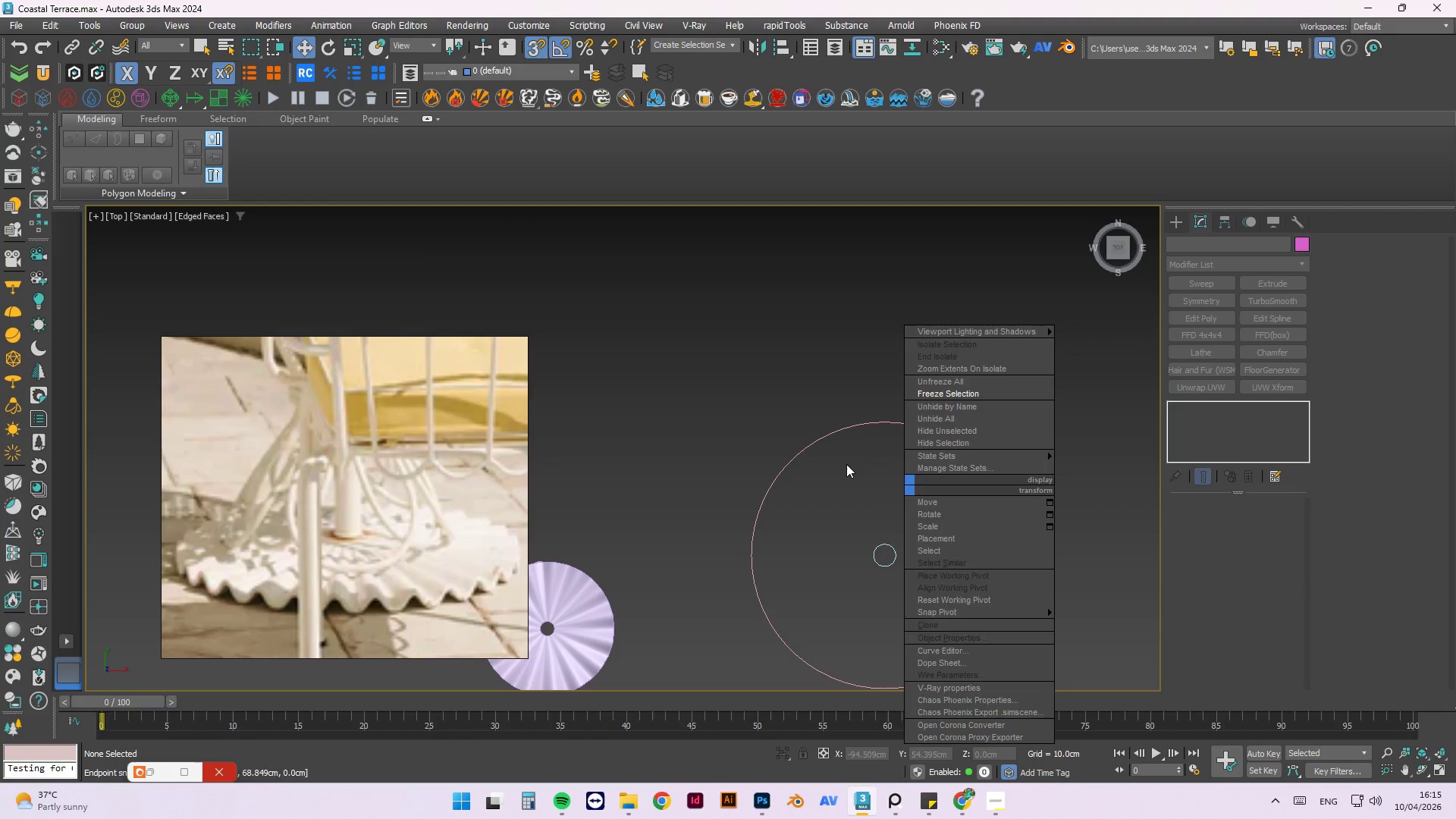 
left_click([846, 464])
 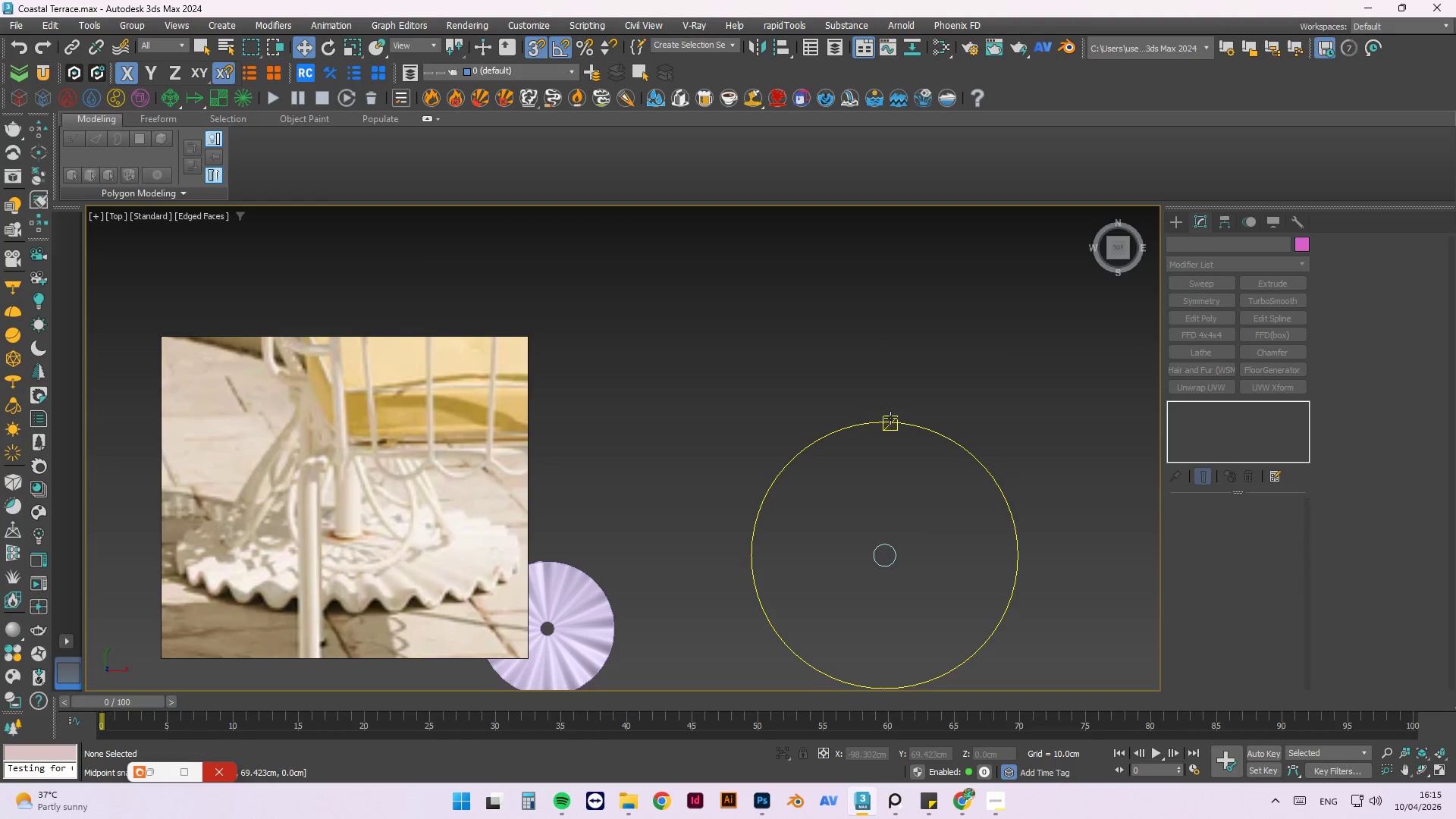 
left_click([890, 418])
 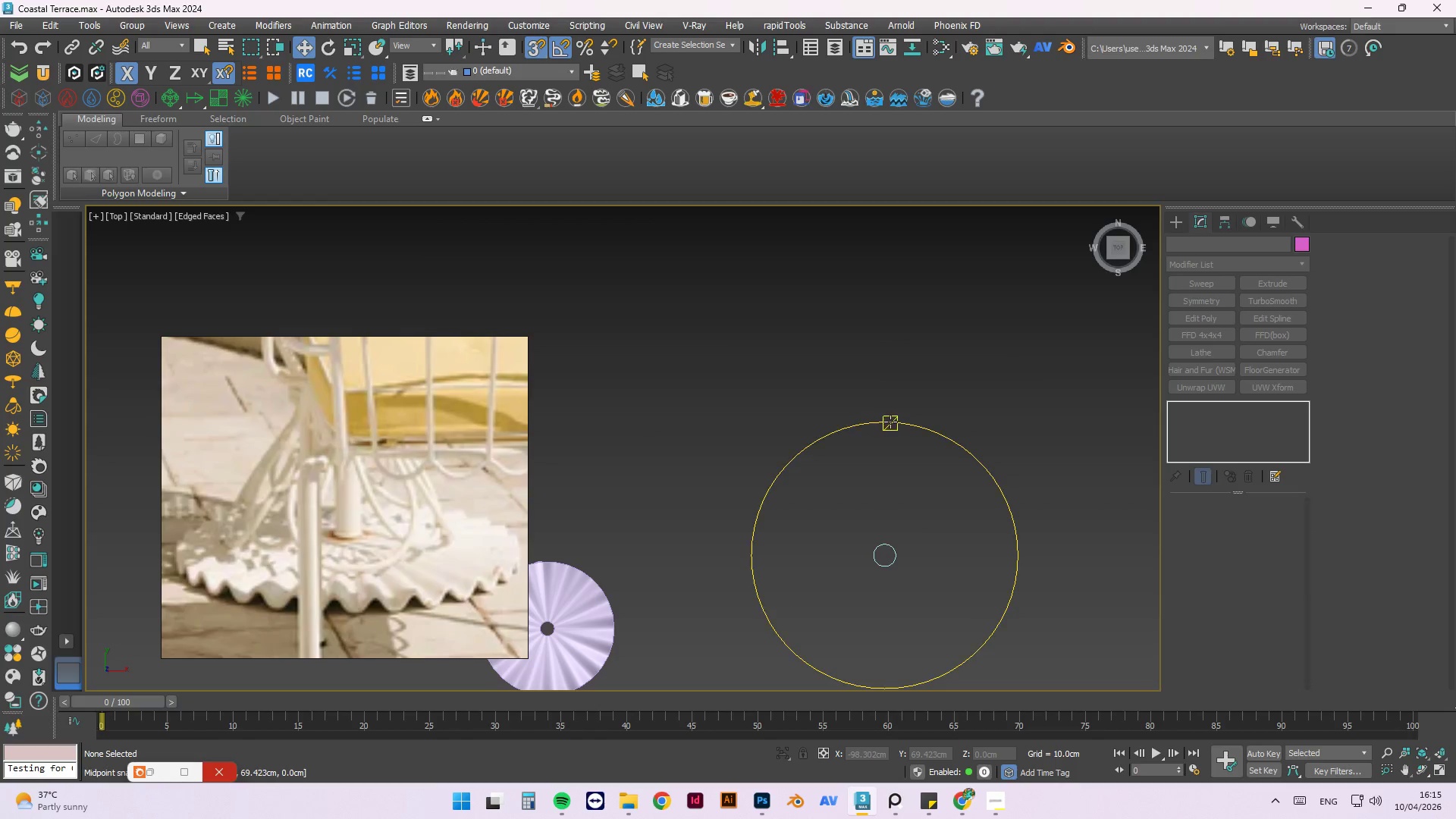 
left_click([890, 422])
 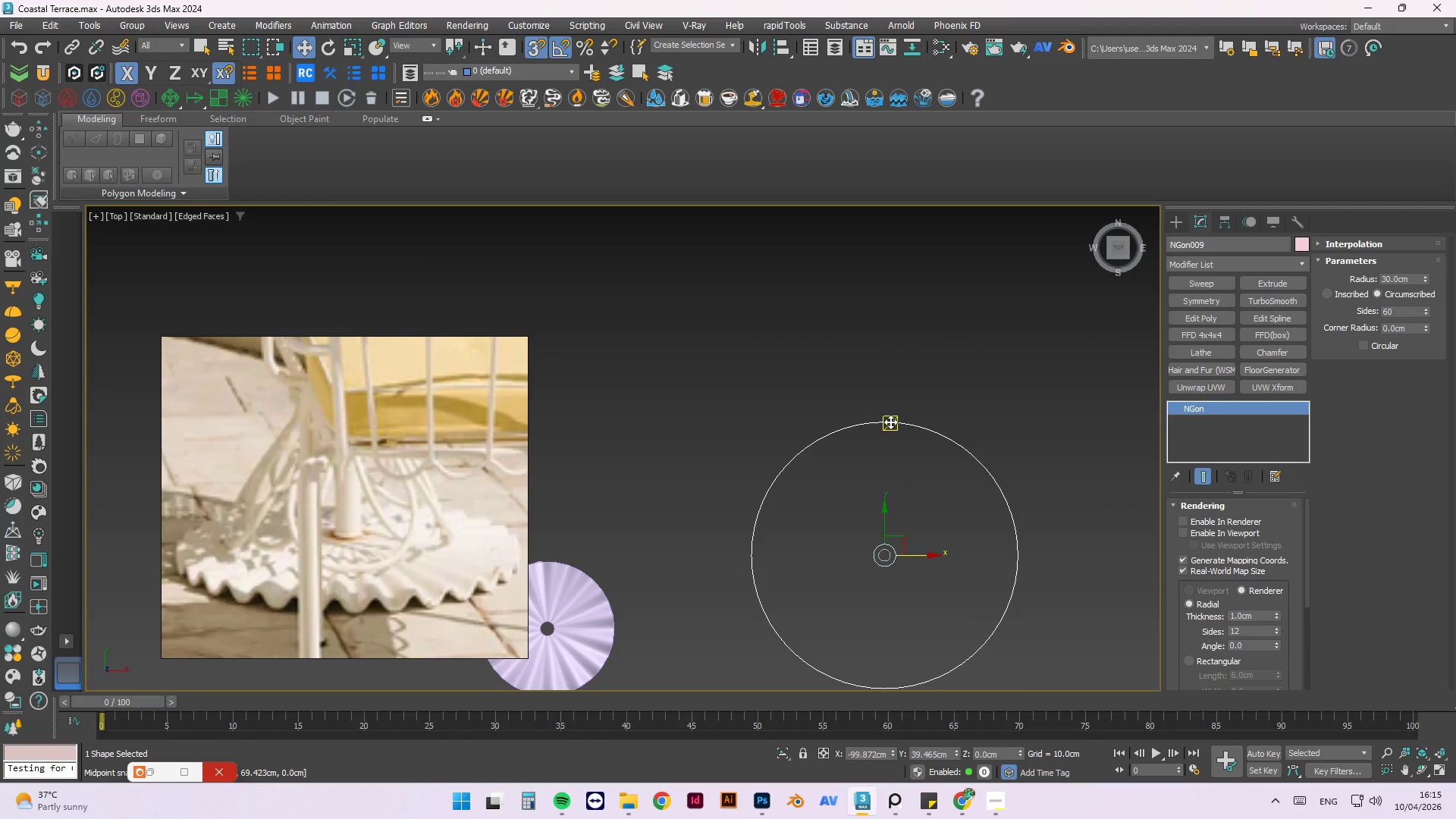 
left_click([919, 519])
 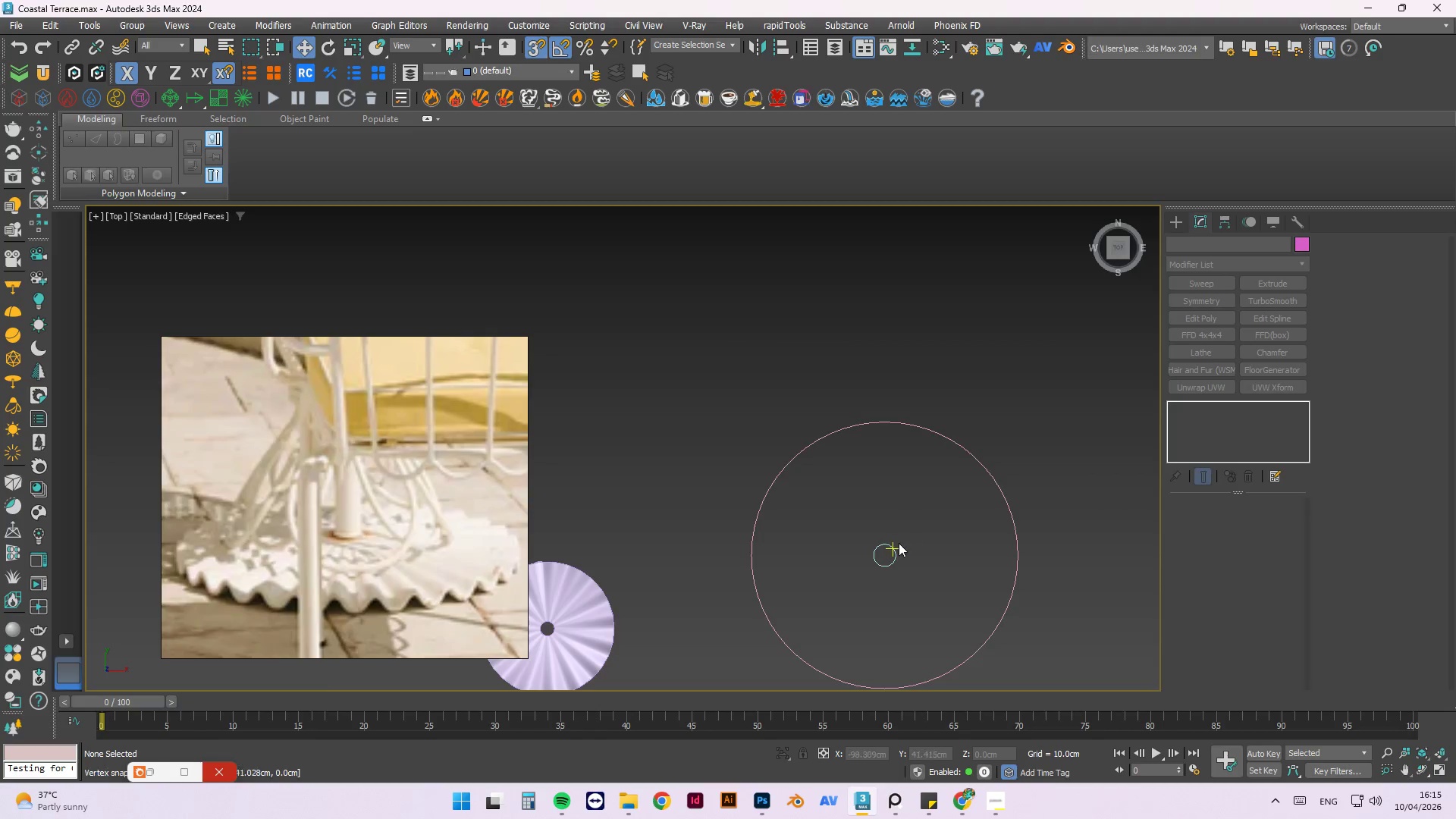 
scroll: coordinate [899, 543], scroll_direction: up, amount: 3.0
 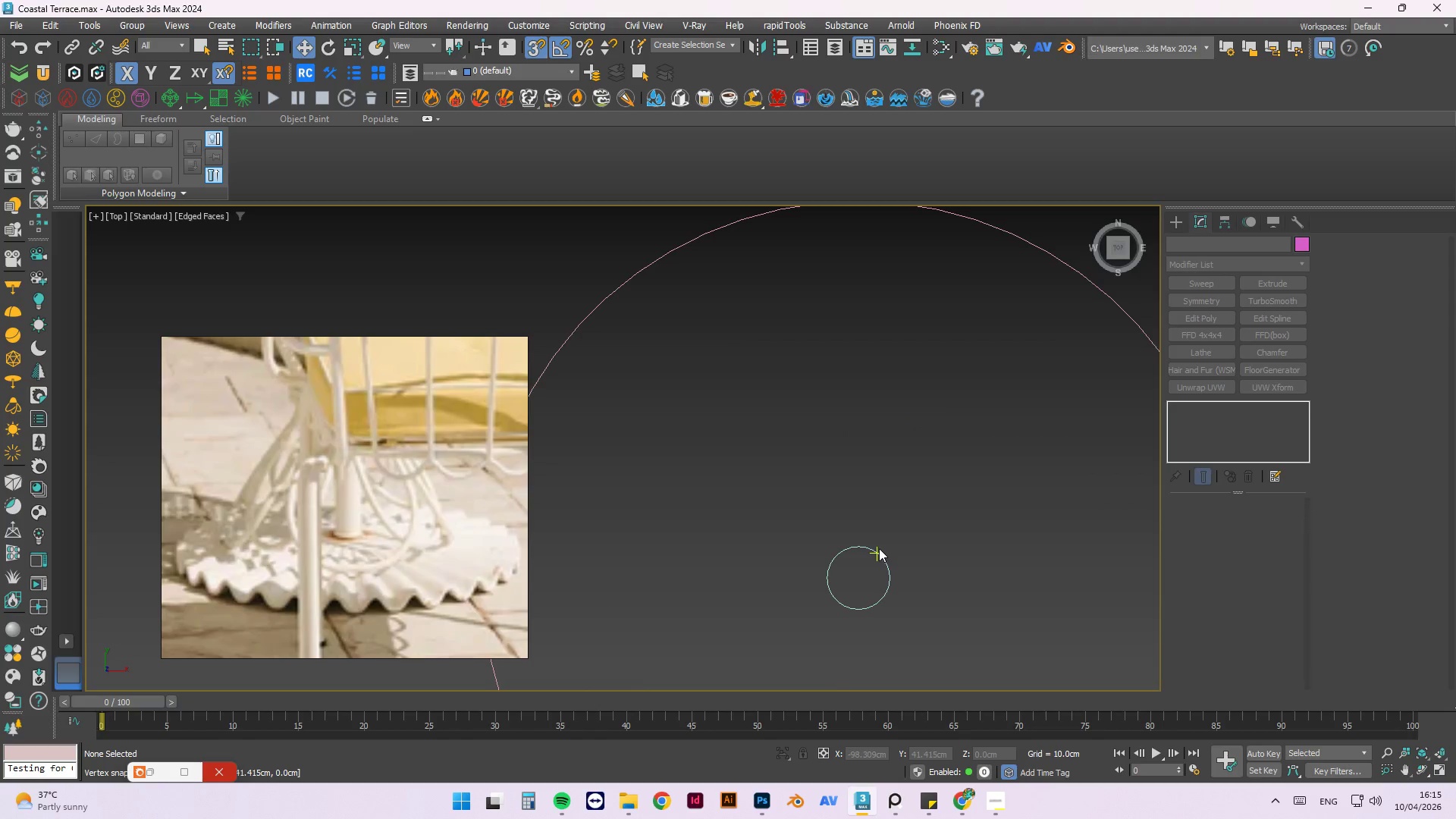 
left_click([878, 551])
 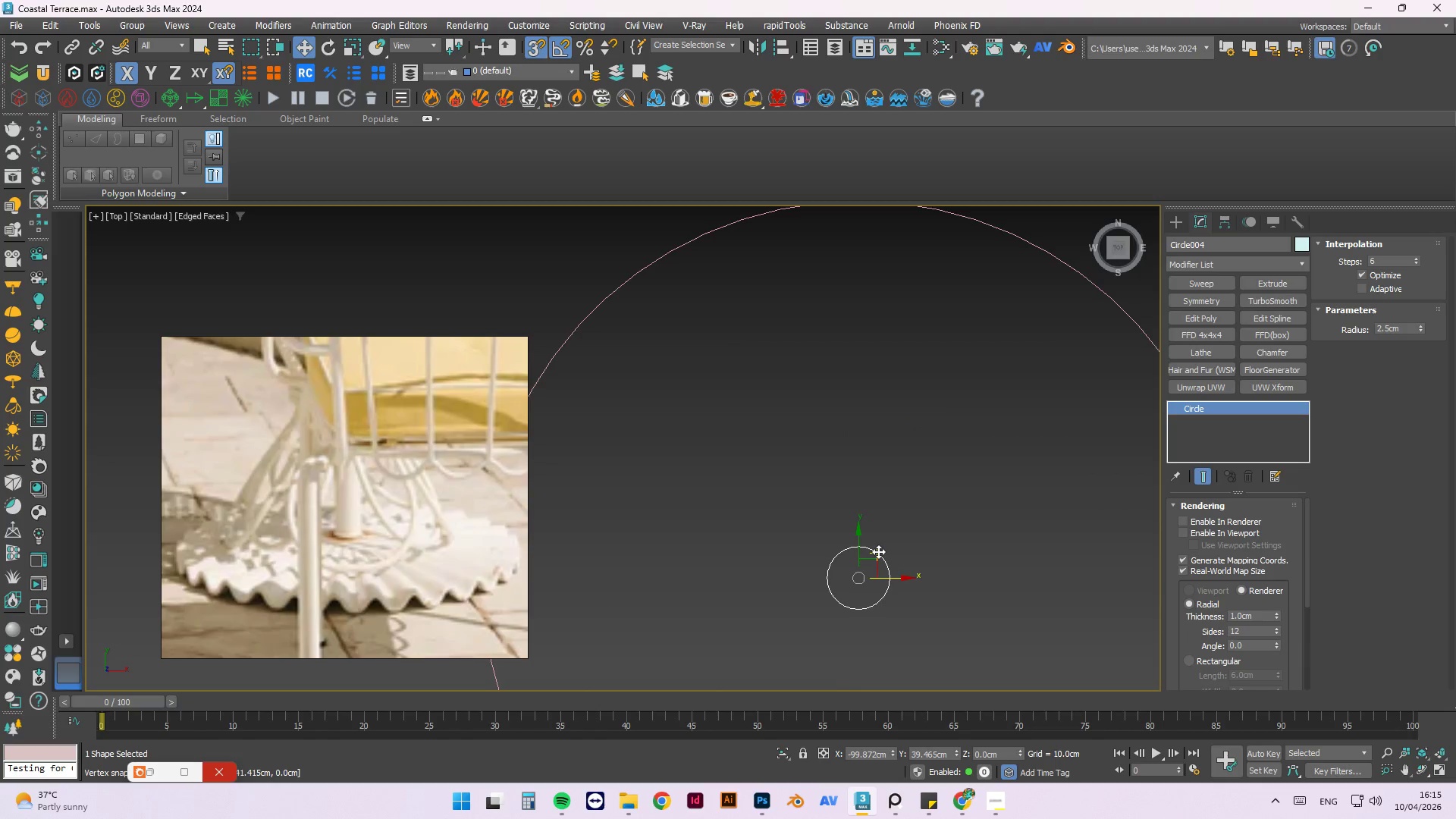 
scroll: coordinate [1081, 428], scroll_direction: down, amount: 5.0
 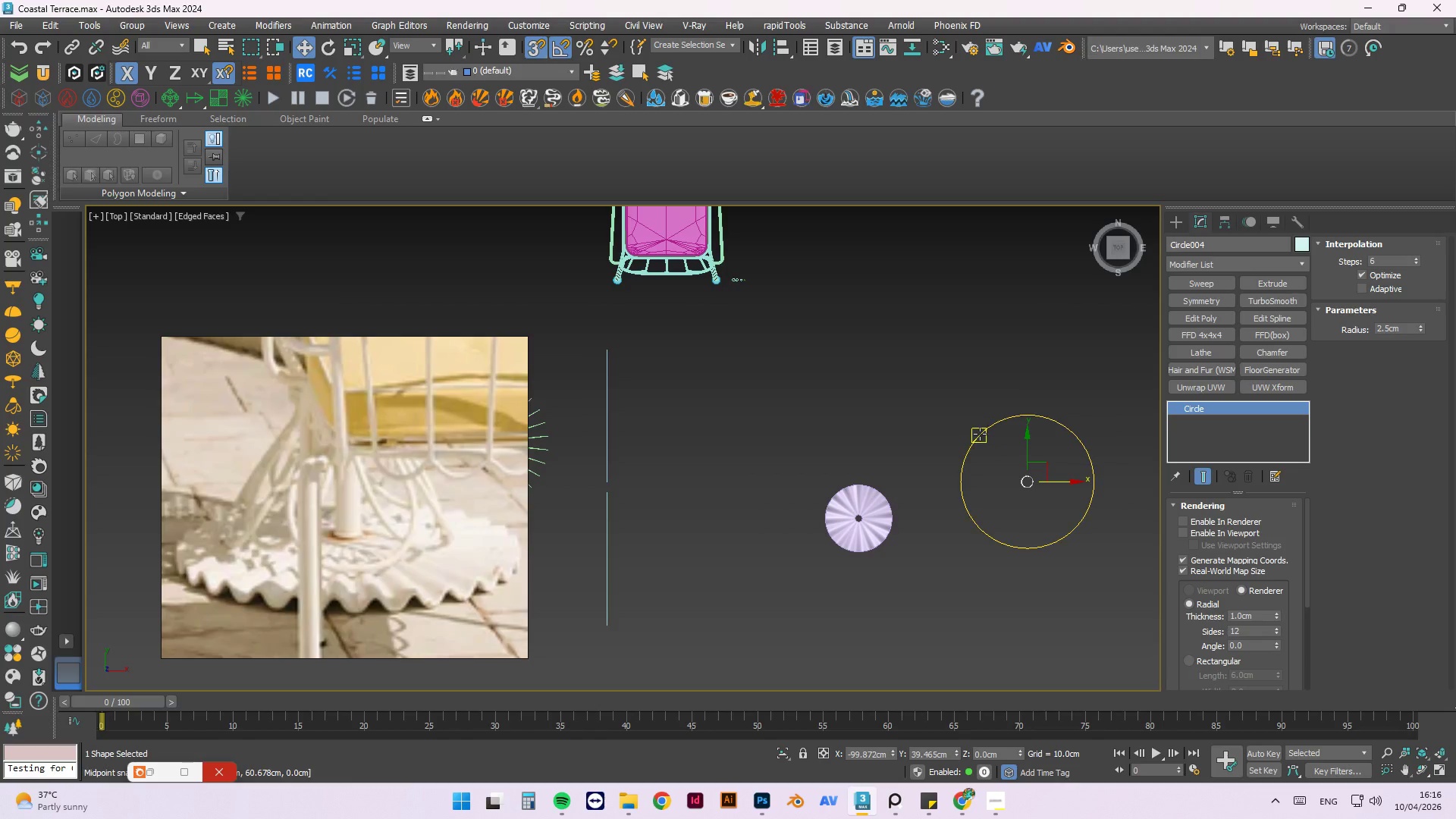 
wait(9.44)
 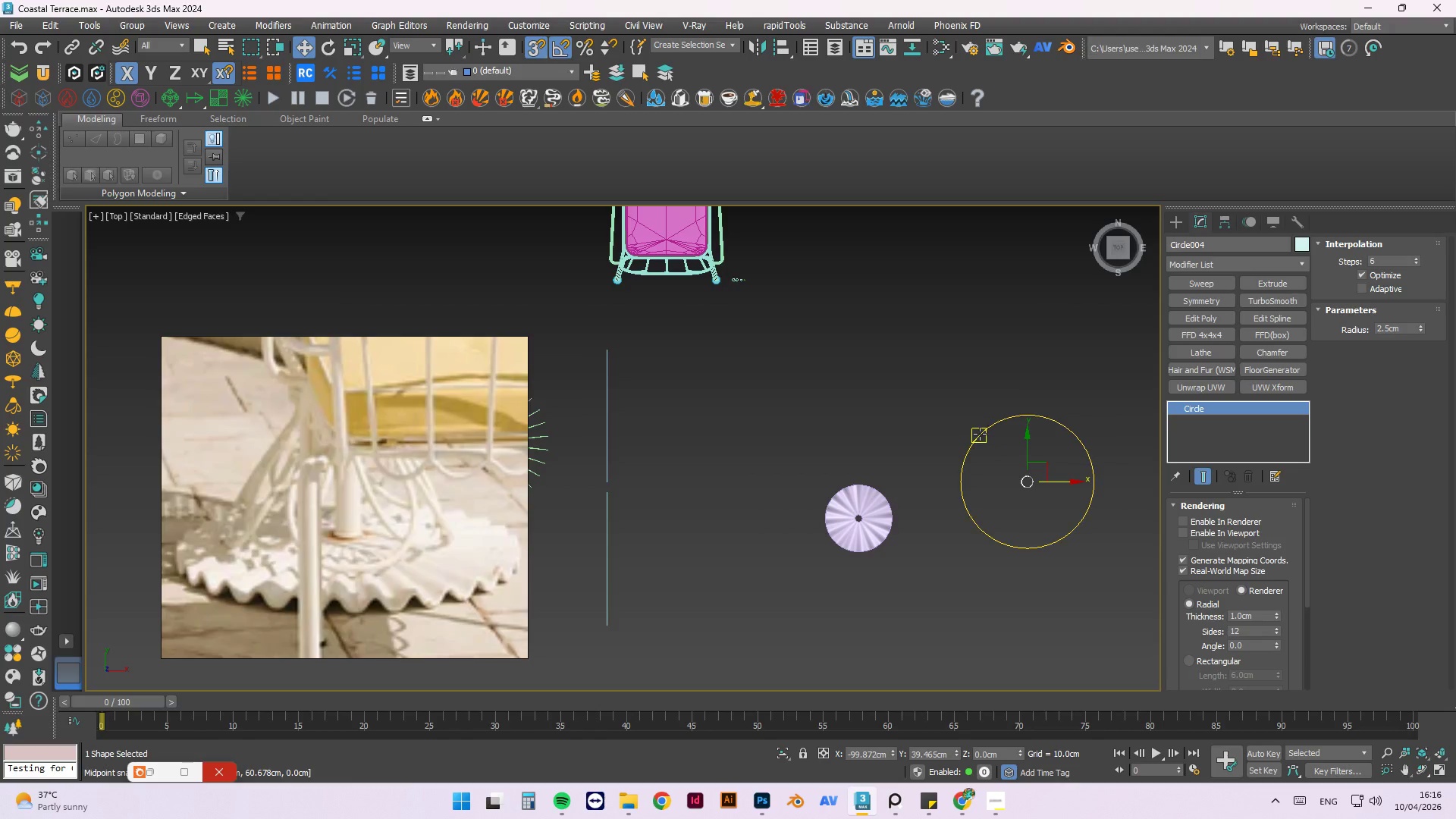 
scroll: coordinate [743, 406], scroll_direction: down, amount: 1.0
 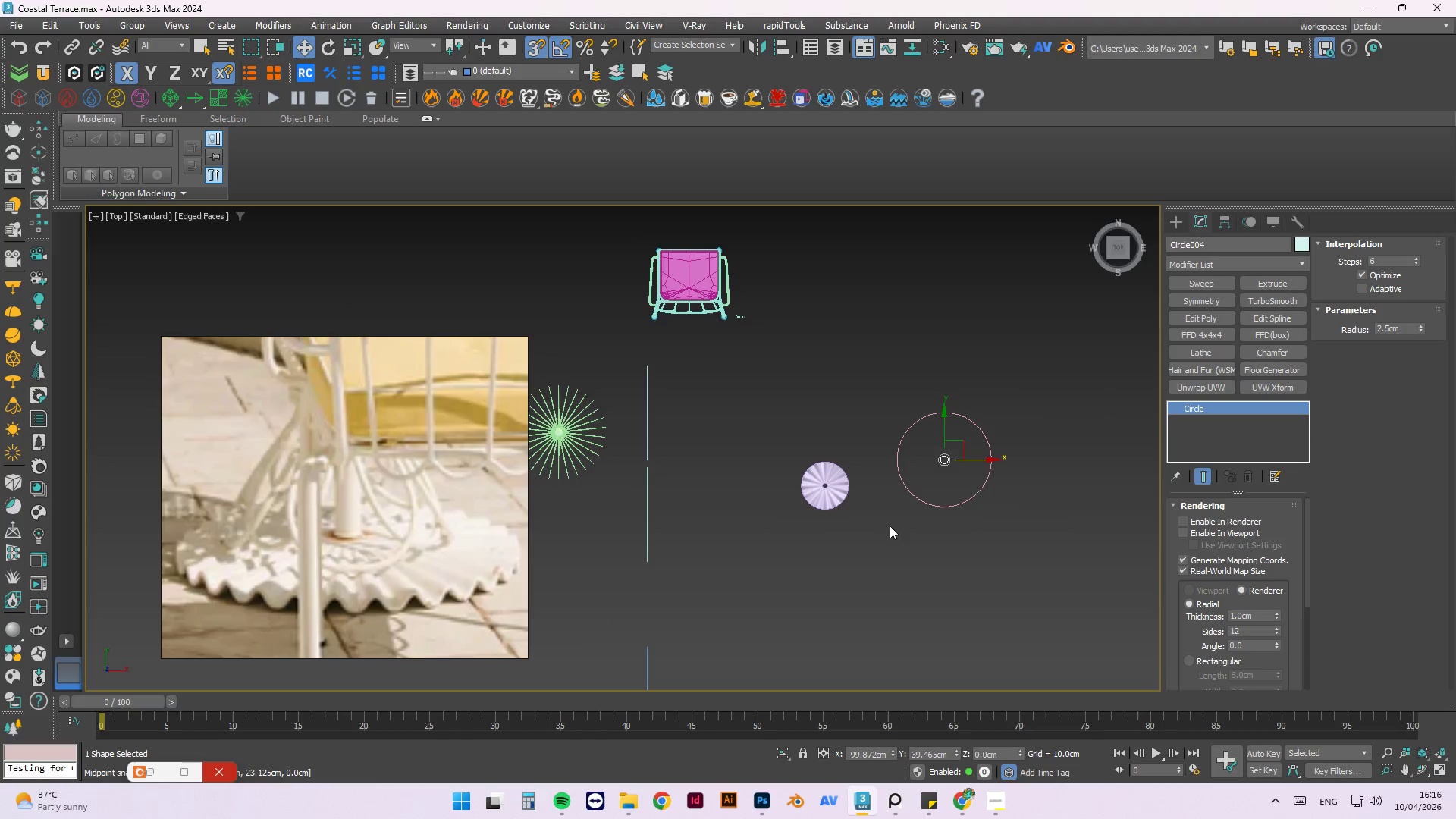 
scroll: coordinate [969, 419], scroll_direction: up, amount: 3.0
 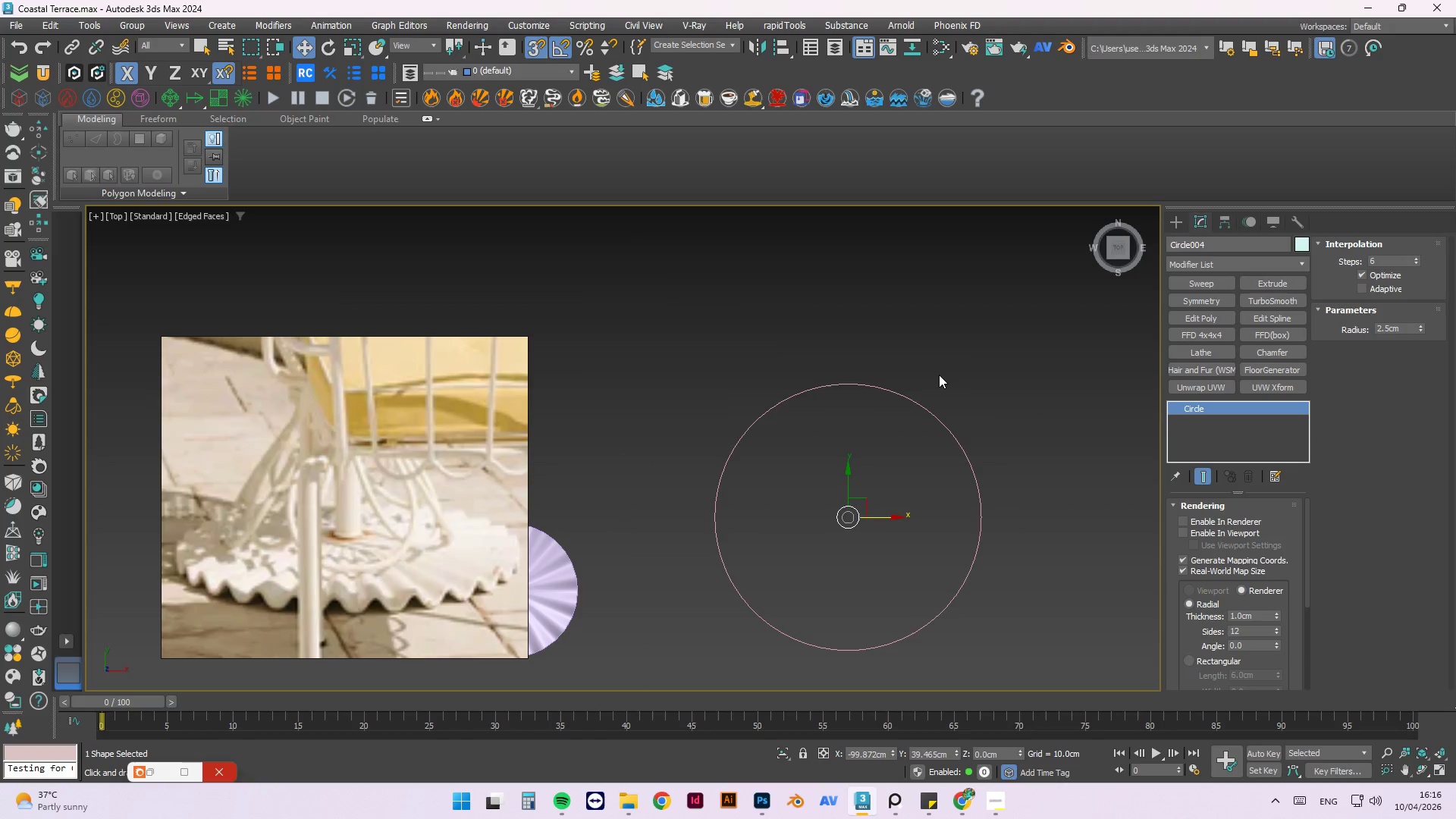 
hold_key(key=AltLeft, duration=1.5)
 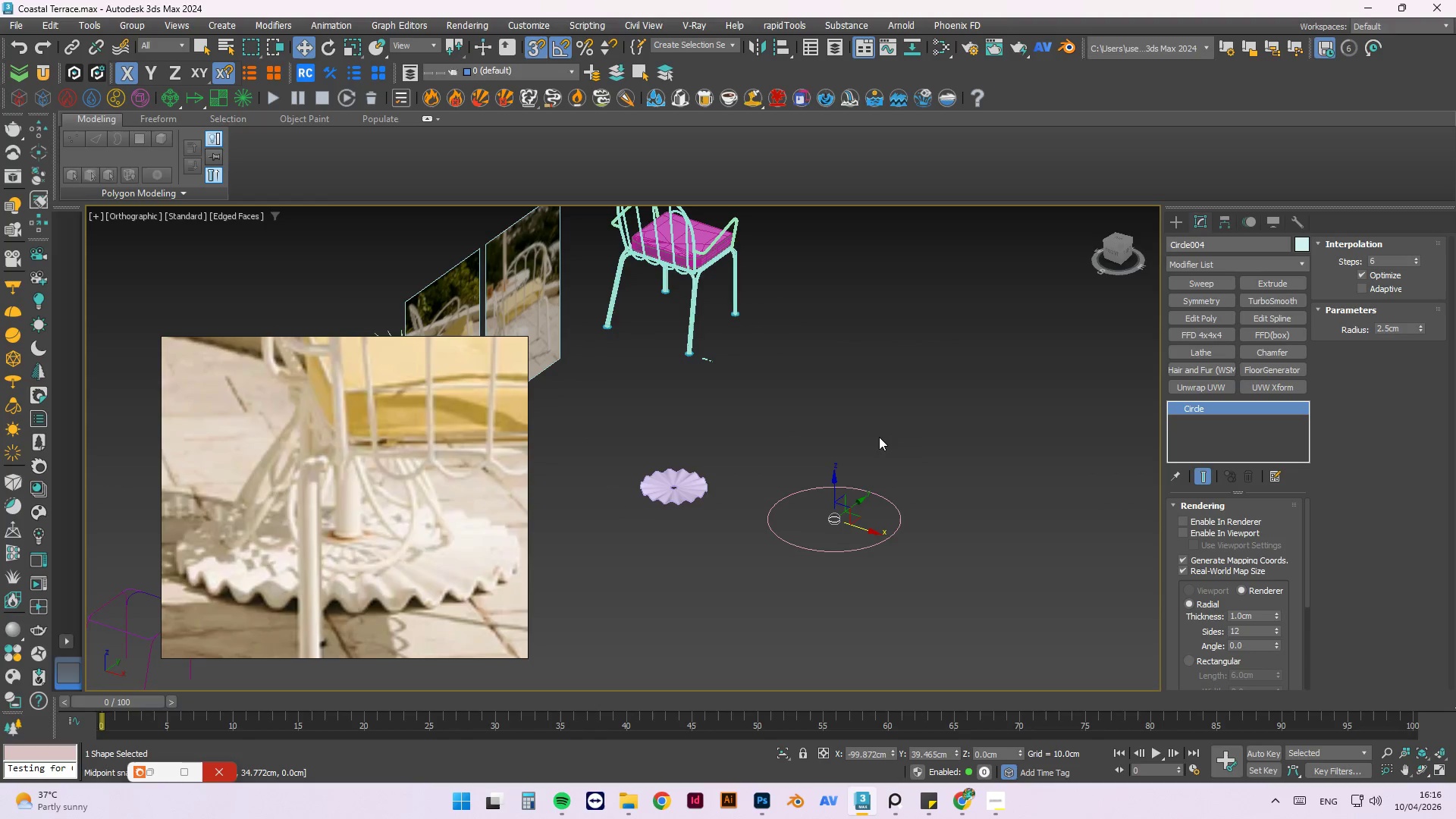 
scroll: coordinate [821, 522], scroll_direction: down, amount: 2.0
 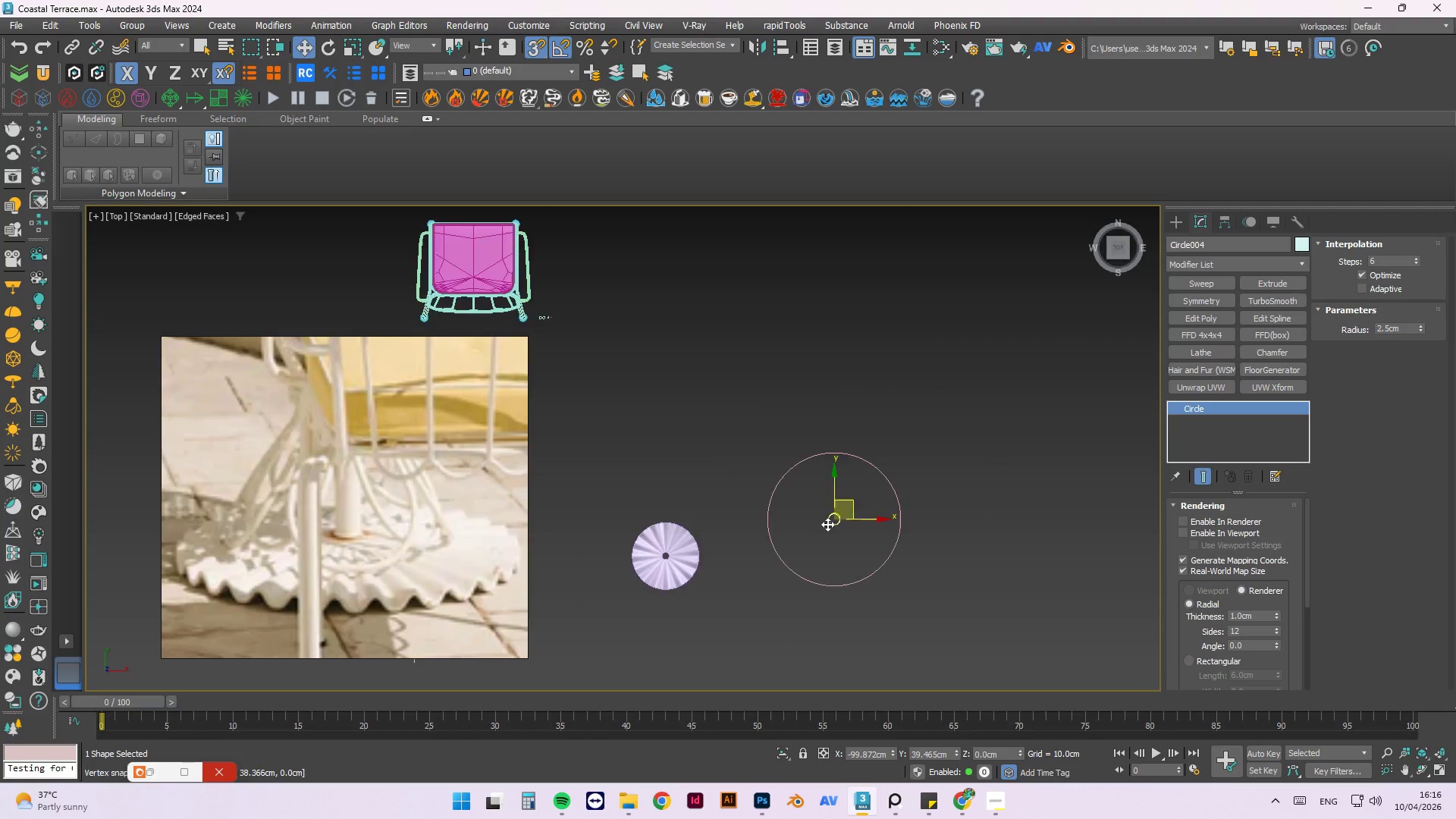 
hold_key(key=AltLeft, duration=0.42)
 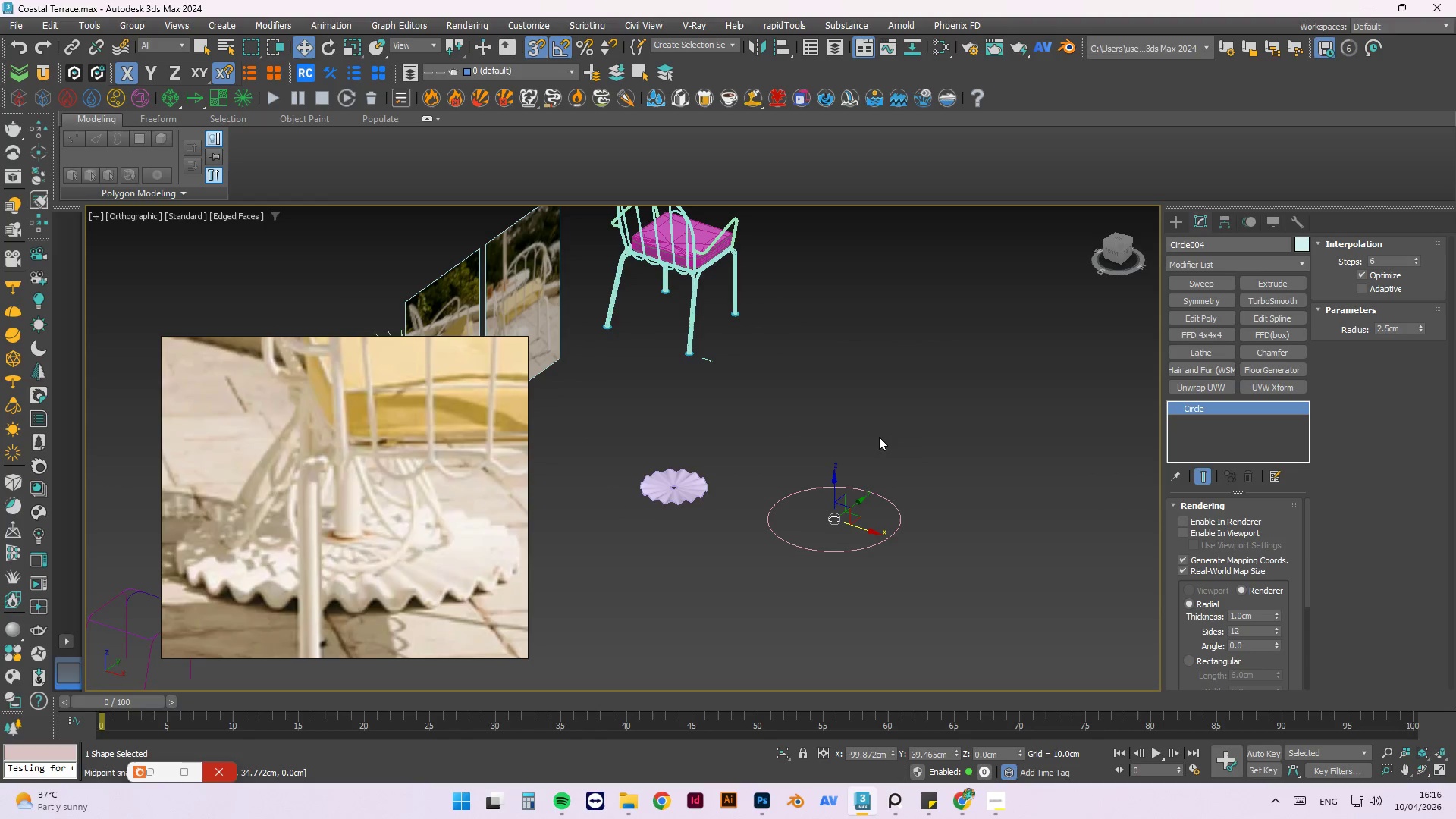 
left_click([879, 437])
 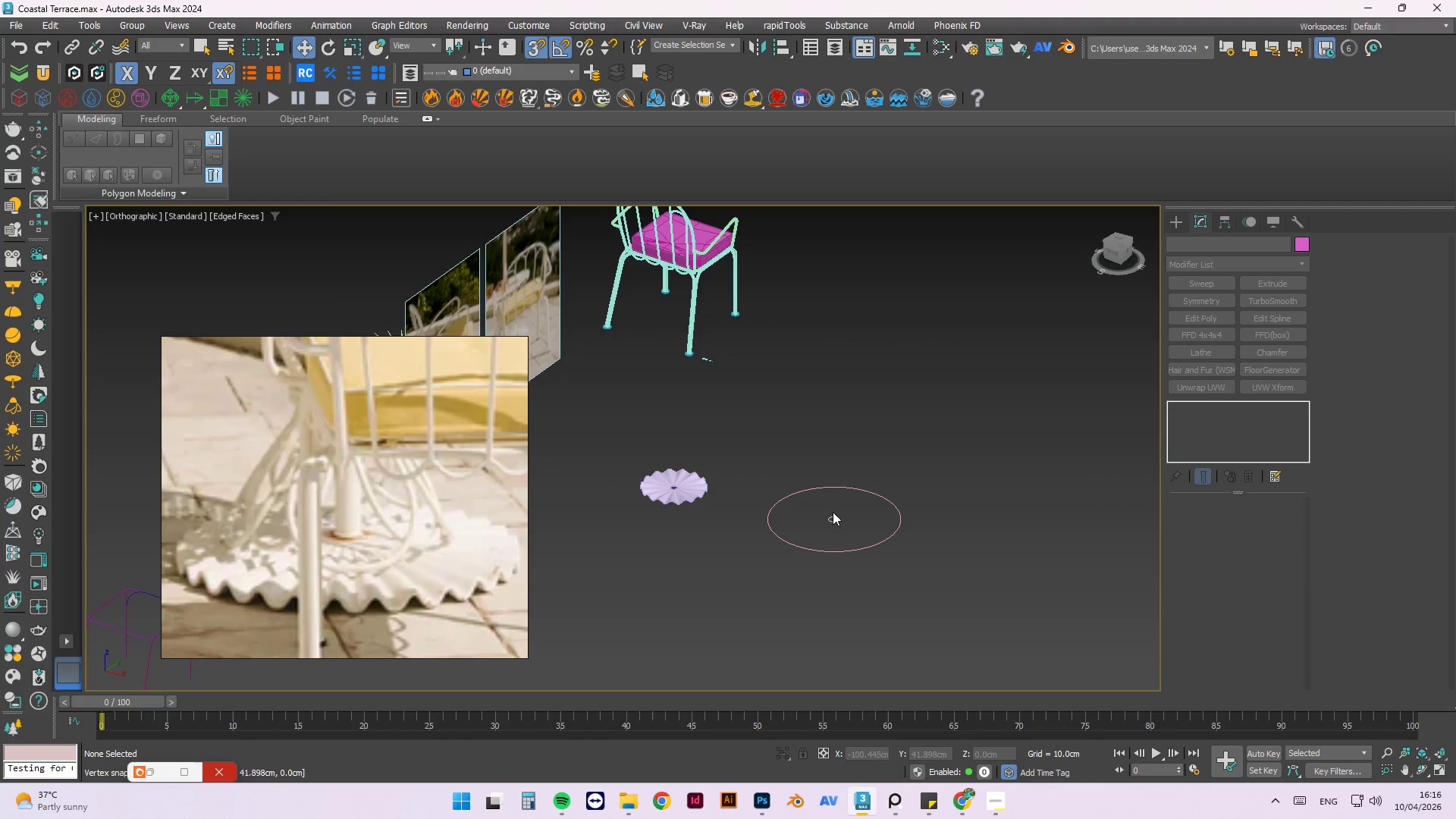 
scroll: coordinate [830, 515], scroll_direction: up, amount: 4.0
 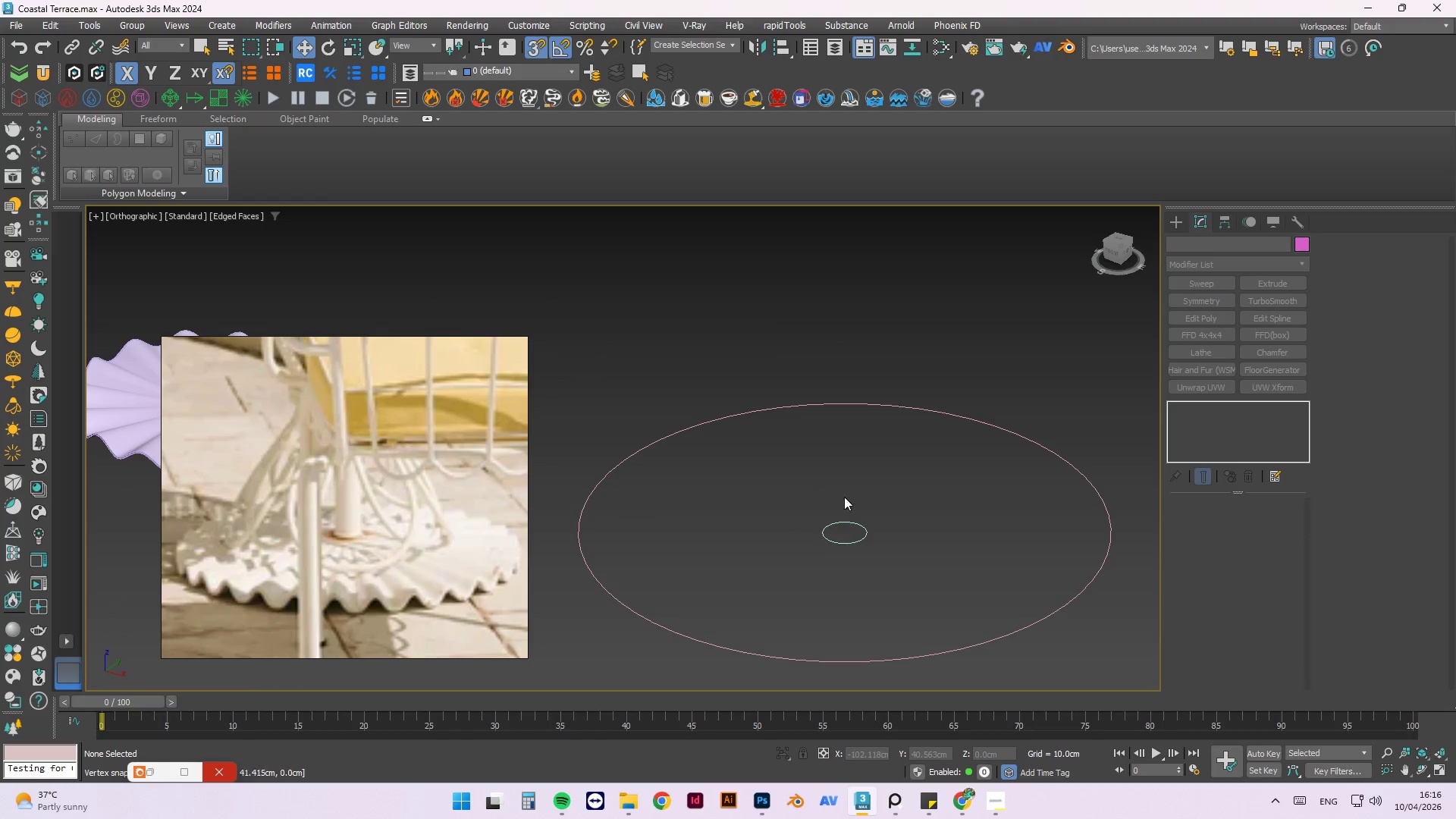 
scroll: coordinate [890, 475], scroll_direction: down, amount: 1.0
 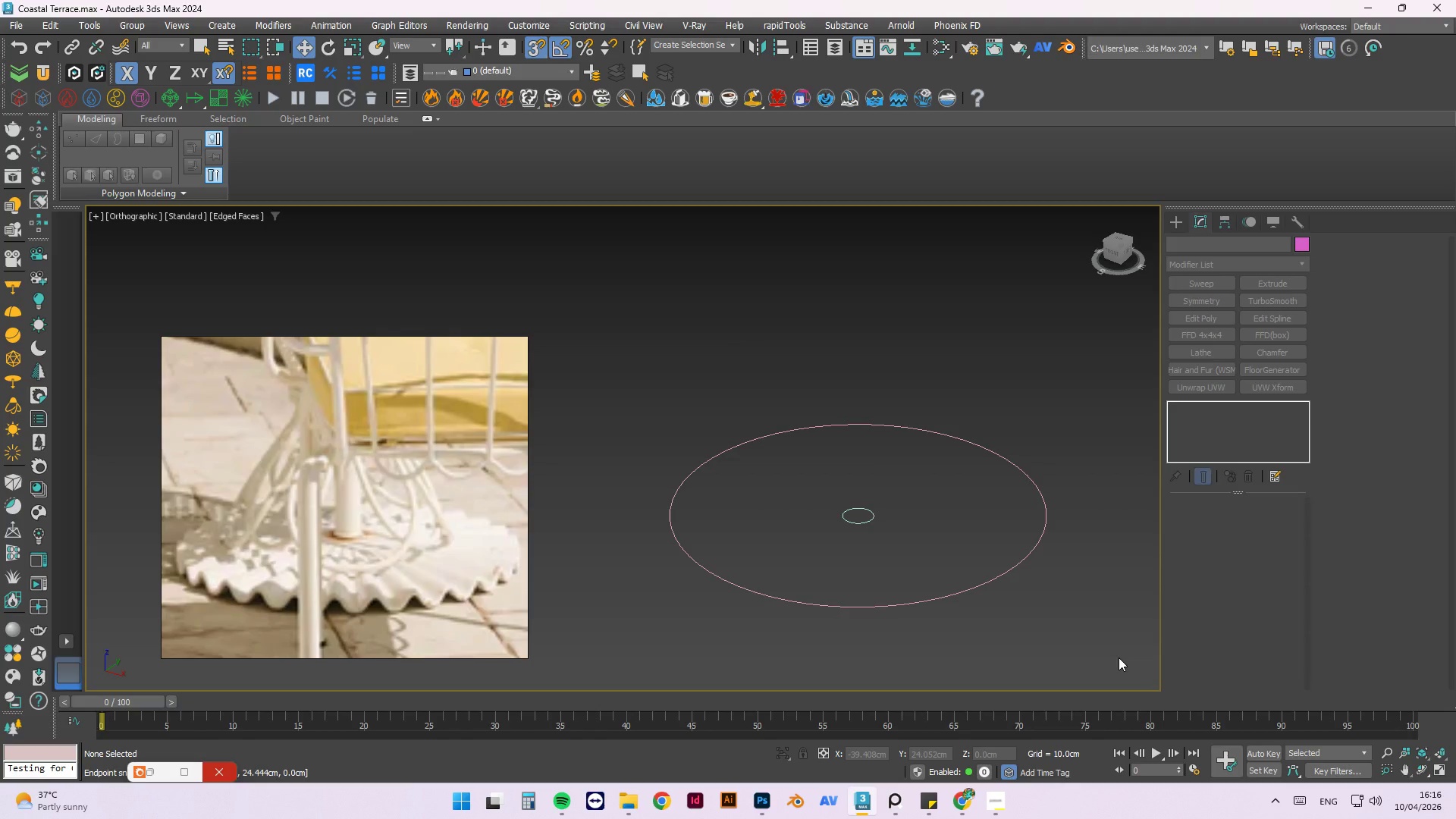 
wait(28.92)
 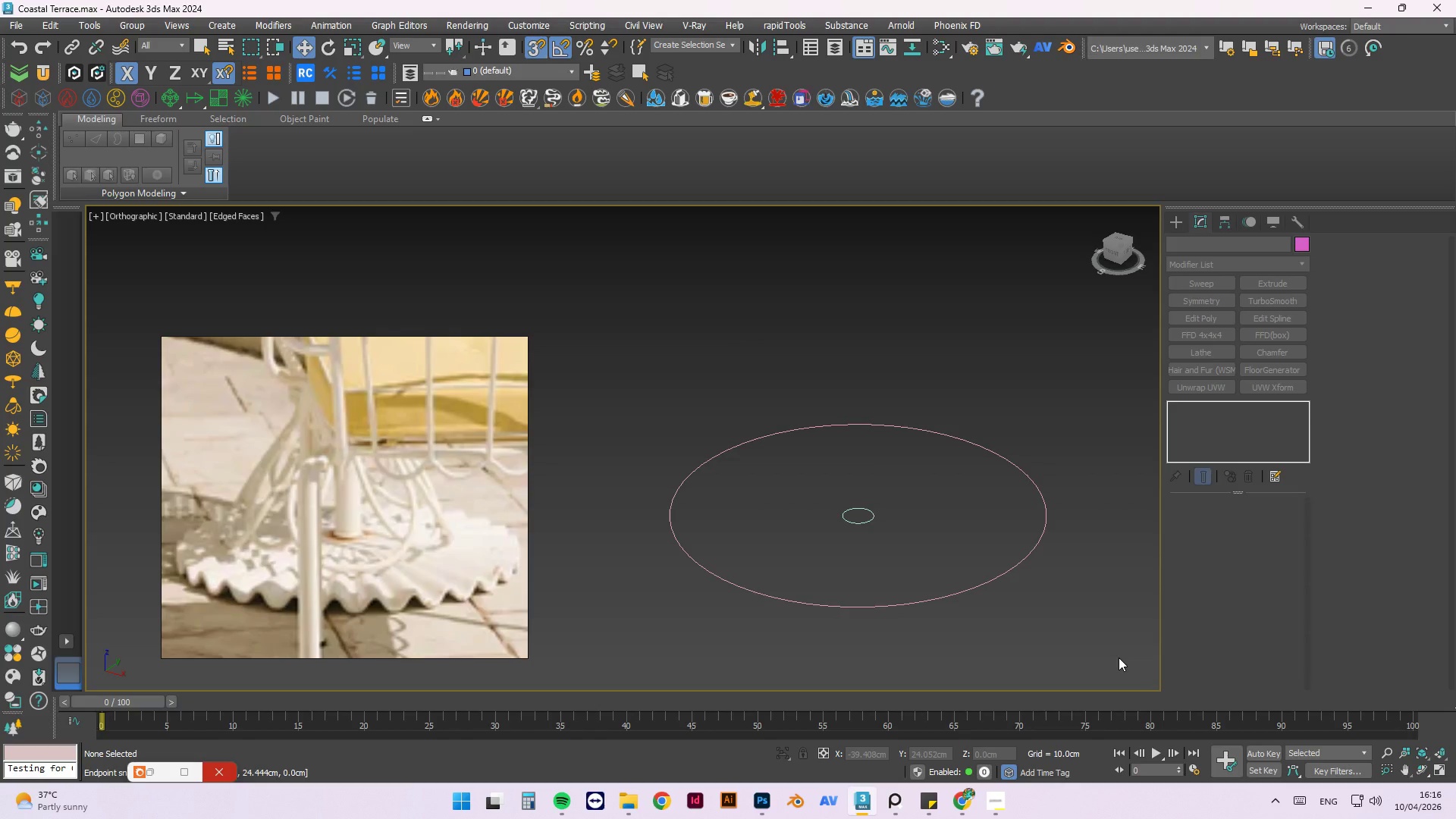 
scroll: coordinate [864, 520], scroll_direction: up, amount: 3.0
 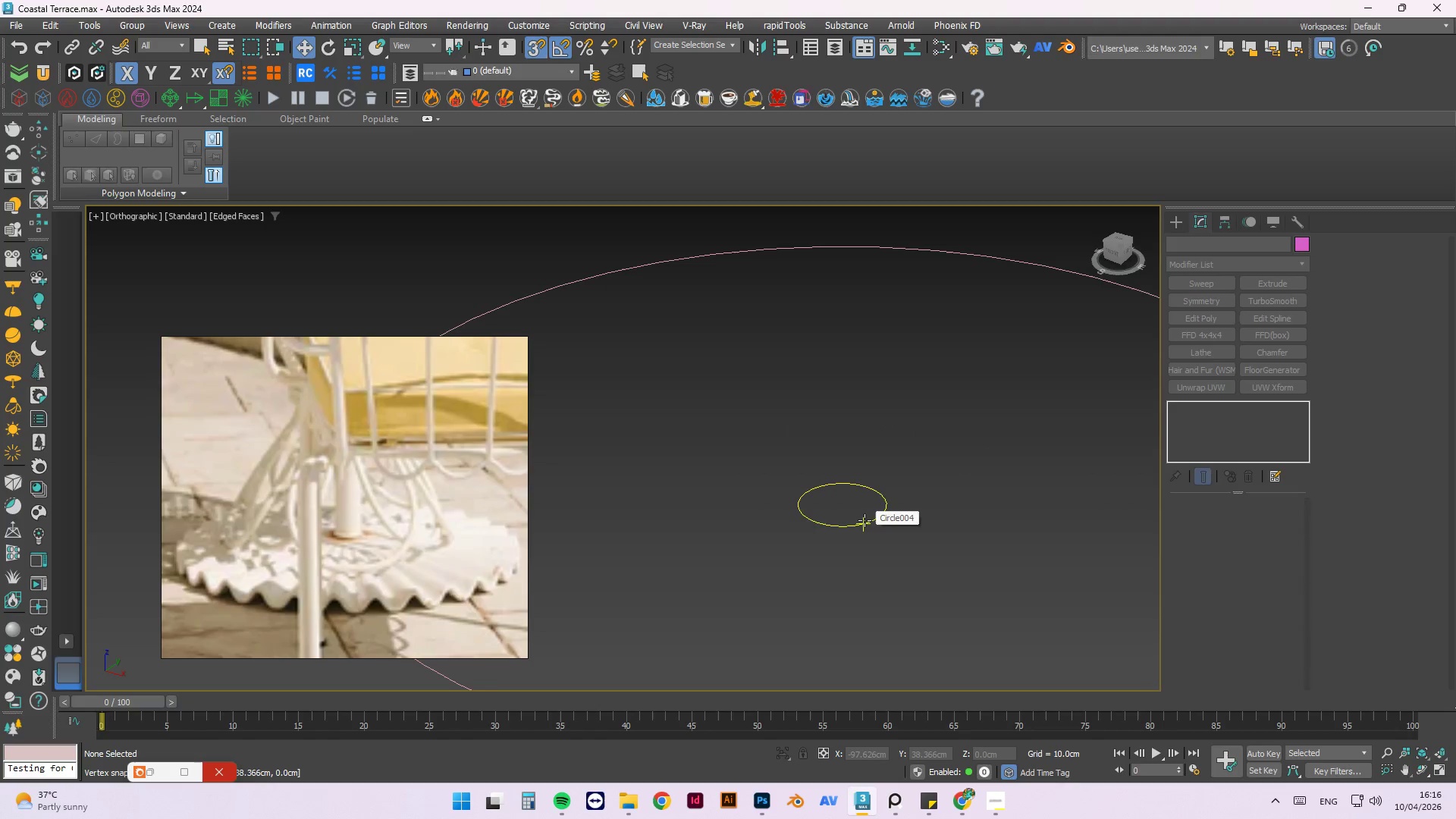 
left_click([864, 520])
 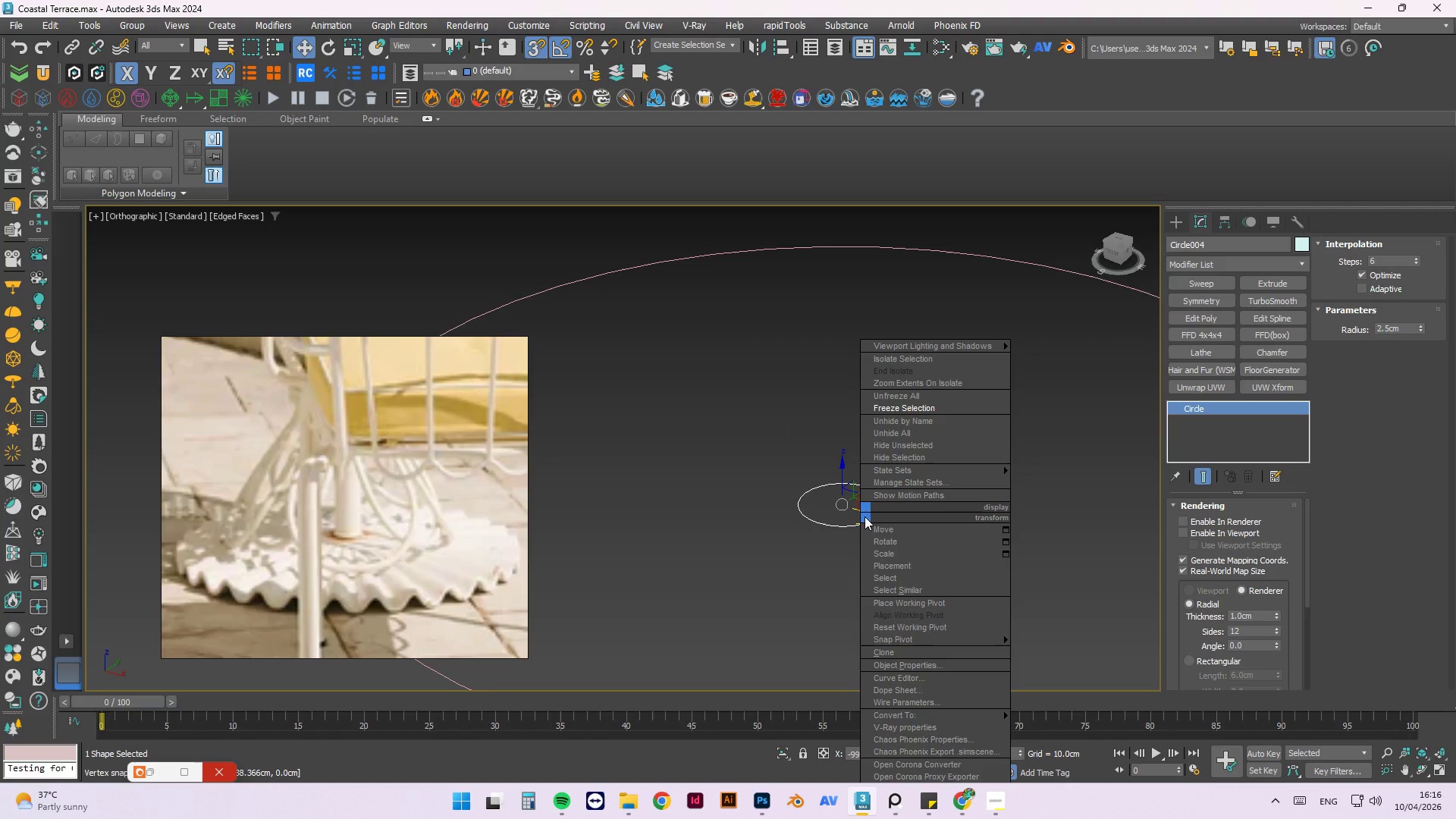 
key(Escape)
 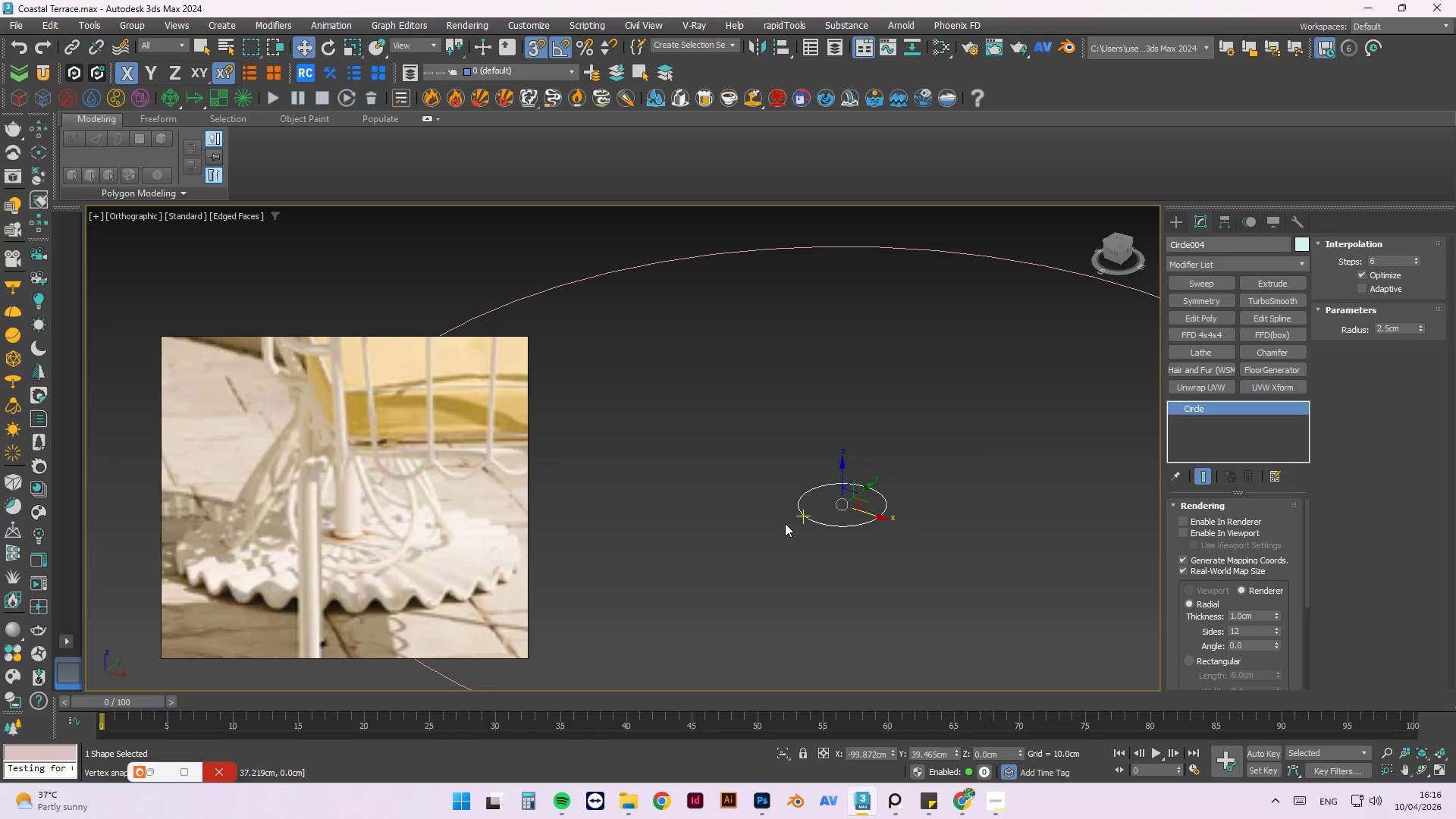 
key(Escape)
 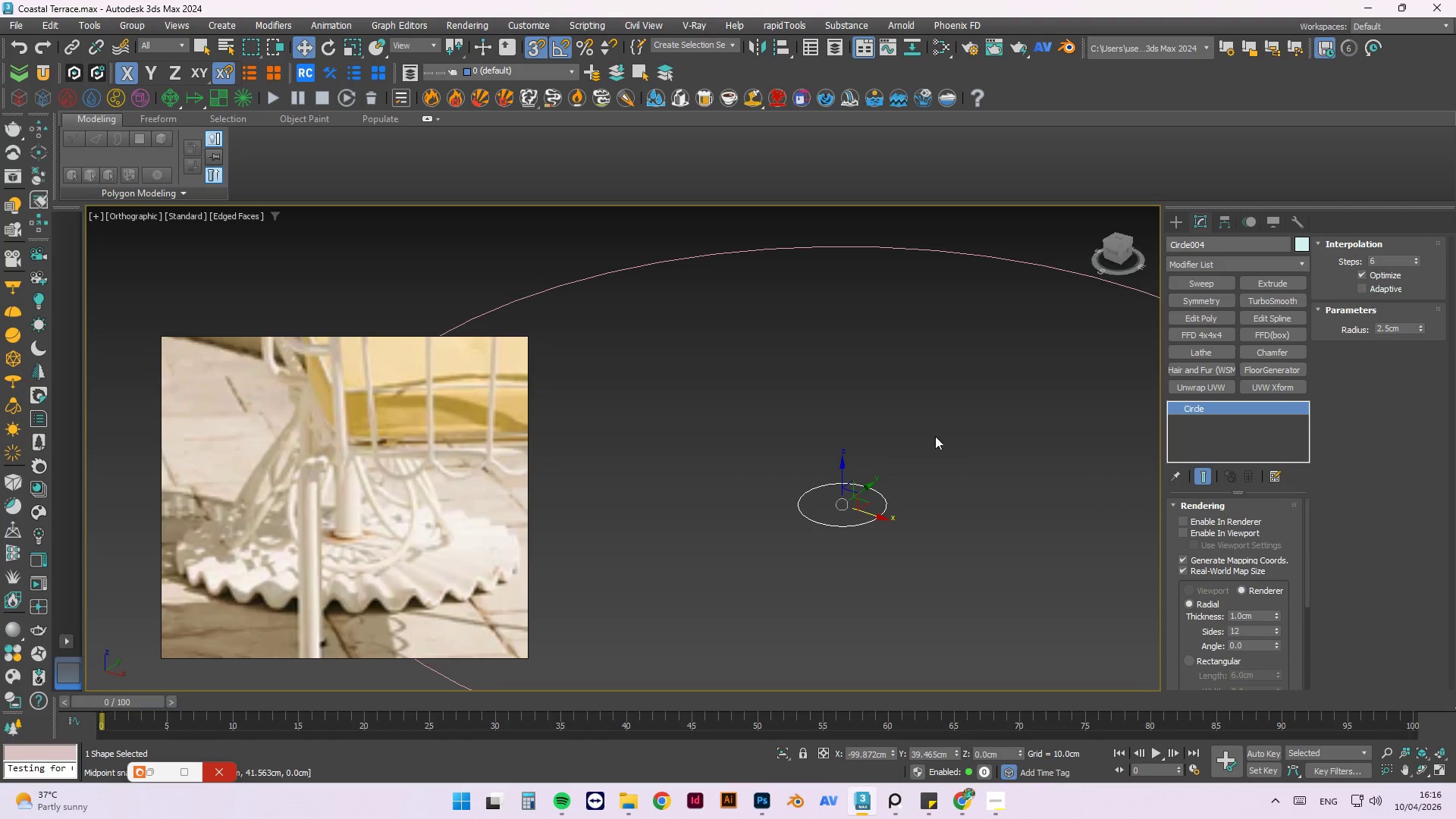 
key(Control+Z)
 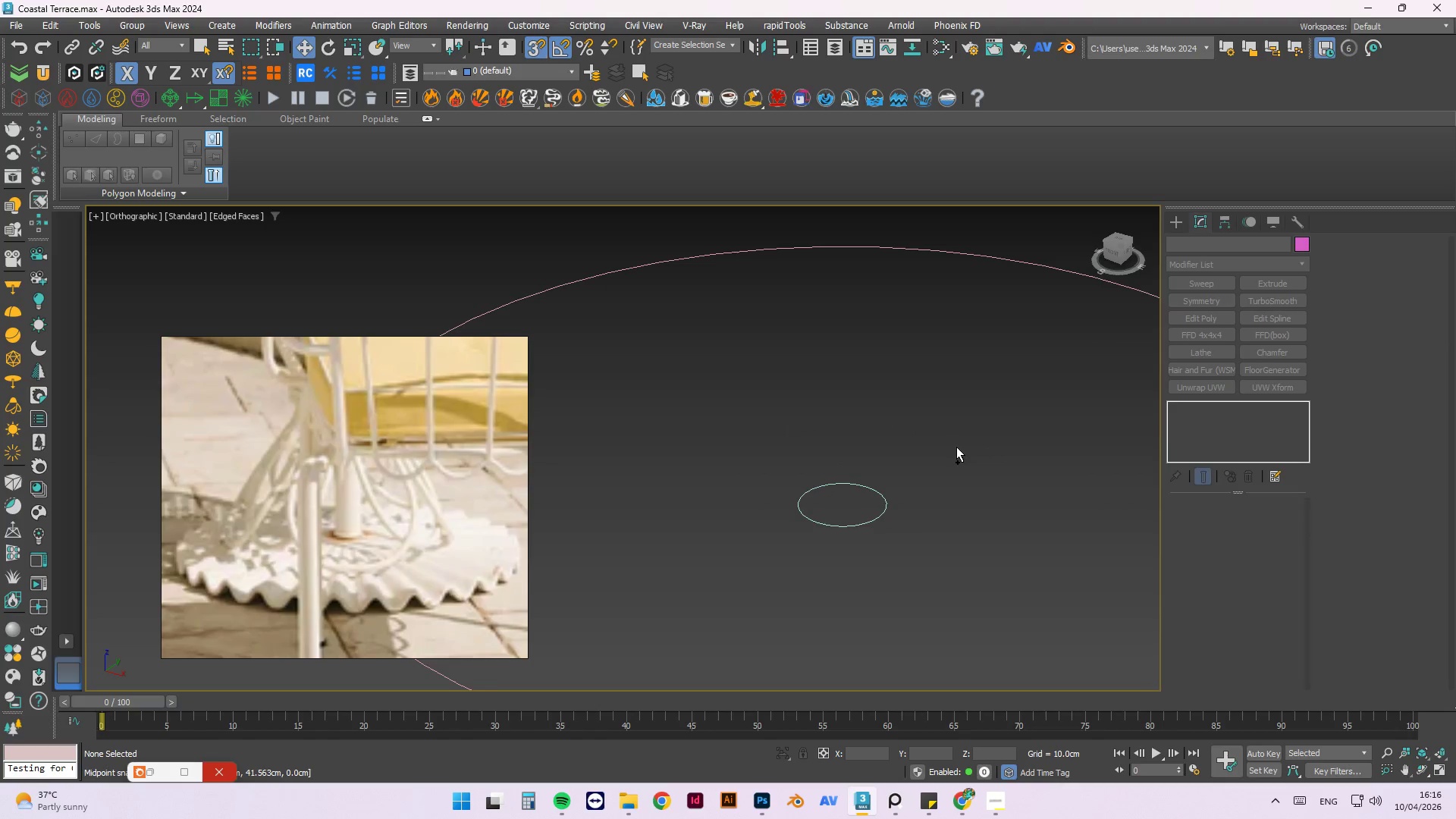 
key(Control+Z)
 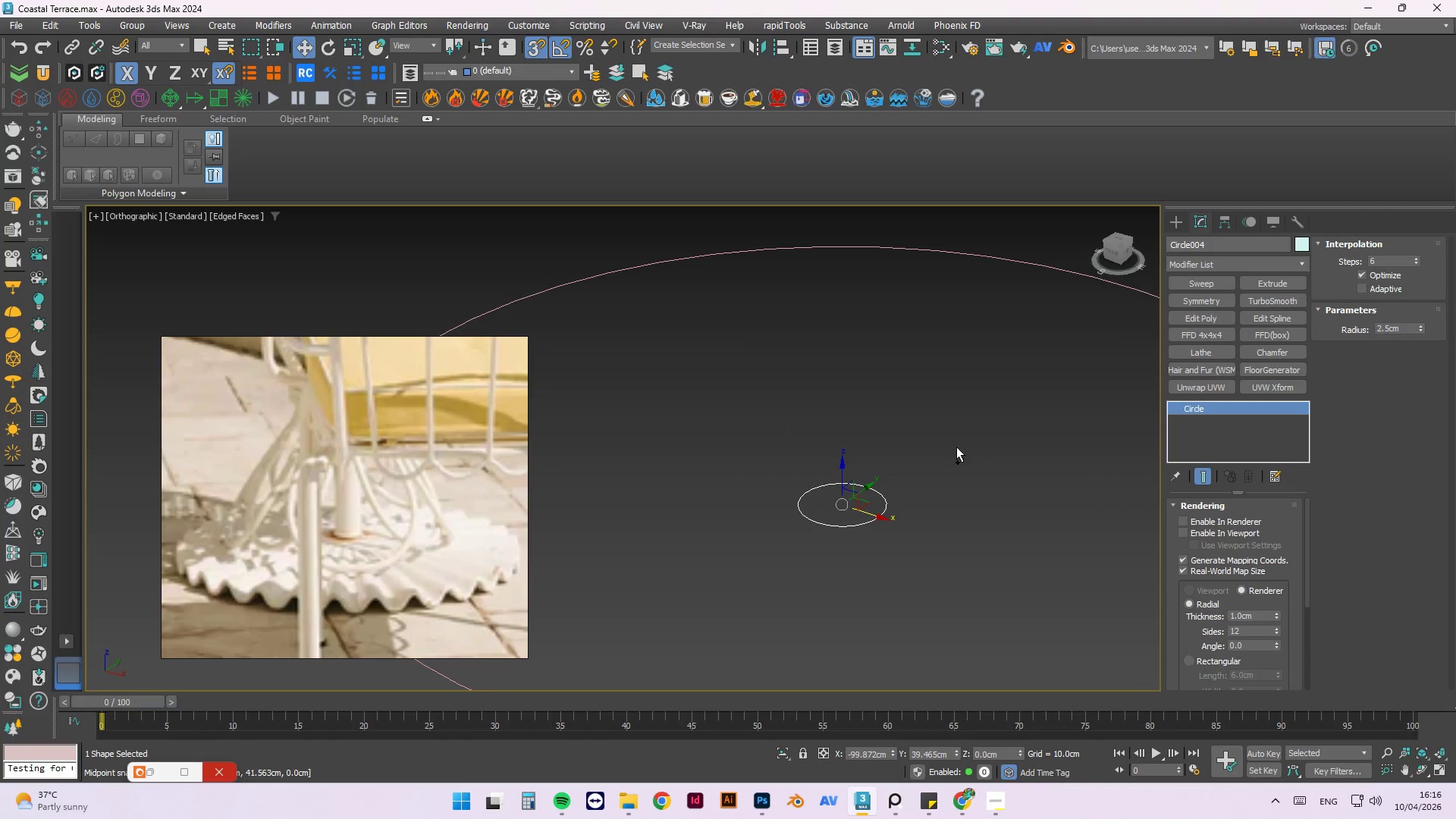 
key(Control+Z)
 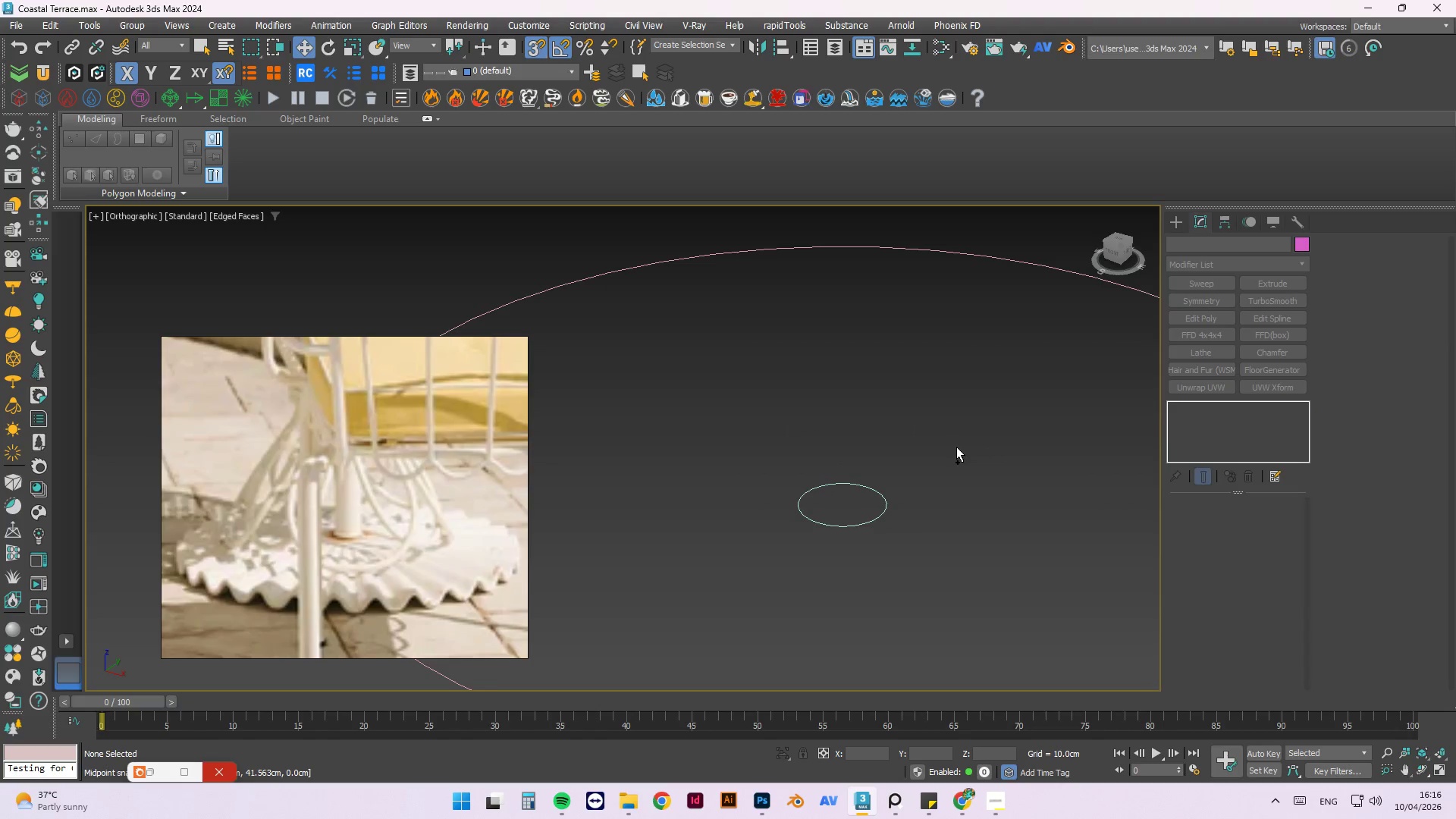 
key(Control+Z)
 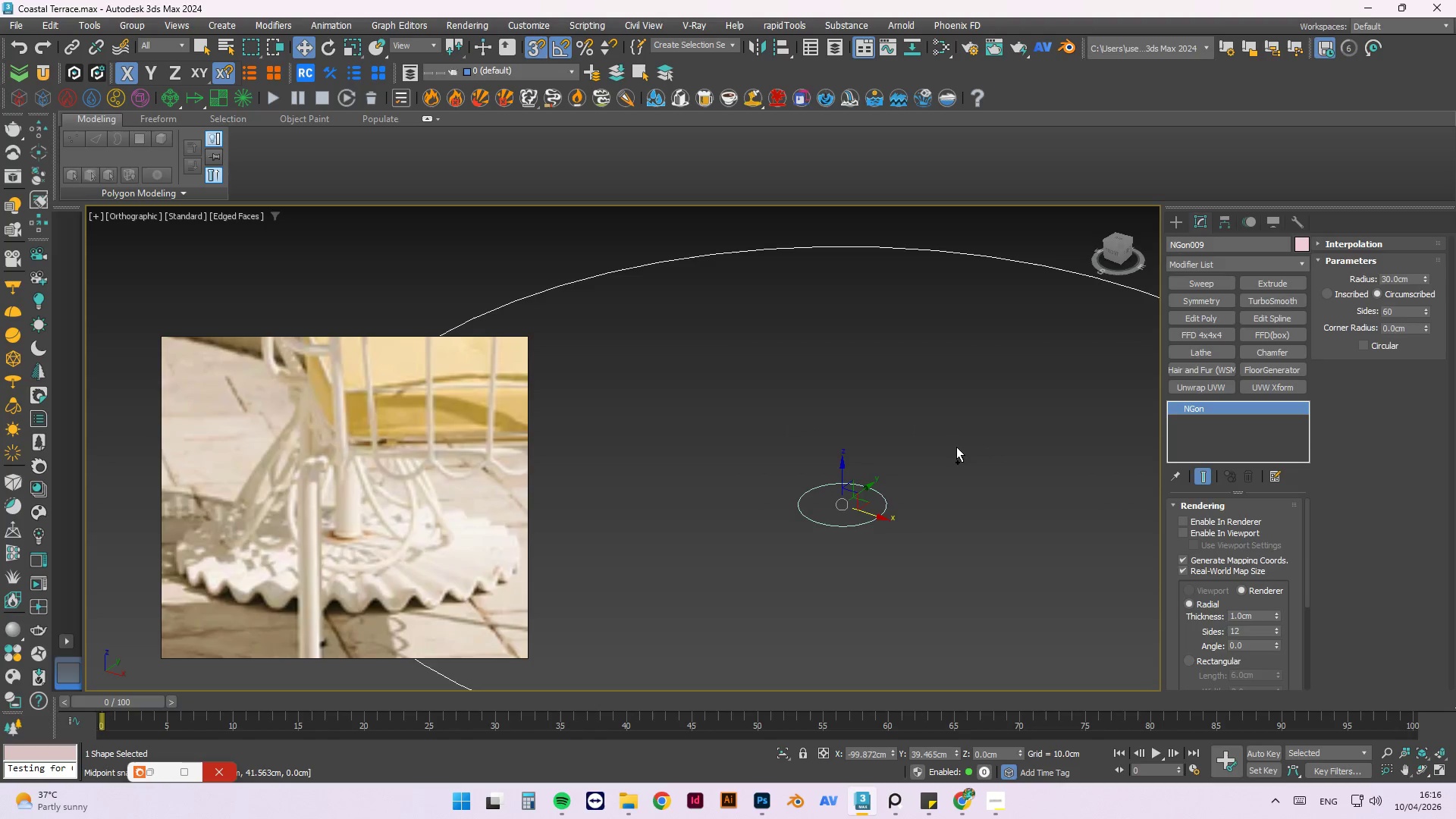 
key(Control+Z)
 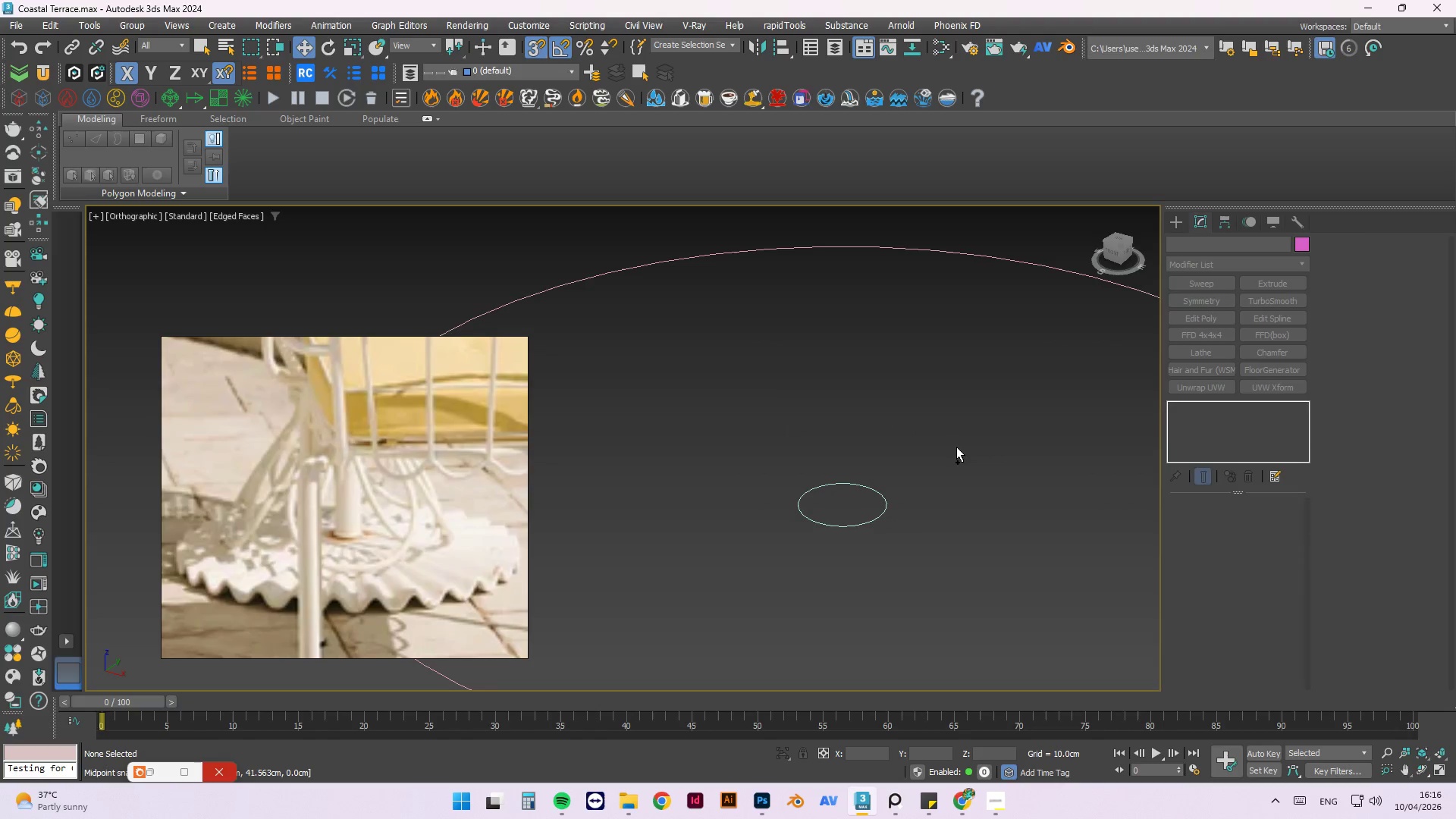 
key(Control+Z)
 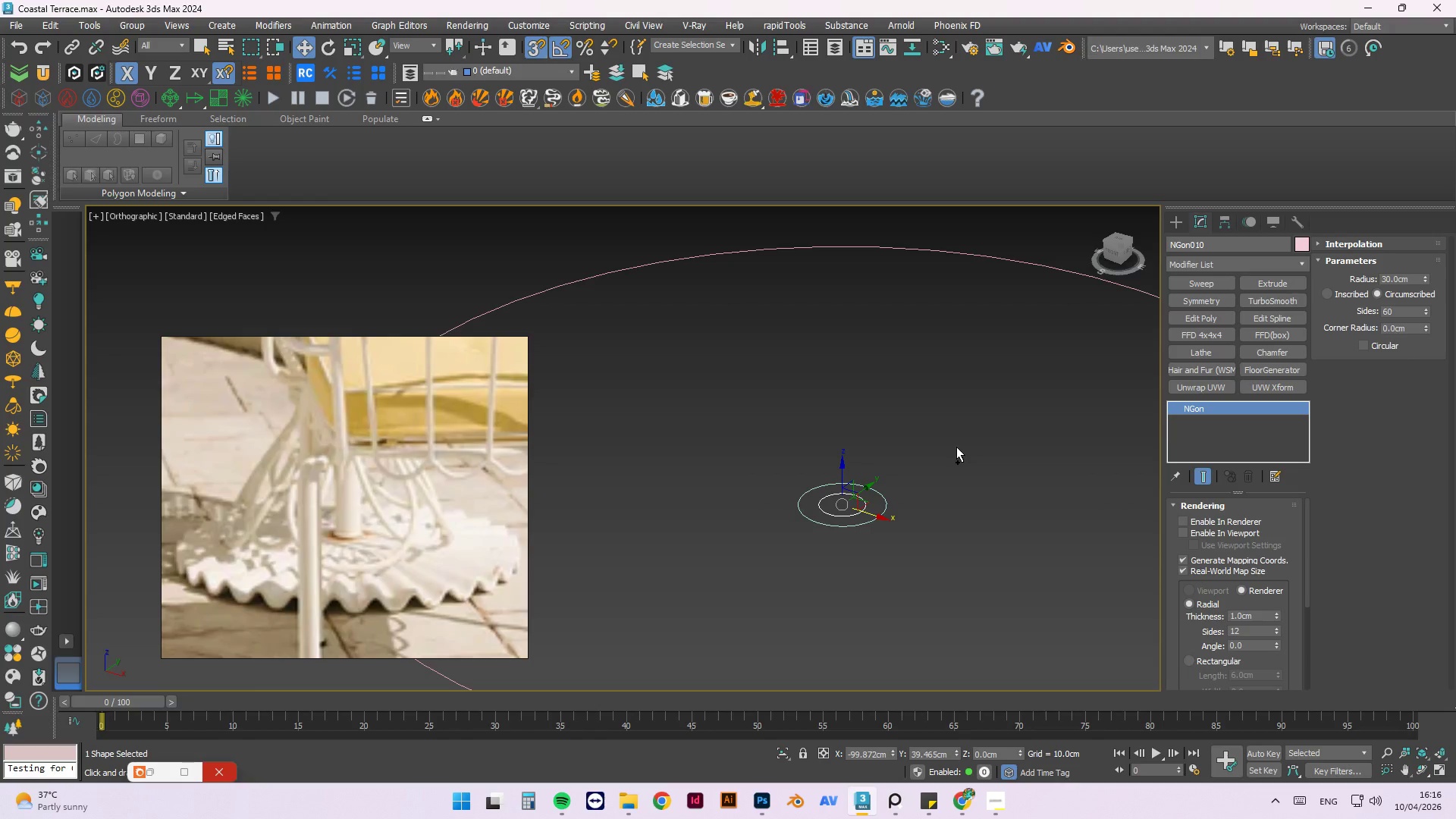 
key(Control+Z)
 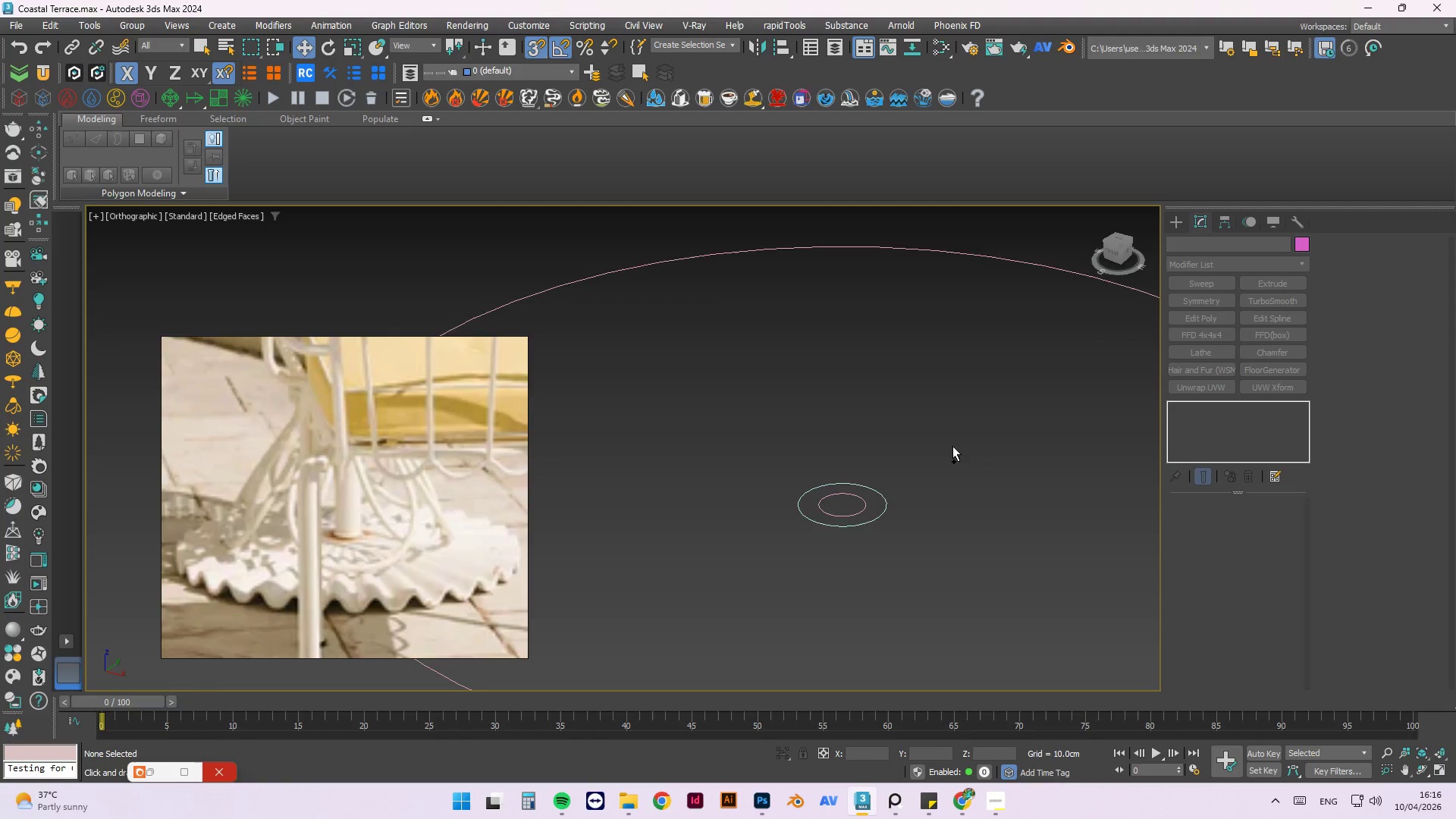 
scroll: coordinate [883, 495], scroll_direction: down, amount: 5.0
 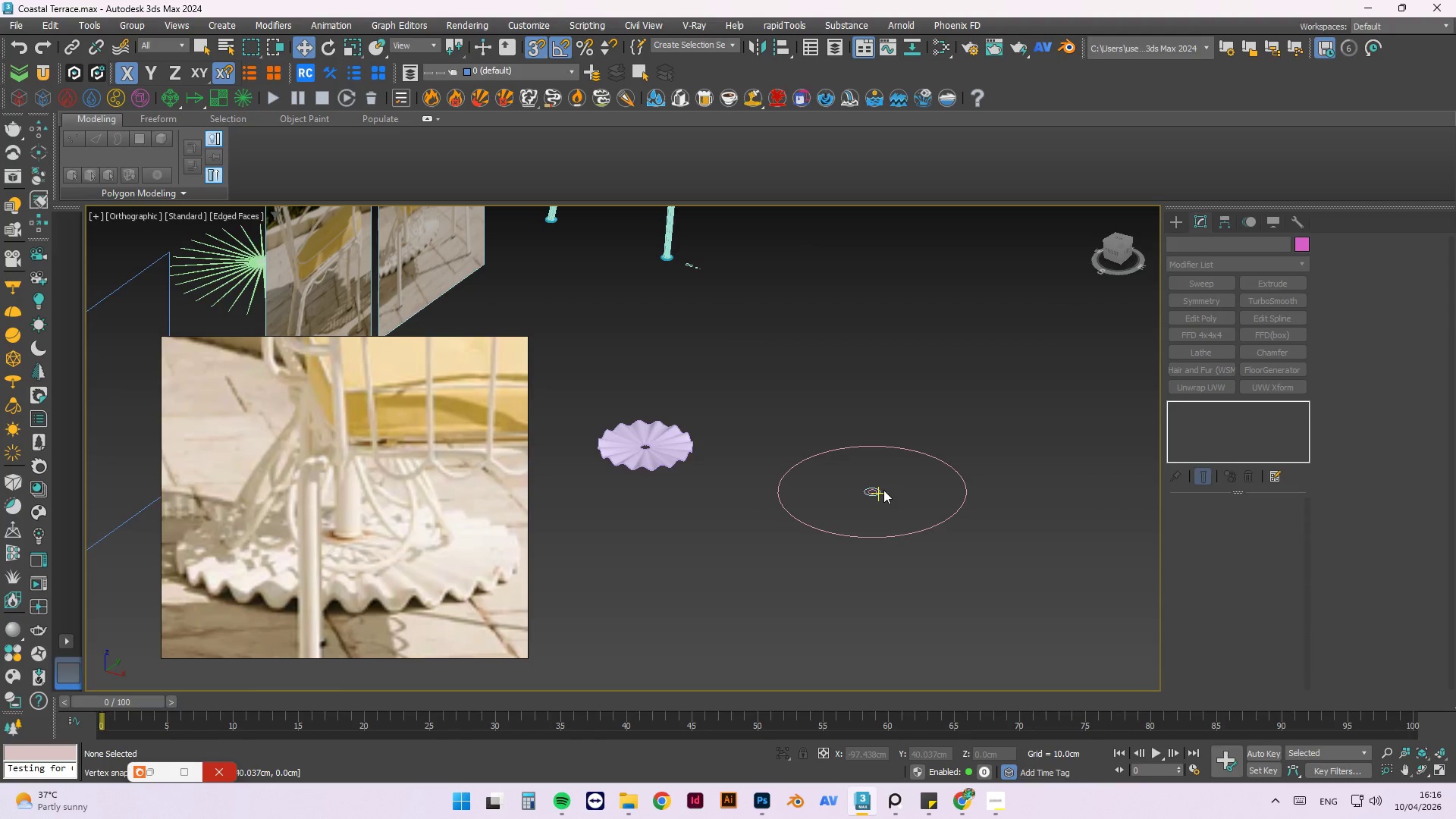 
scroll: coordinate [856, 495], scroll_direction: up, amount: 6.0
 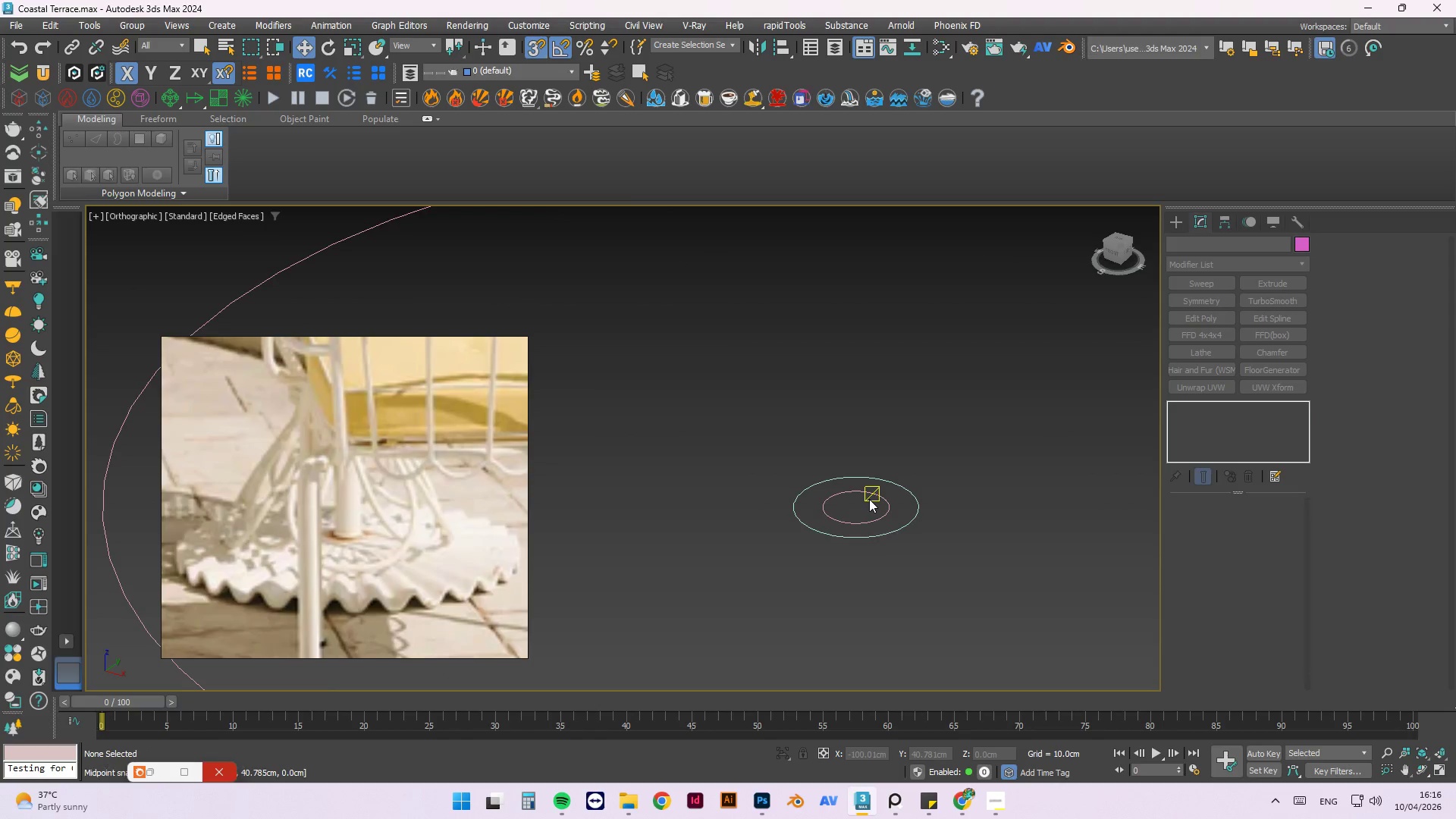 
left_click([869, 499])
 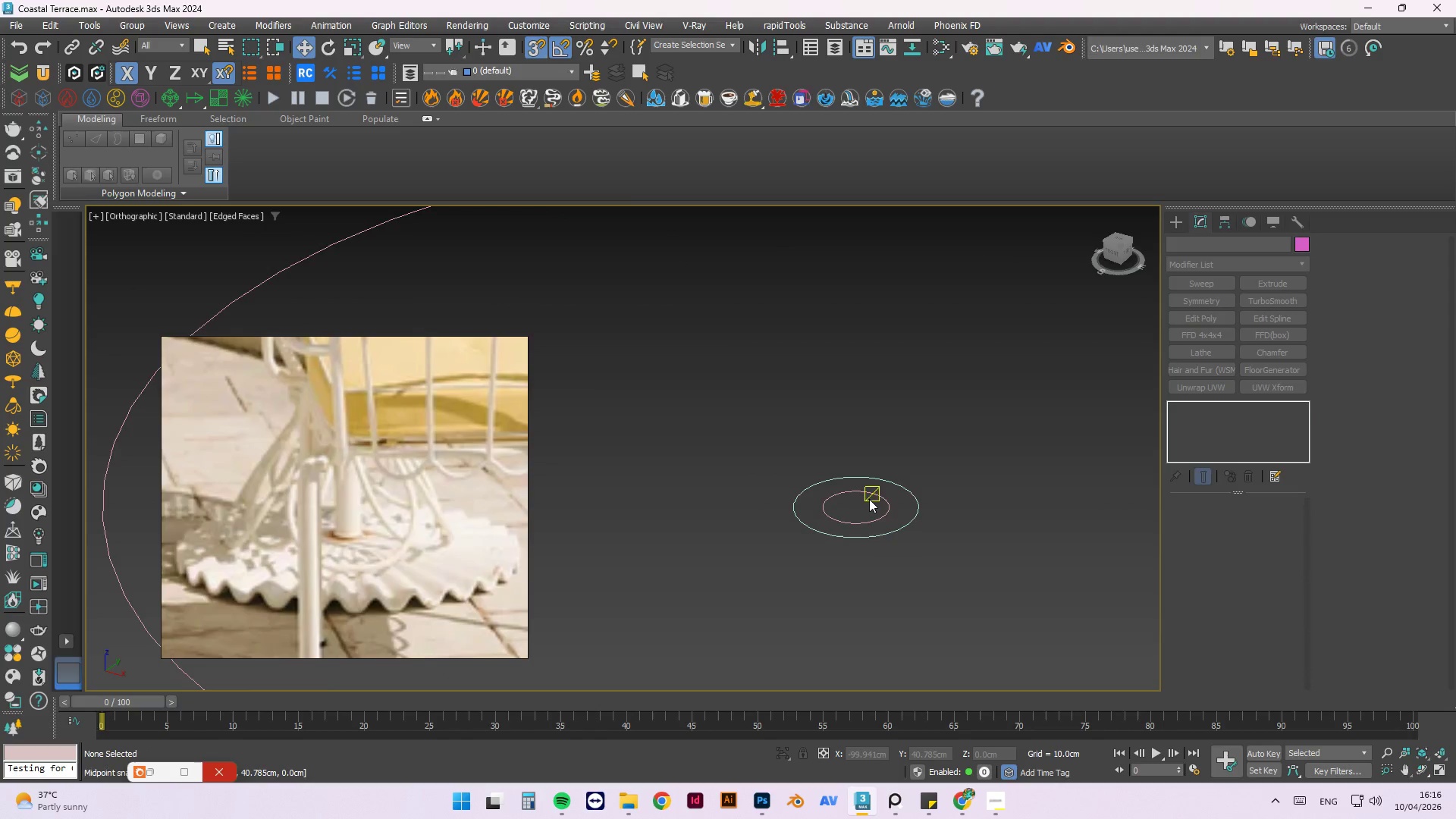 
left_click([868, 491])
 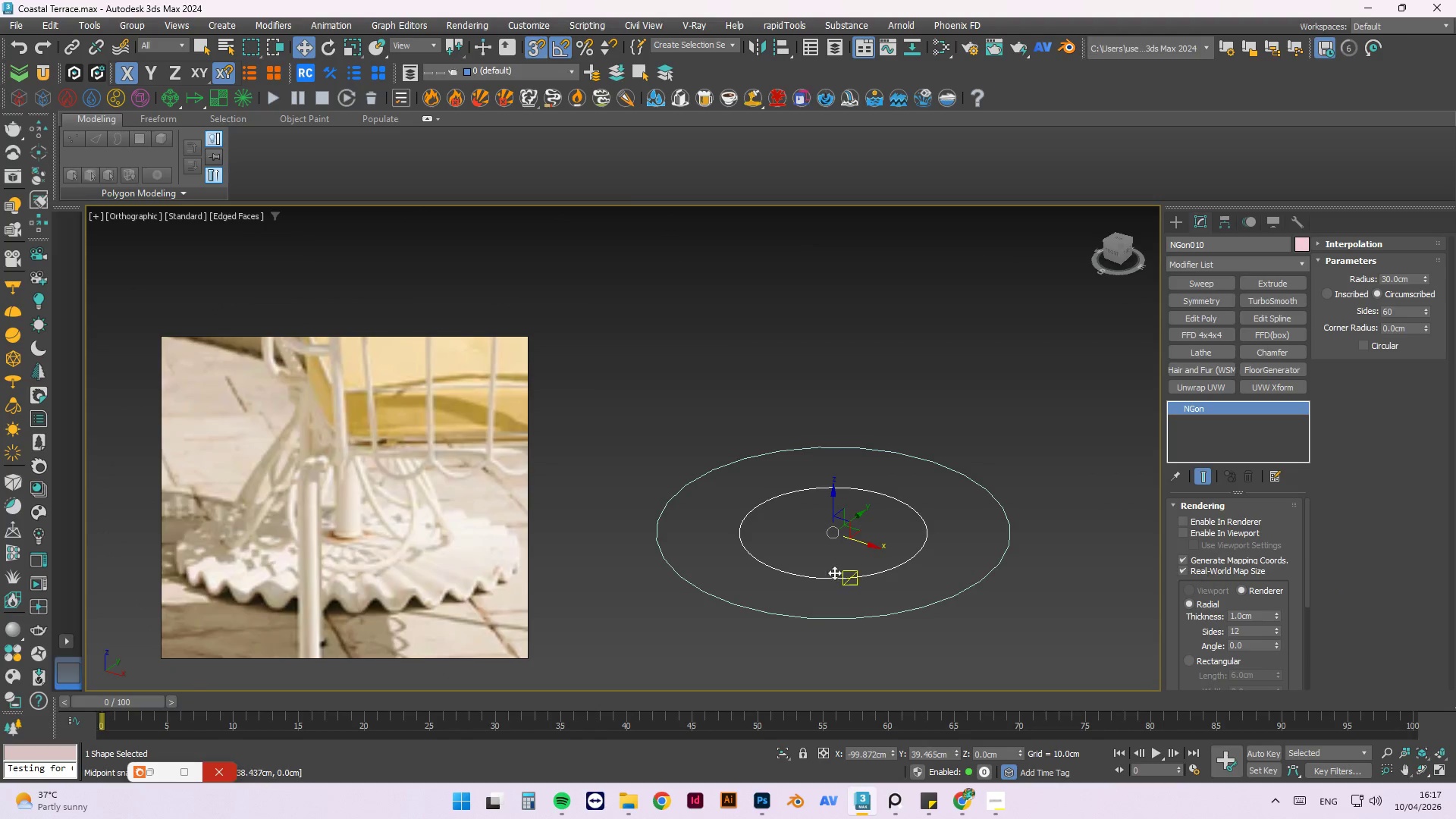 
scroll: coordinate [868, 491], scroll_direction: up, amount: 3.0
 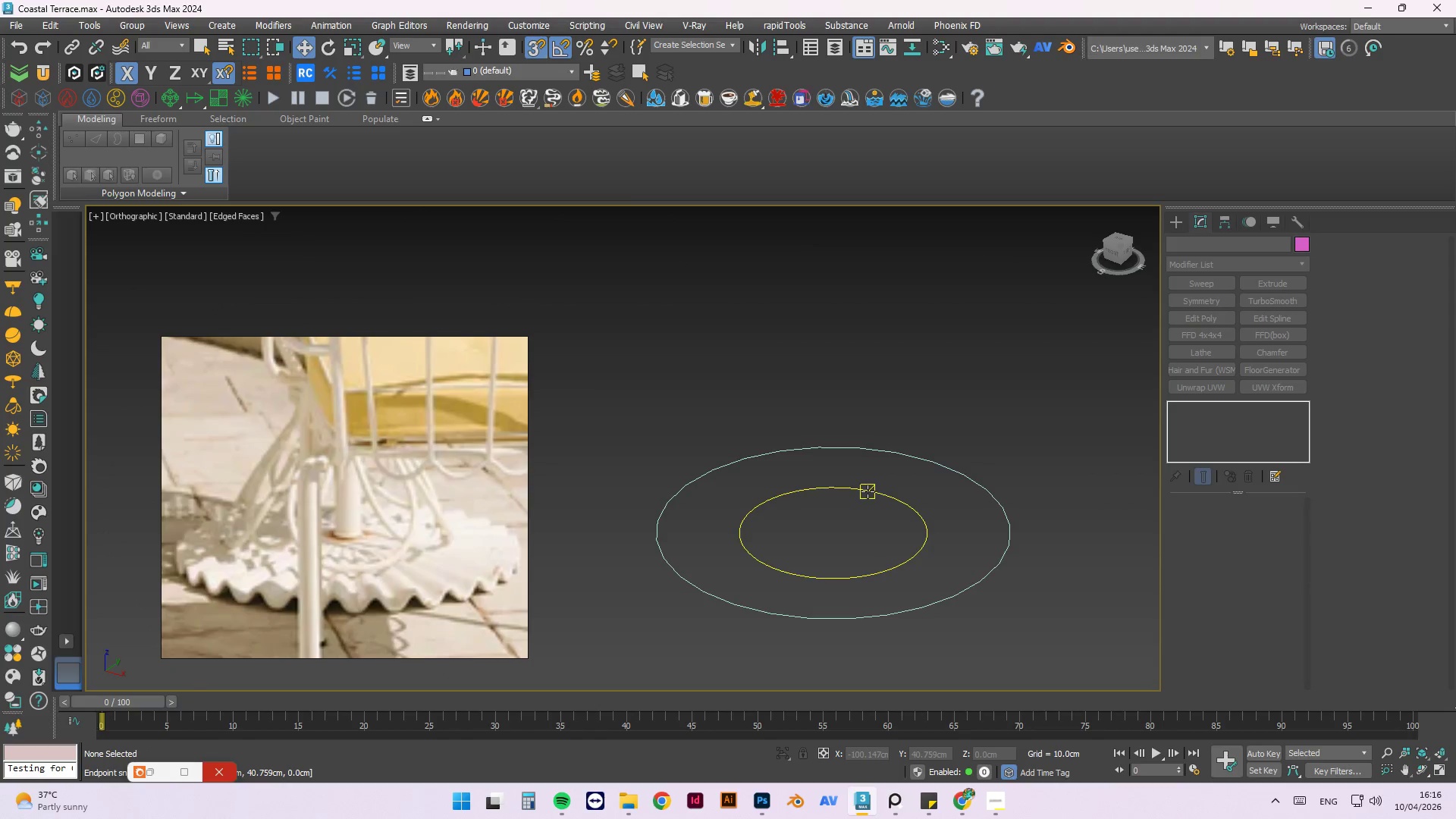 
key(R)
 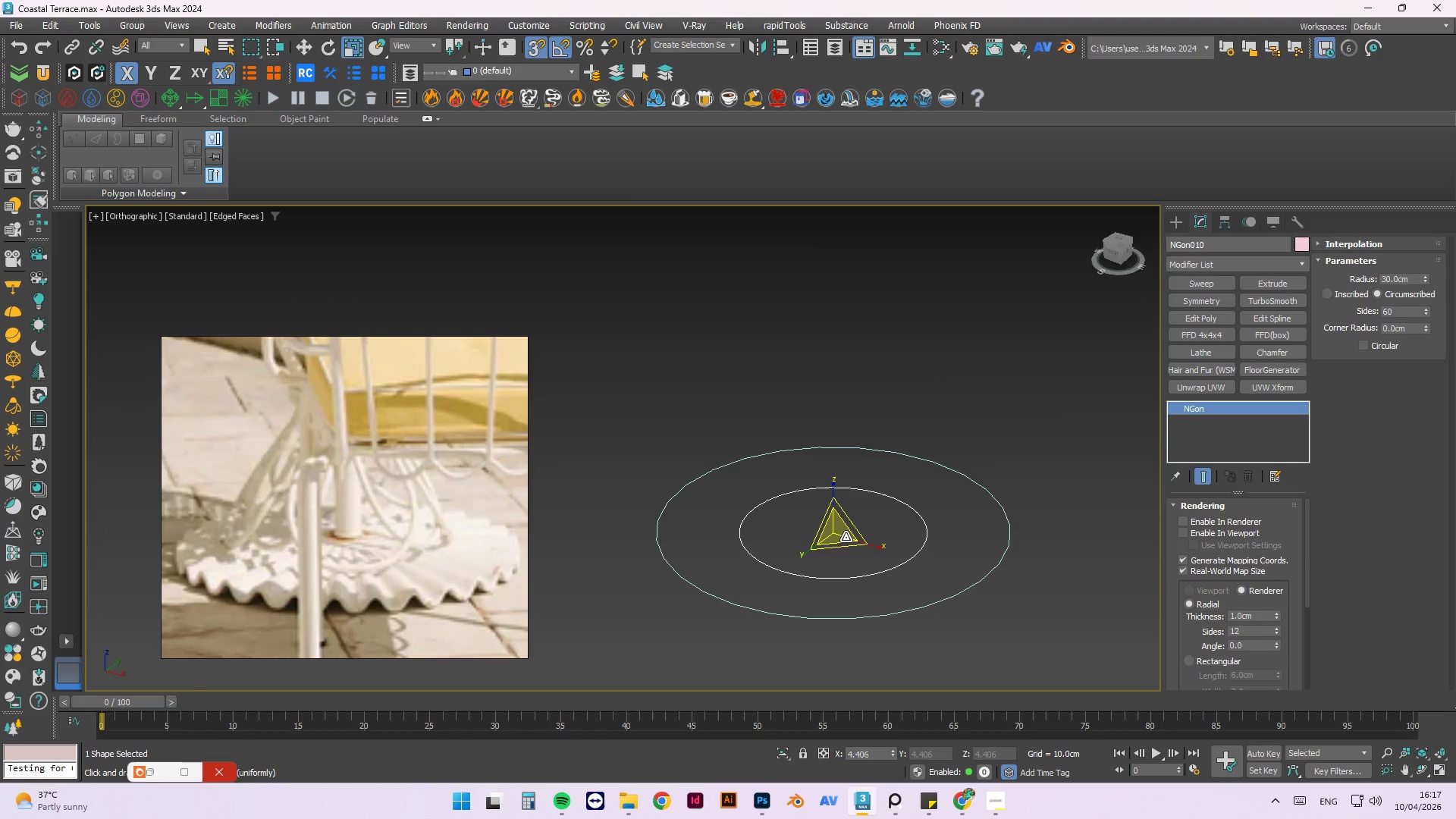 
left_click_drag(start_coordinate=[846, 537], to_coordinate=[902, 466])
 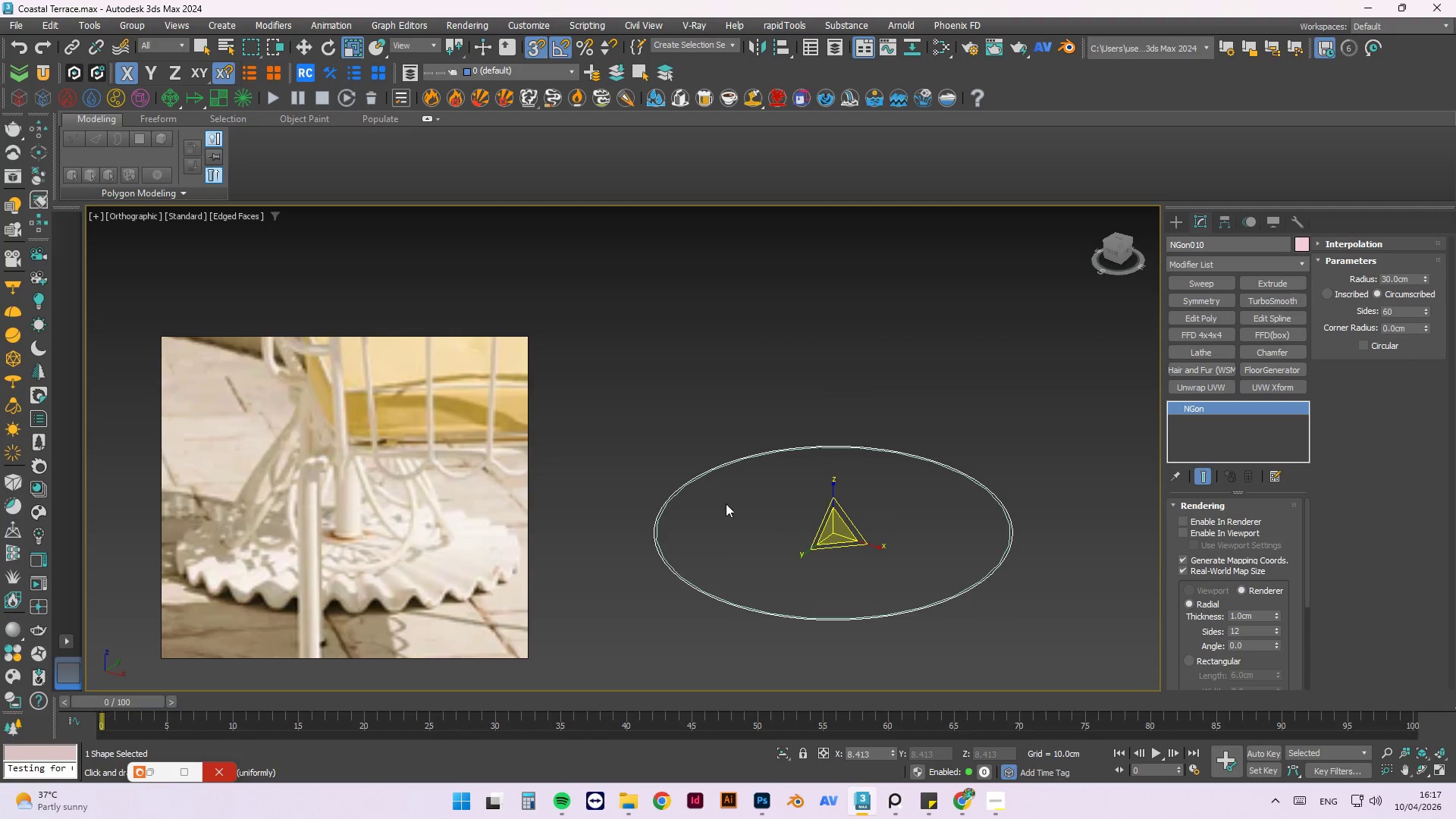 
left_click([726, 504])
 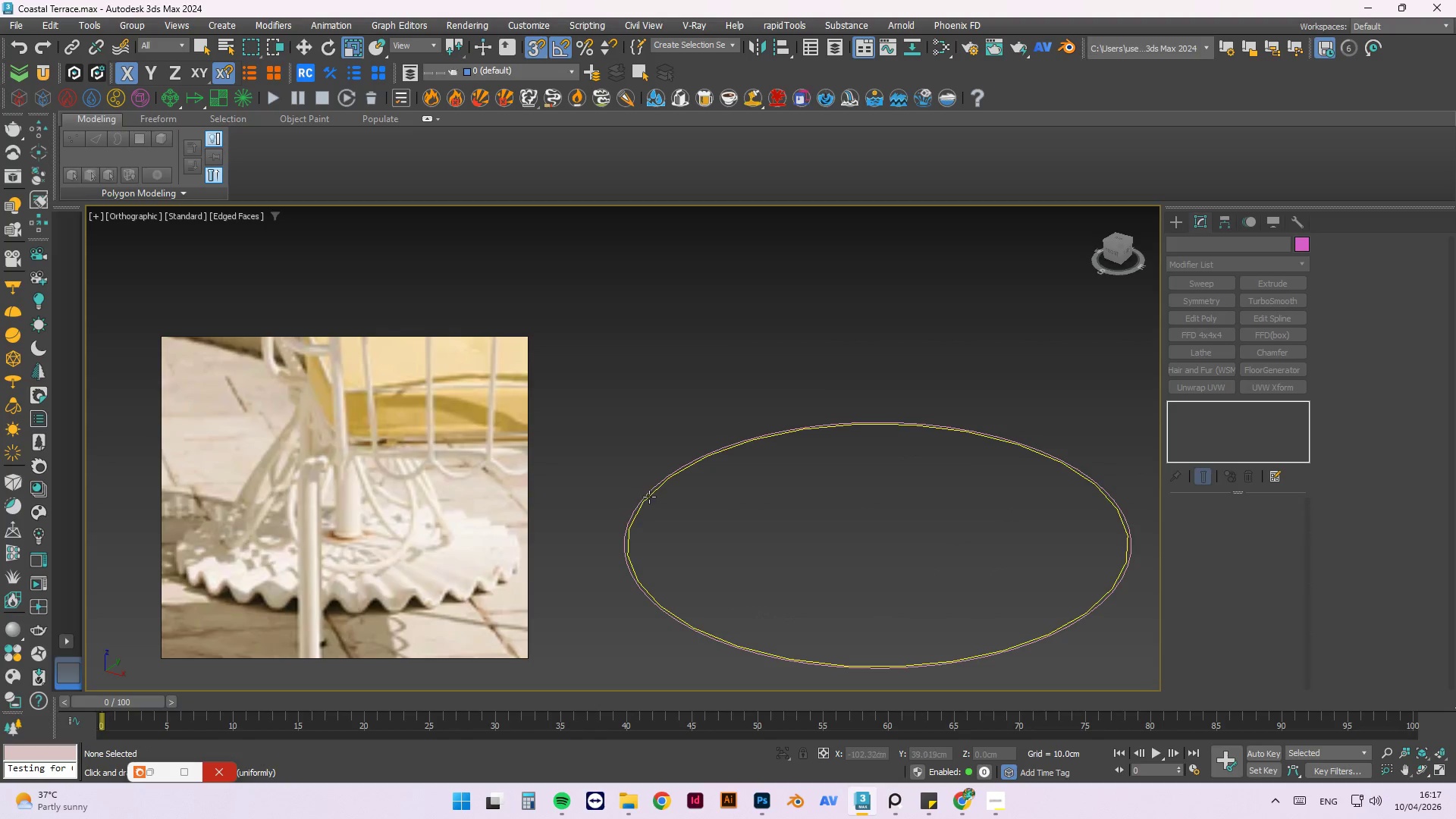 
scroll: coordinate [726, 504], scroll_direction: up, amount: 1.0
 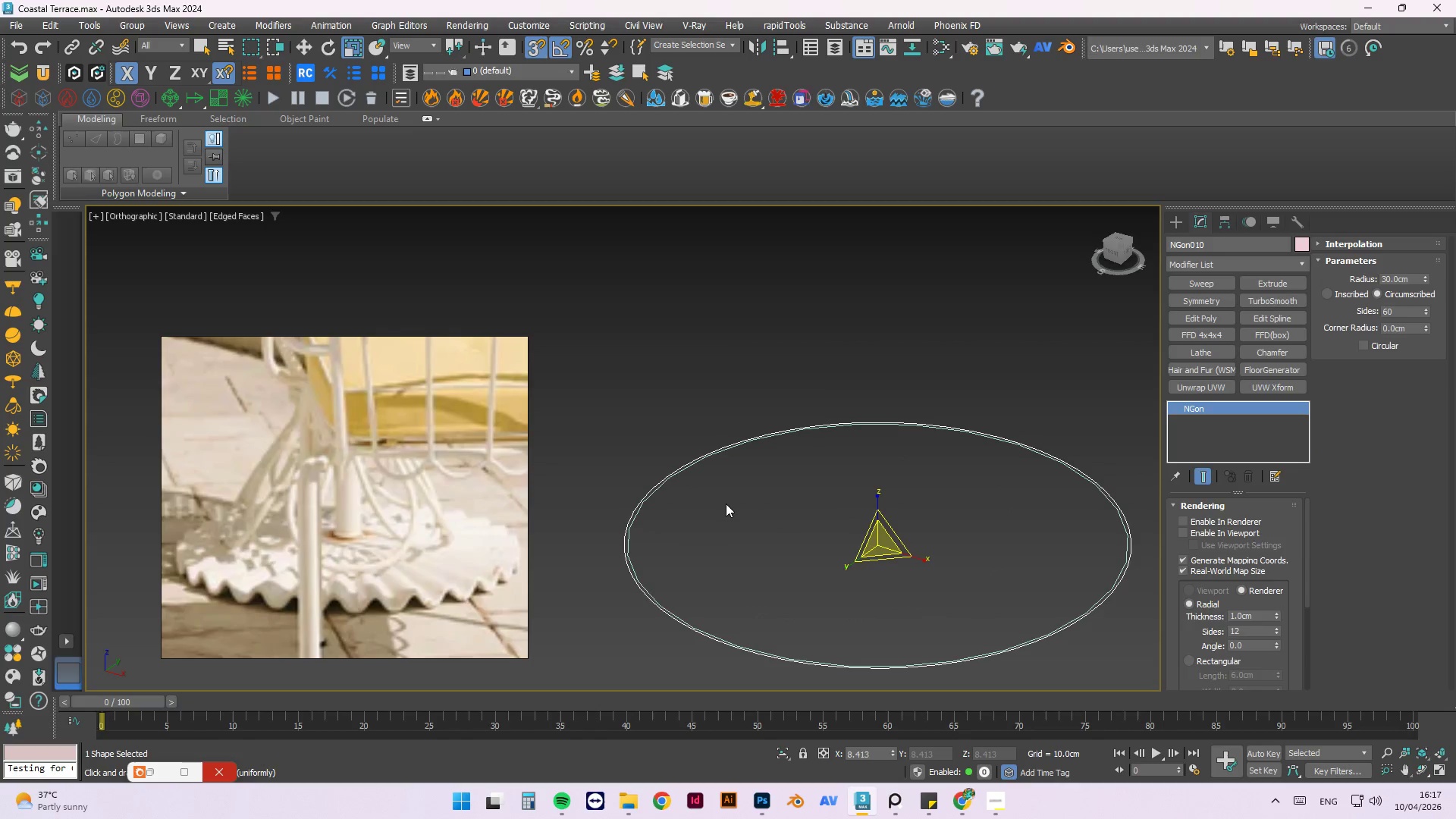 
left_click([650, 497])
 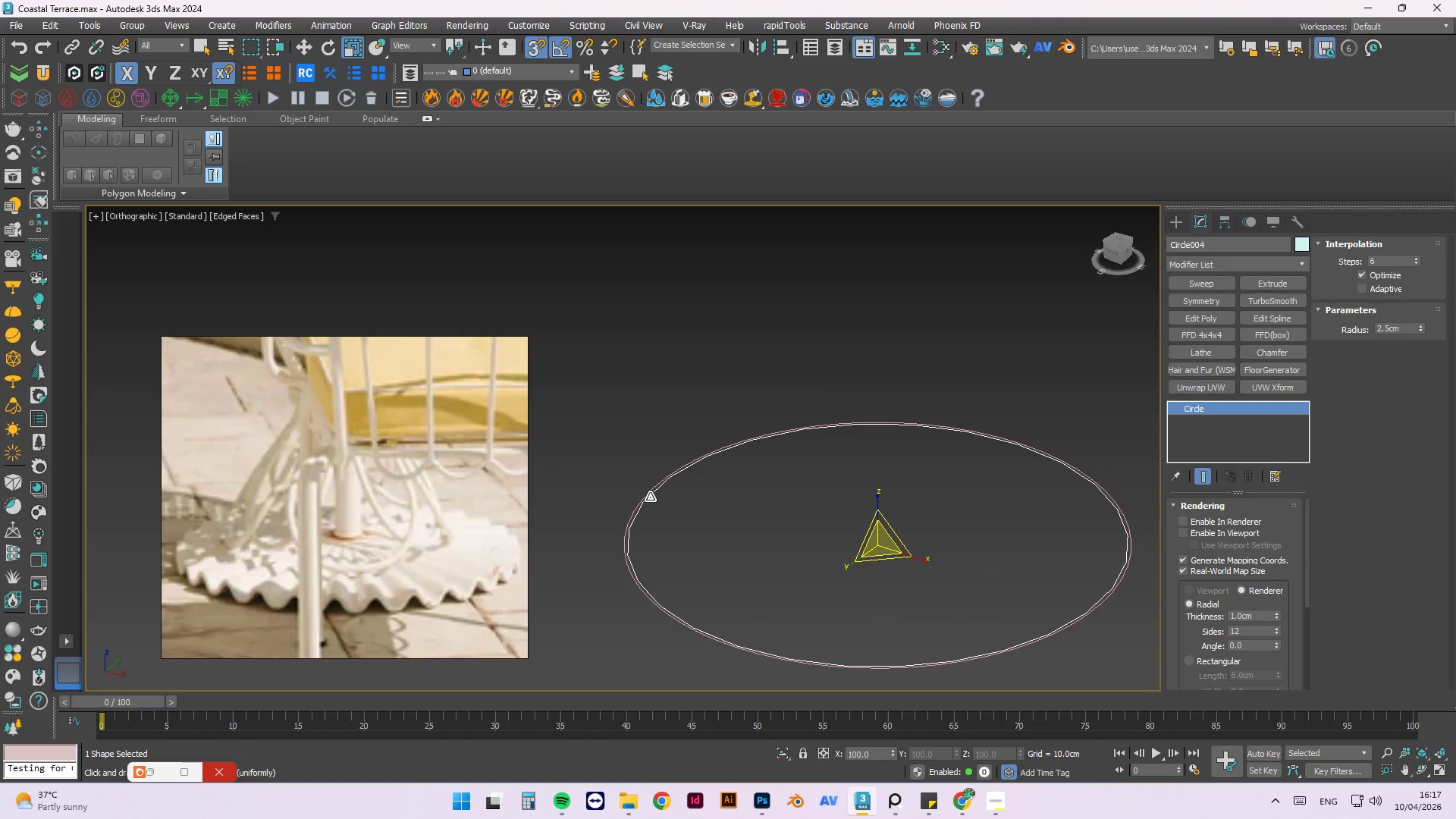 
key(Delete)
 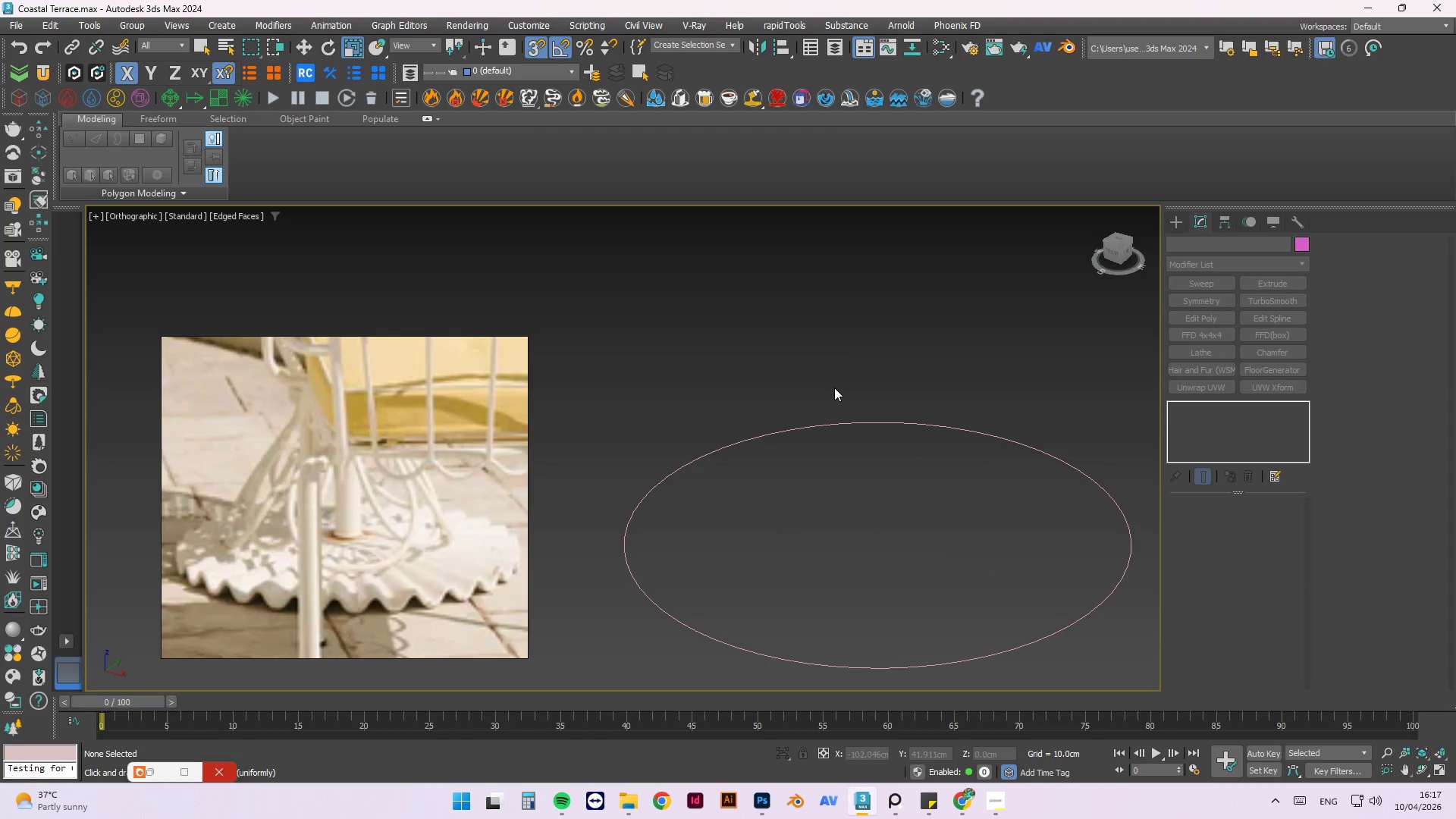 
left_click([830, 424])
 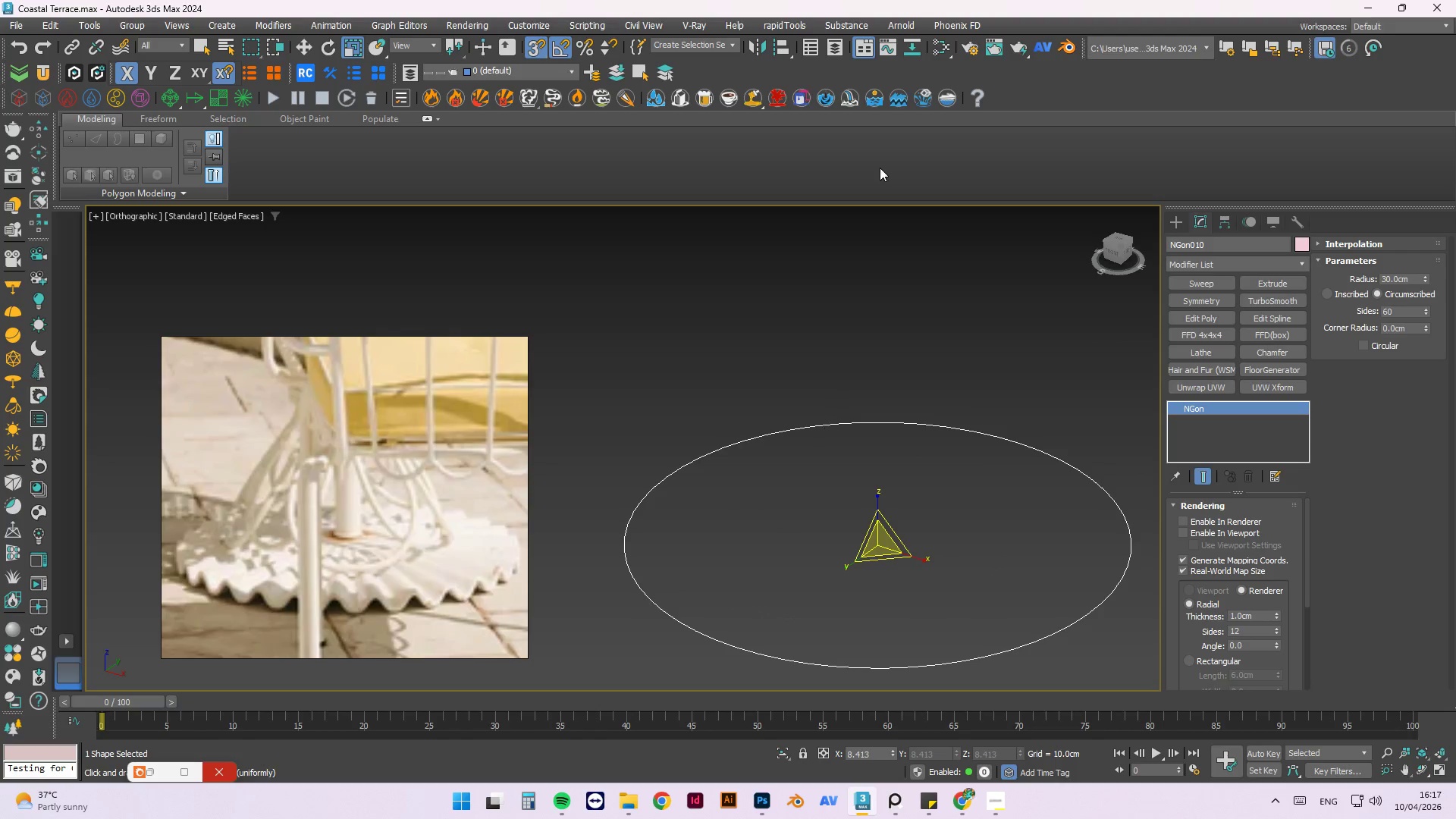 
scroll: coordinate [908, 446], scroll_direction: down, amount: 9.0
 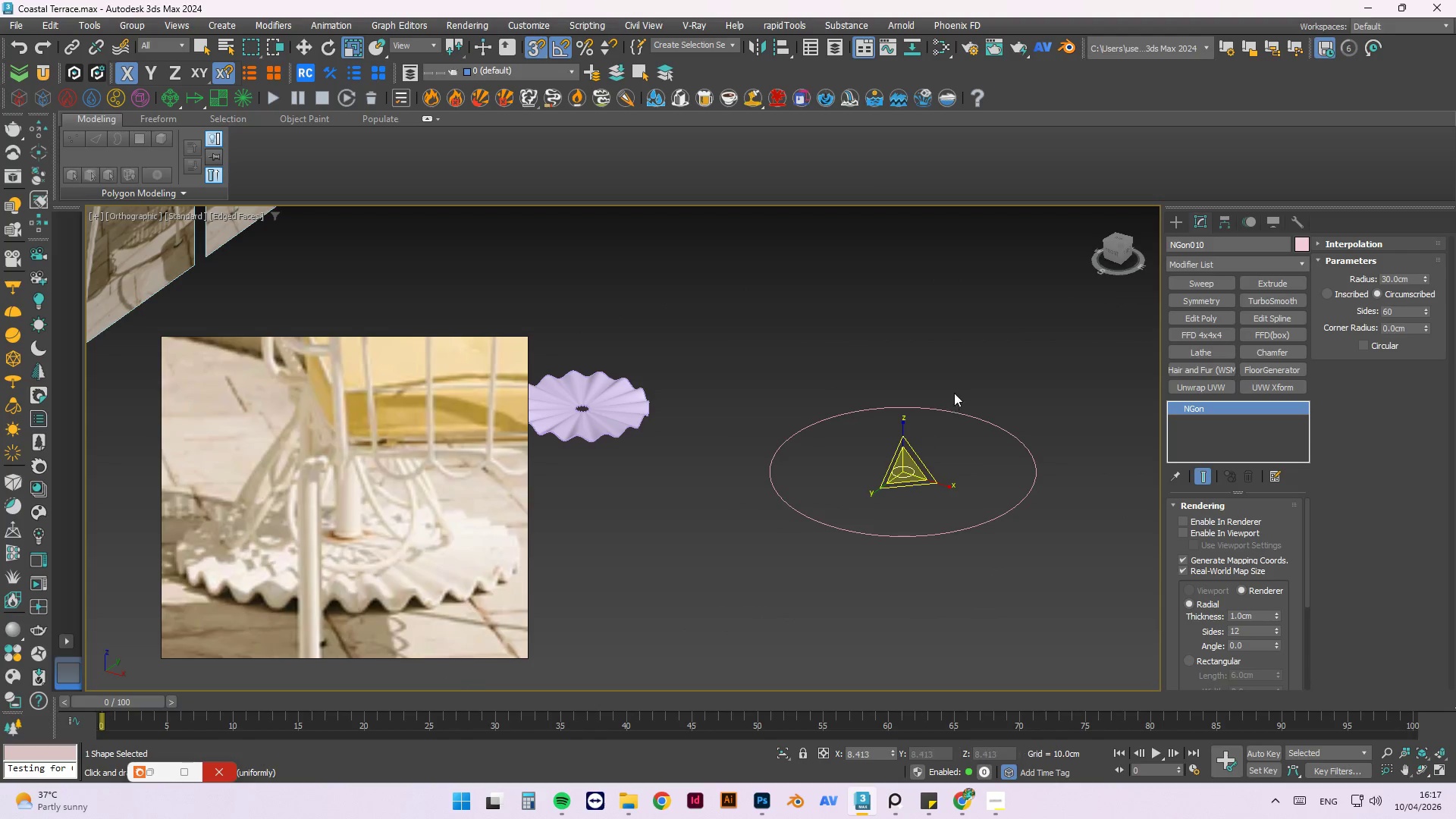 
left_click_drag(start_coordinate=[1005, 349], to_coordinate=[808, 633])
 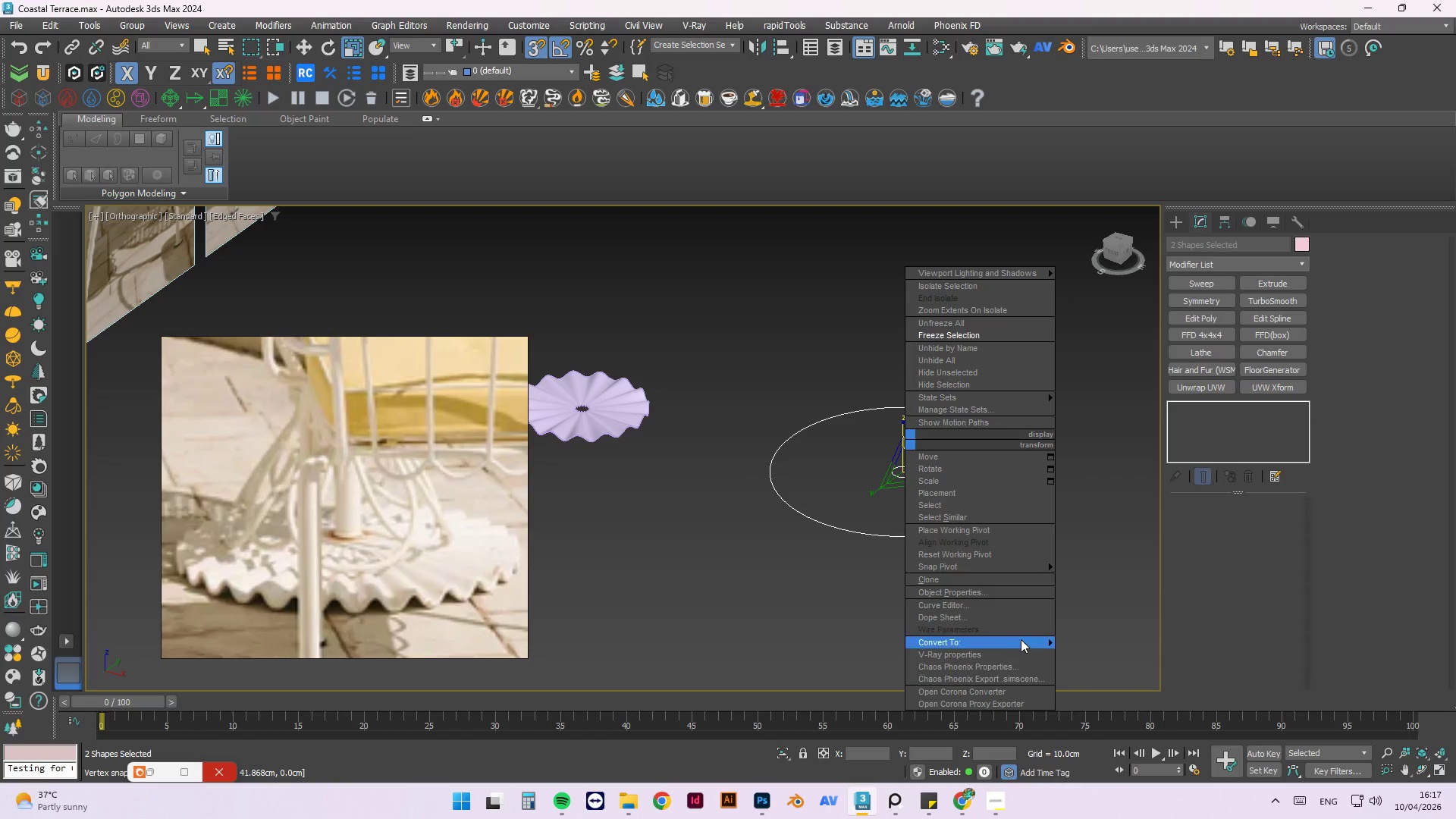 
left_click([1109, 642])
 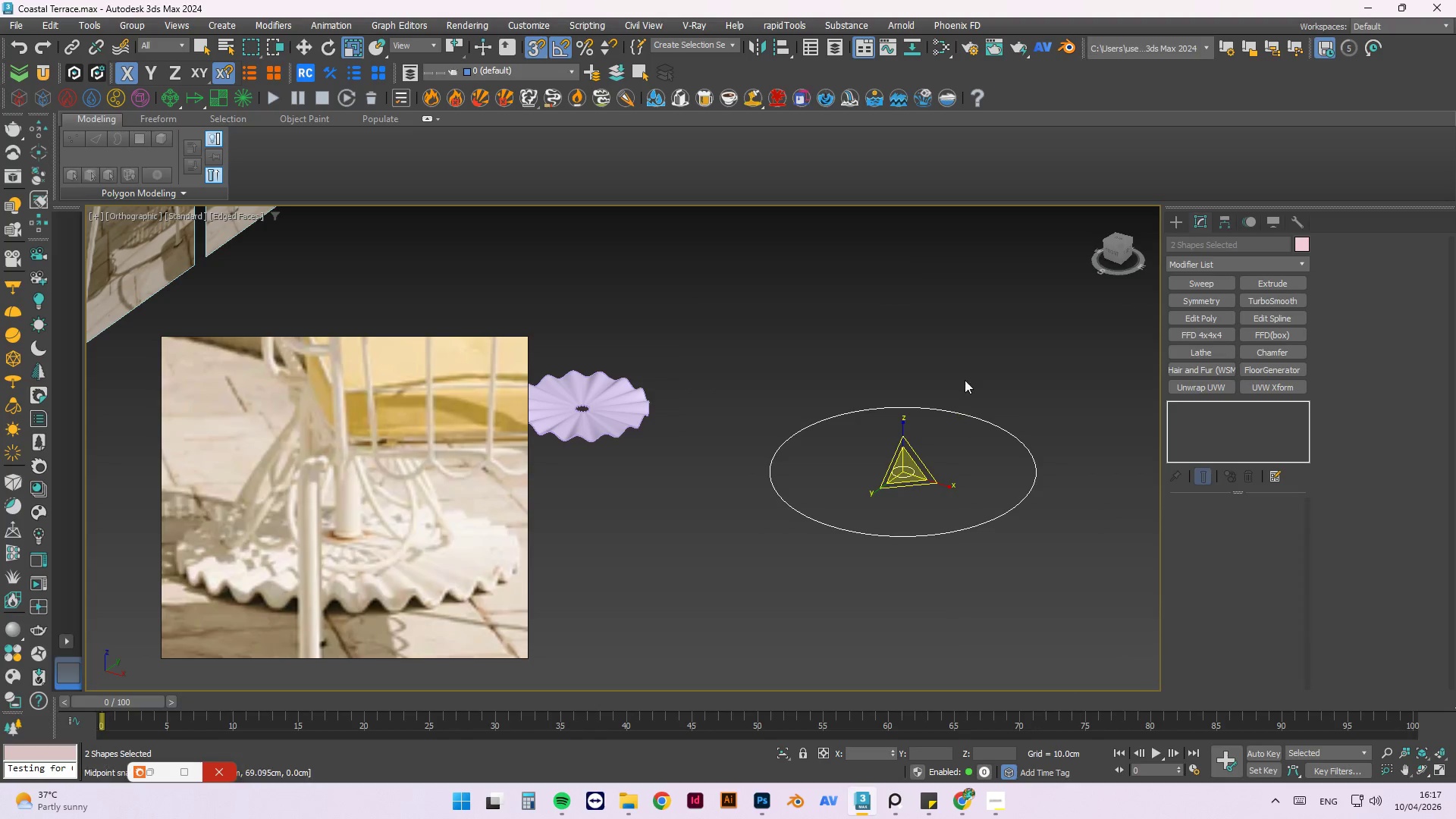 
left_click([965, 359])
 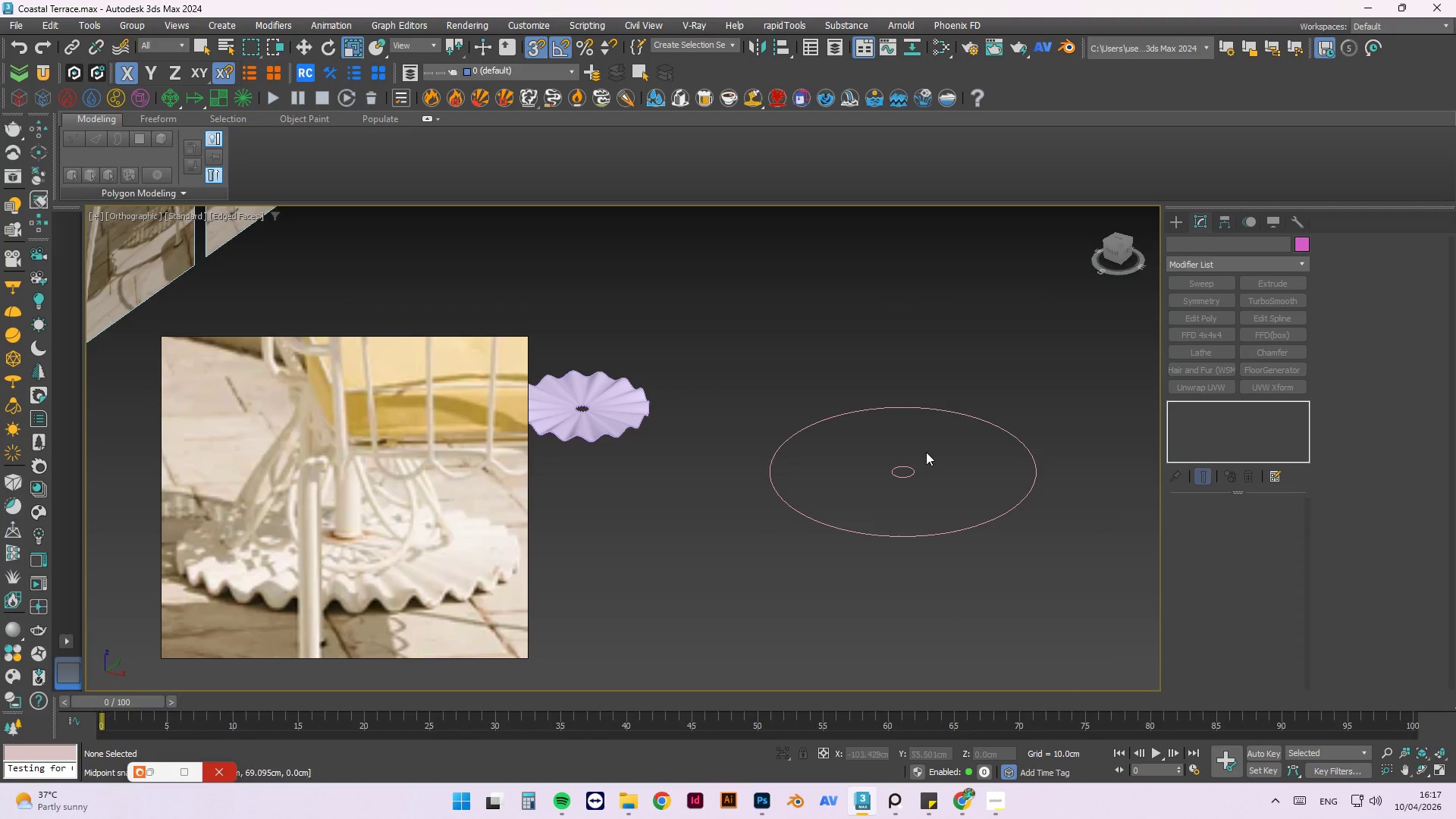 
scroll: coordinate [921, 464], scroll_direction: up, amount: 3.0
 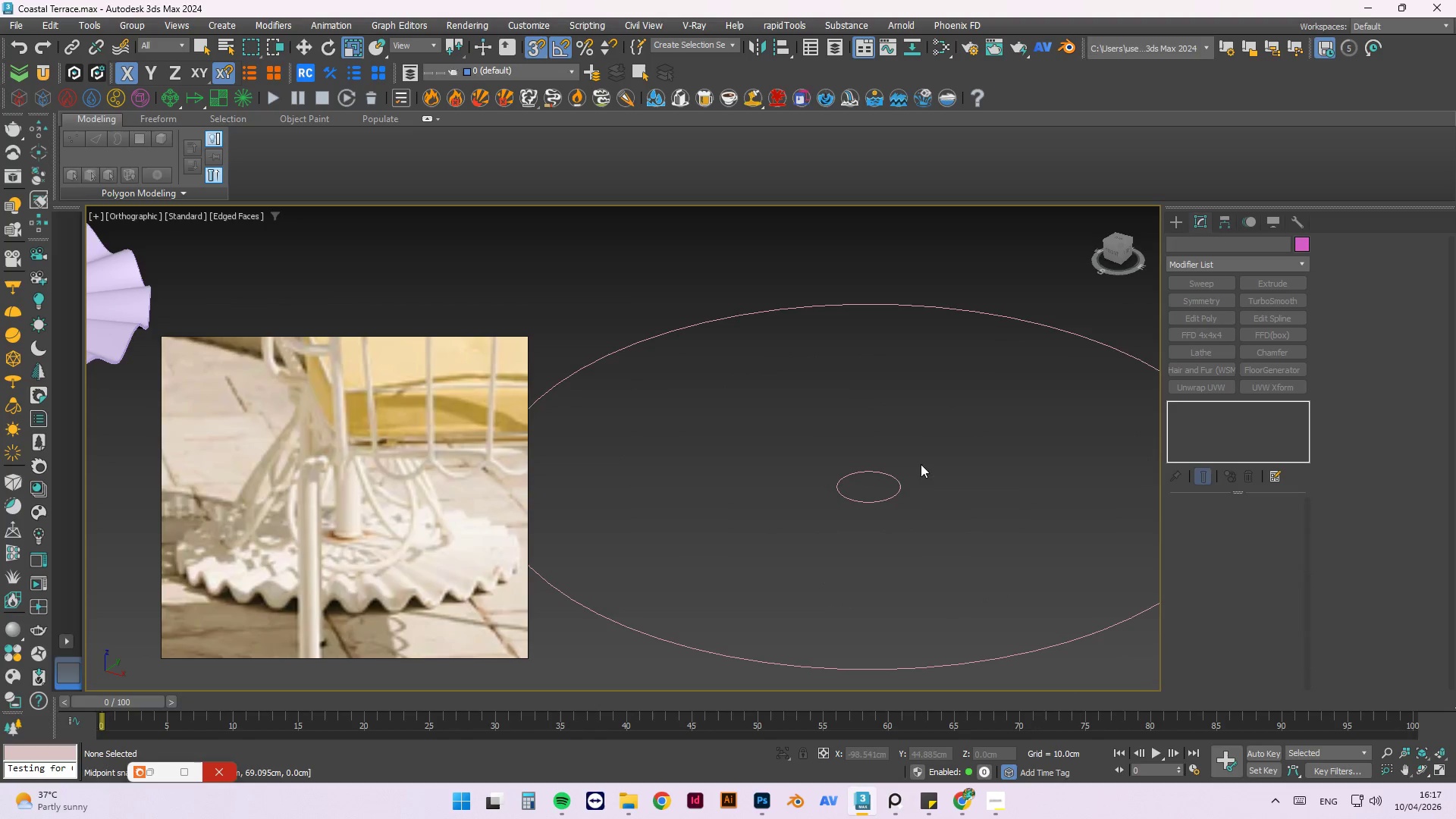 
left_click_drag(start_coordinate=[1053, 318], to_coordinate=[691, 656])
 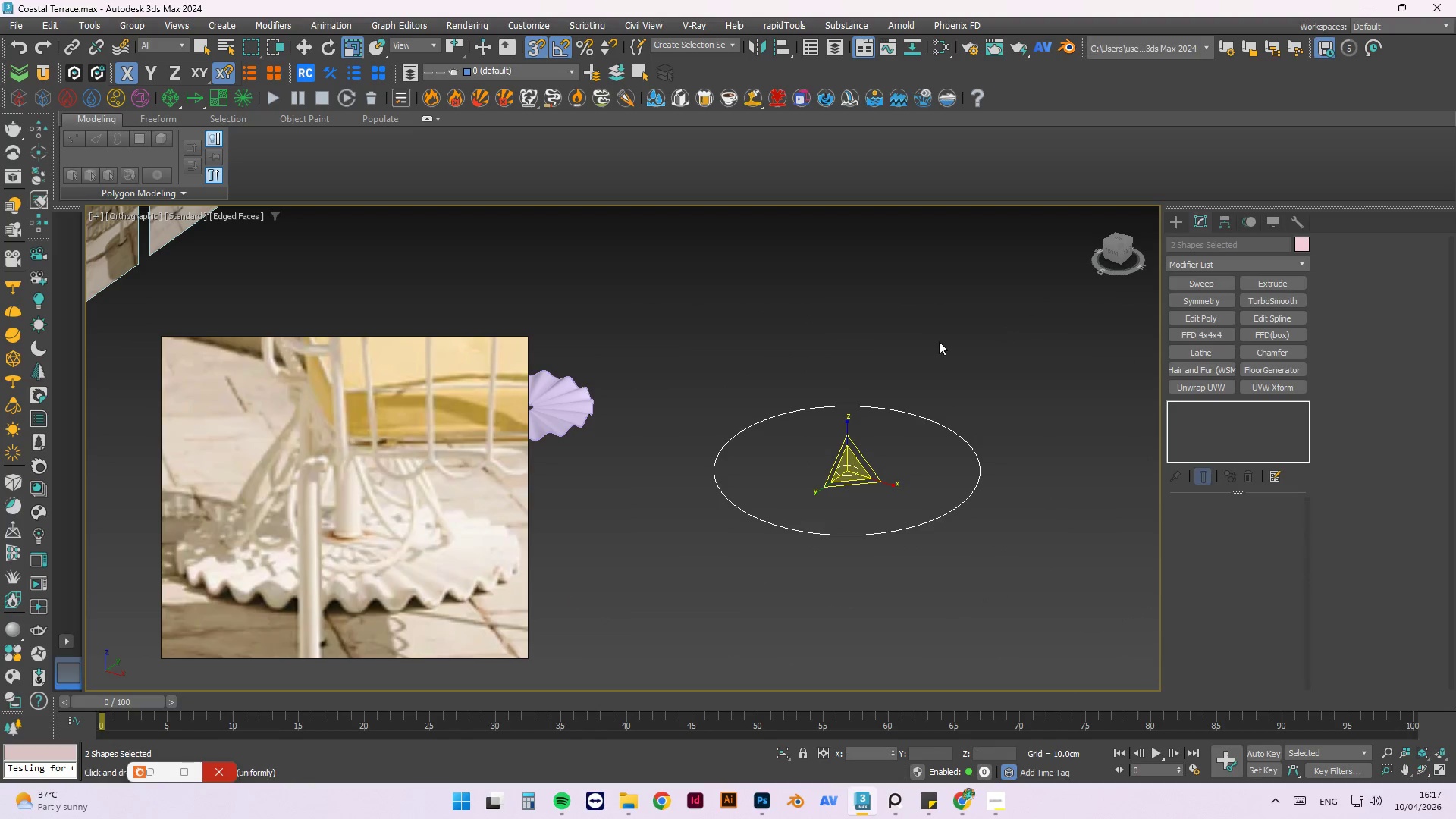 
scroll: coordinate [835, 462], scroll_direction: down, amount: 3.0
 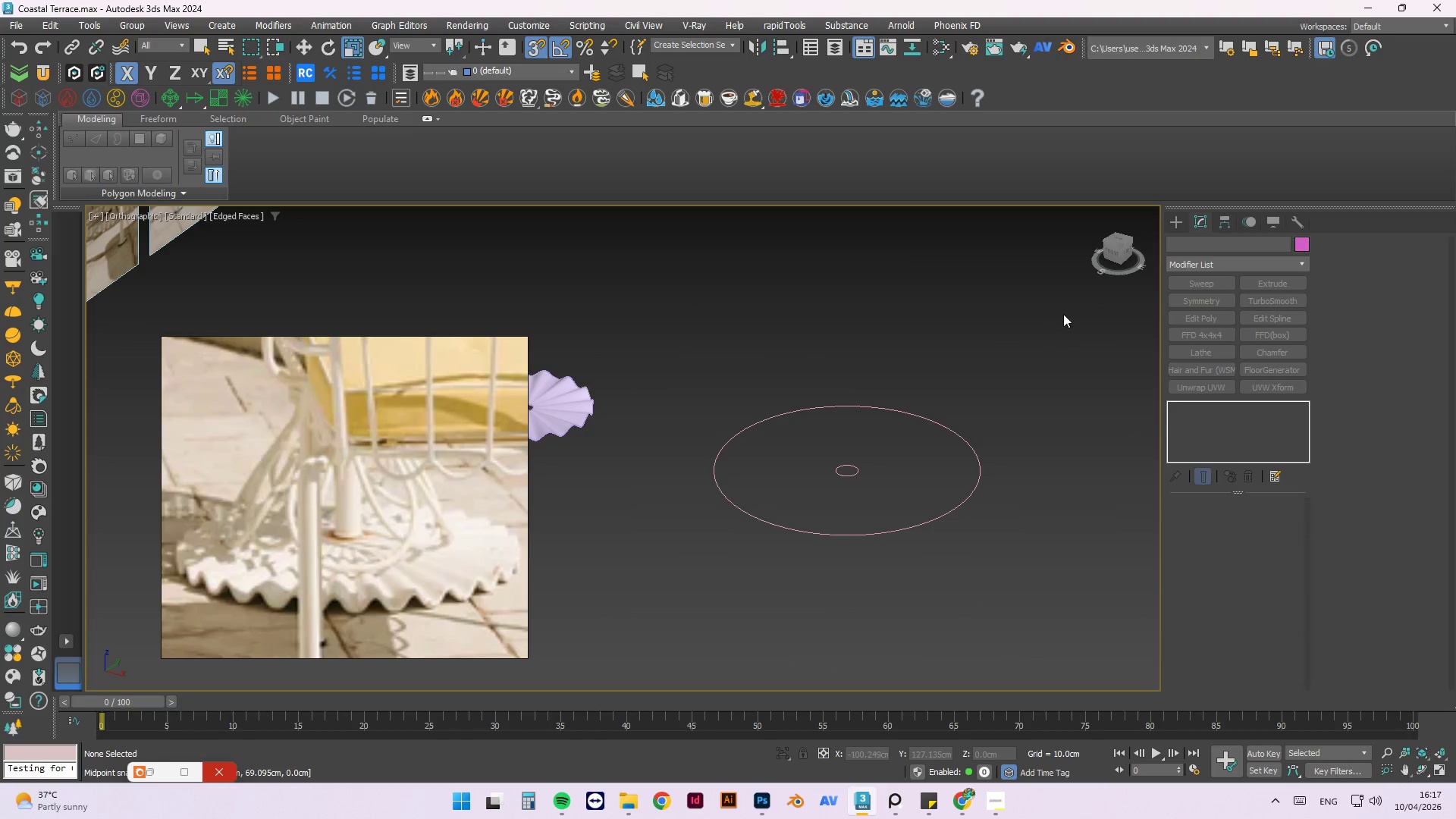 
right_click([939, 328])
 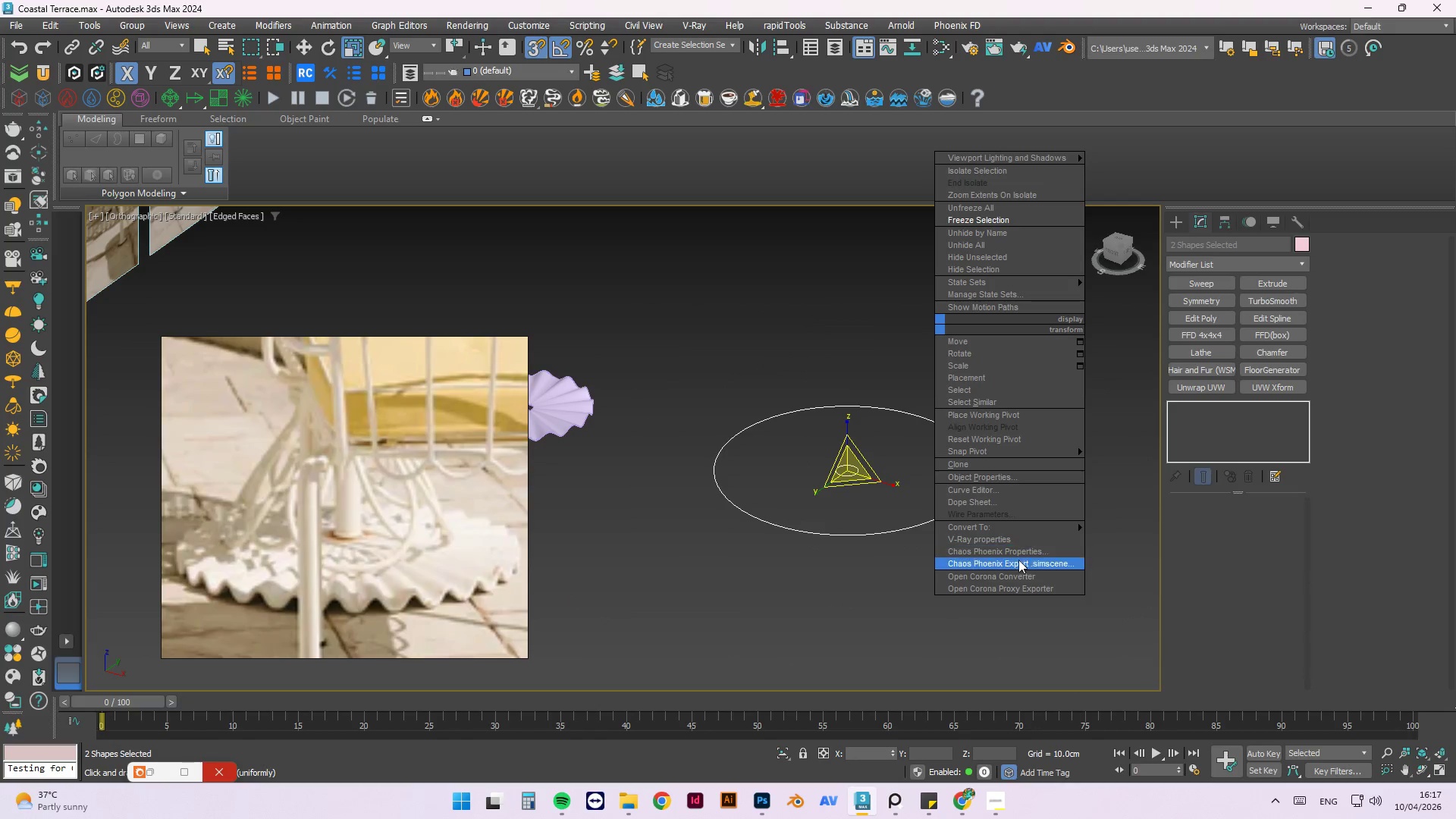 
left_click([1004, 522])
 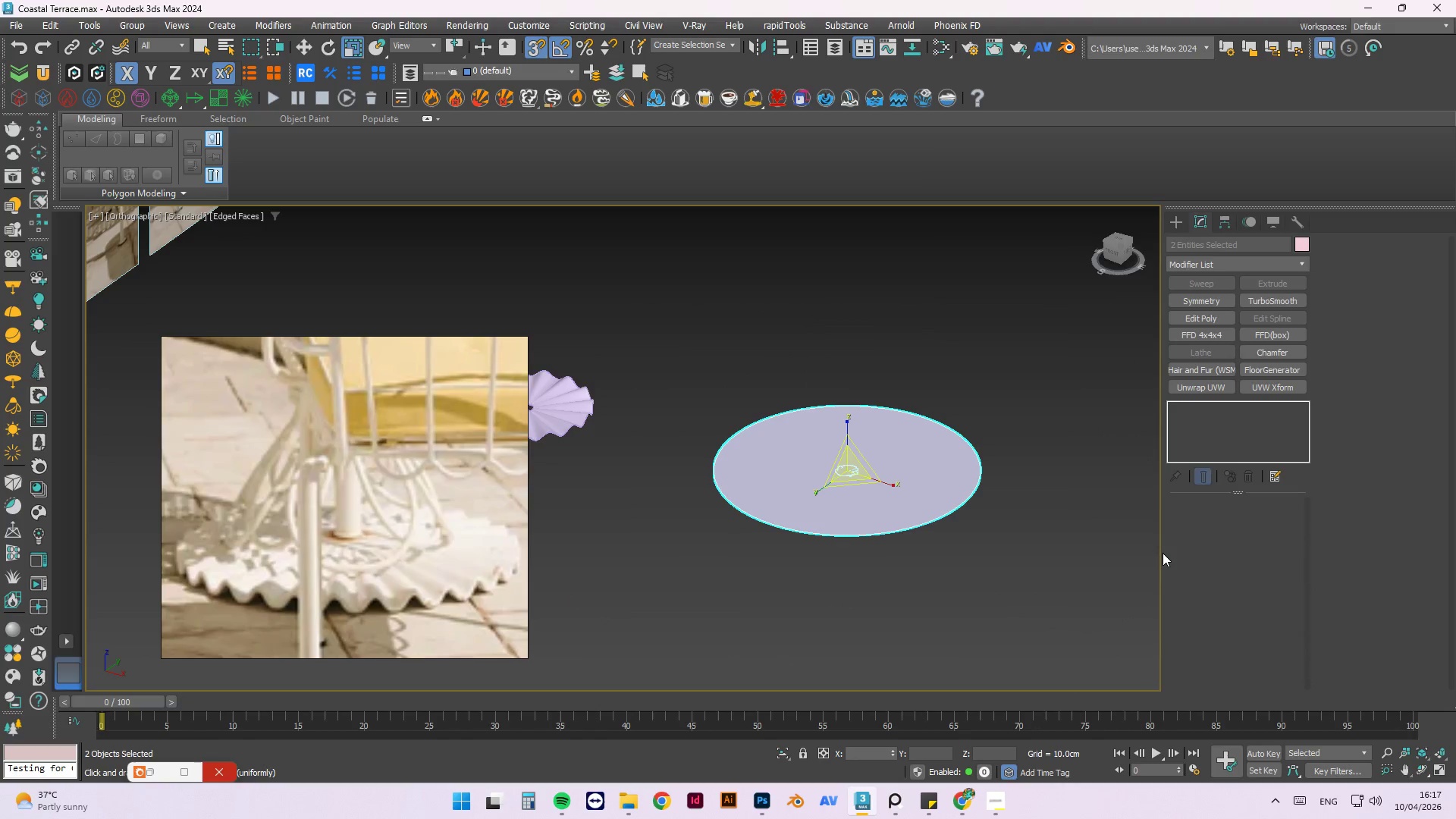 
double_click([929, 345])
 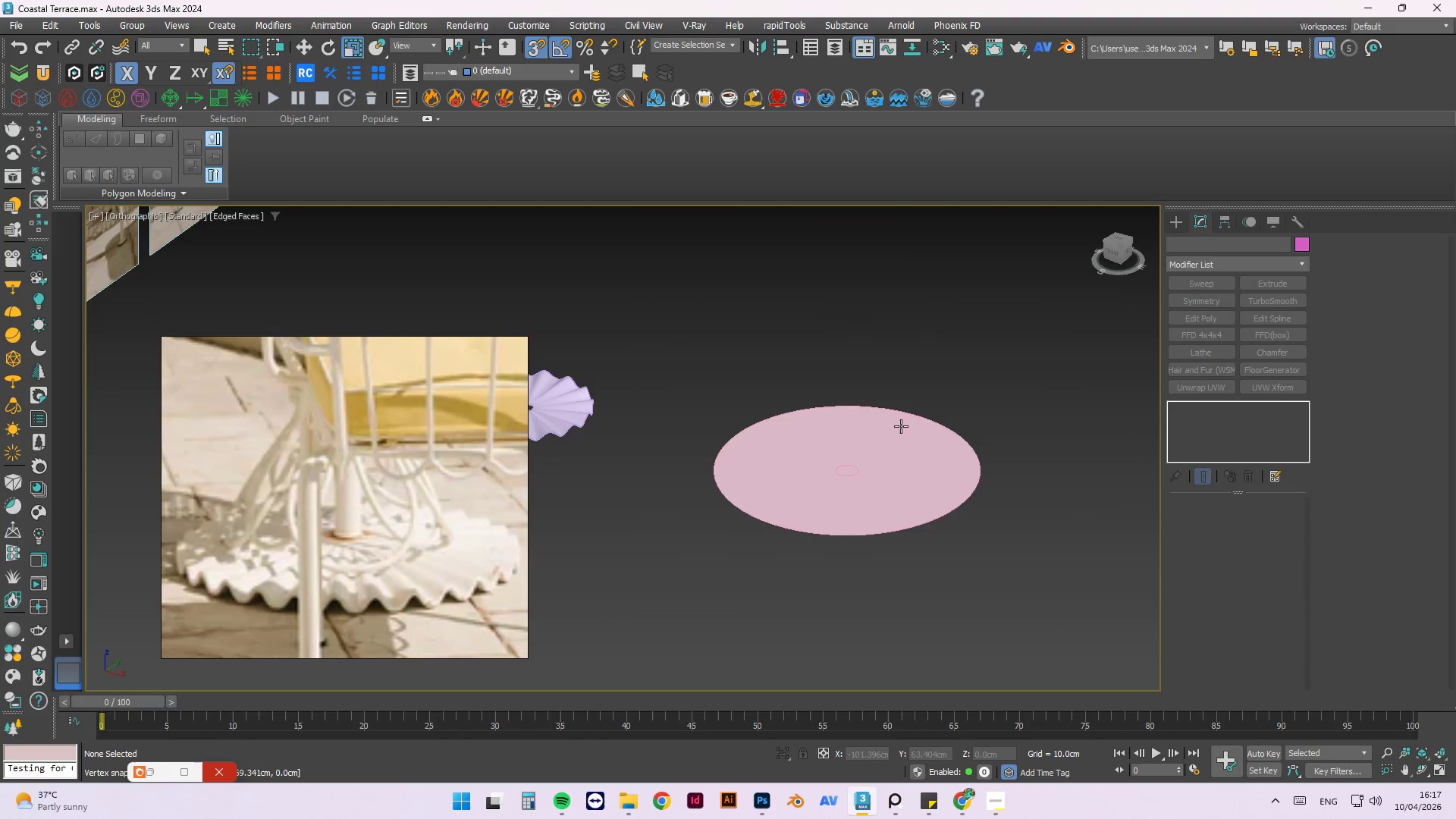 
scroll: coordinate [870, 469], scroll_direction: up, amount: 2.0
 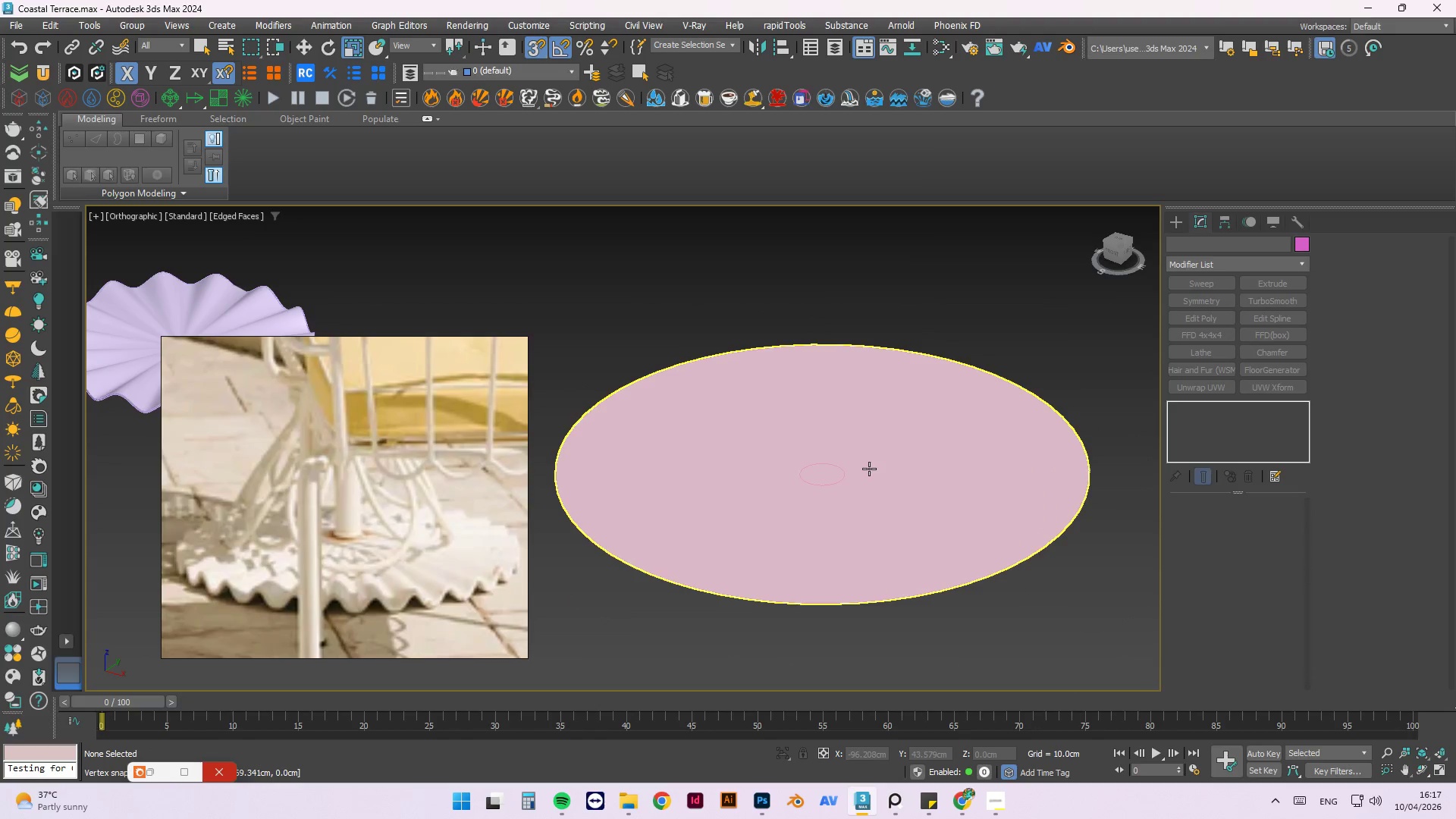 
type(tz)
 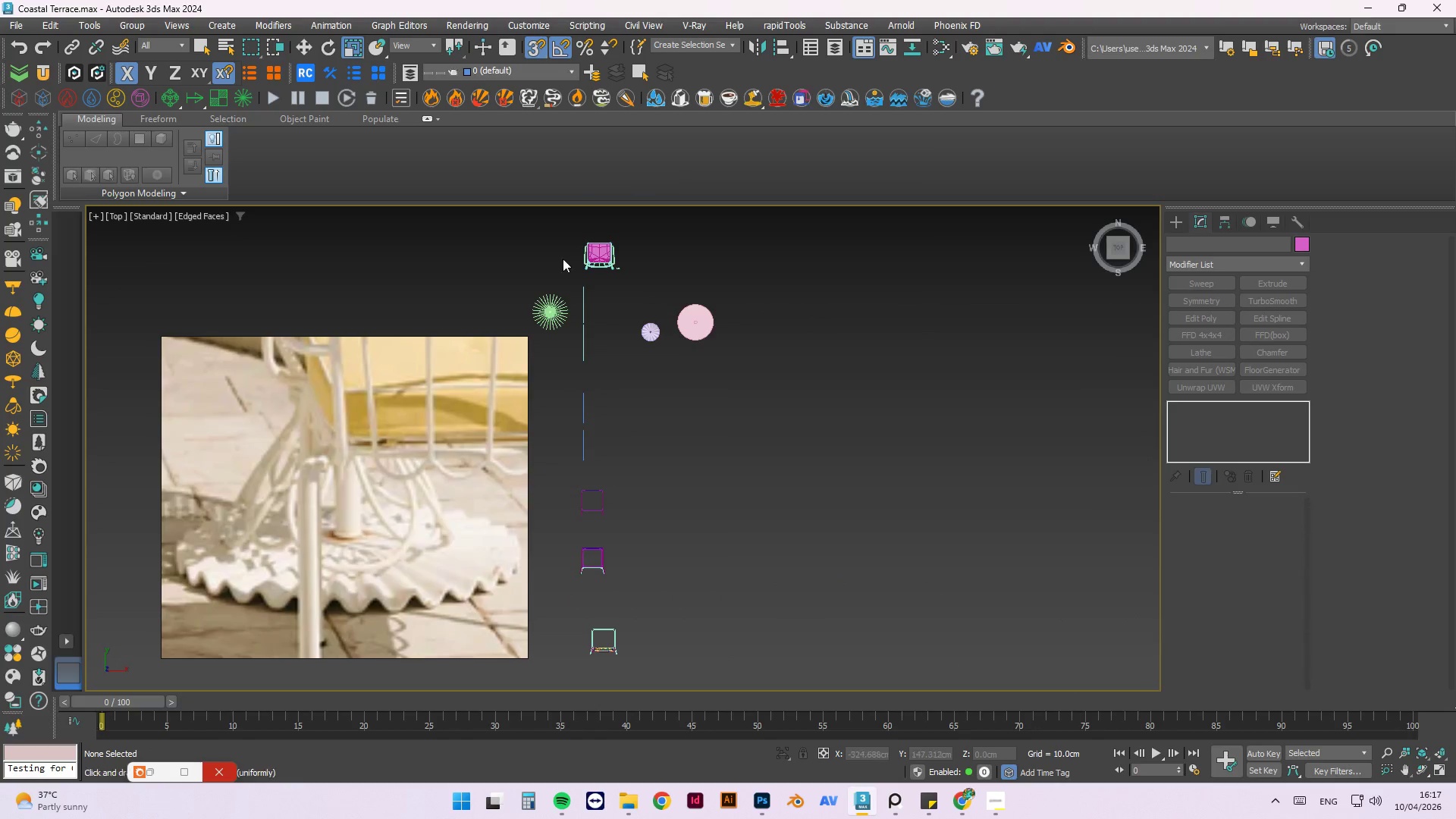 
scroll: coordinate [783, 365], scroll_direction: up, amount: 7.0
 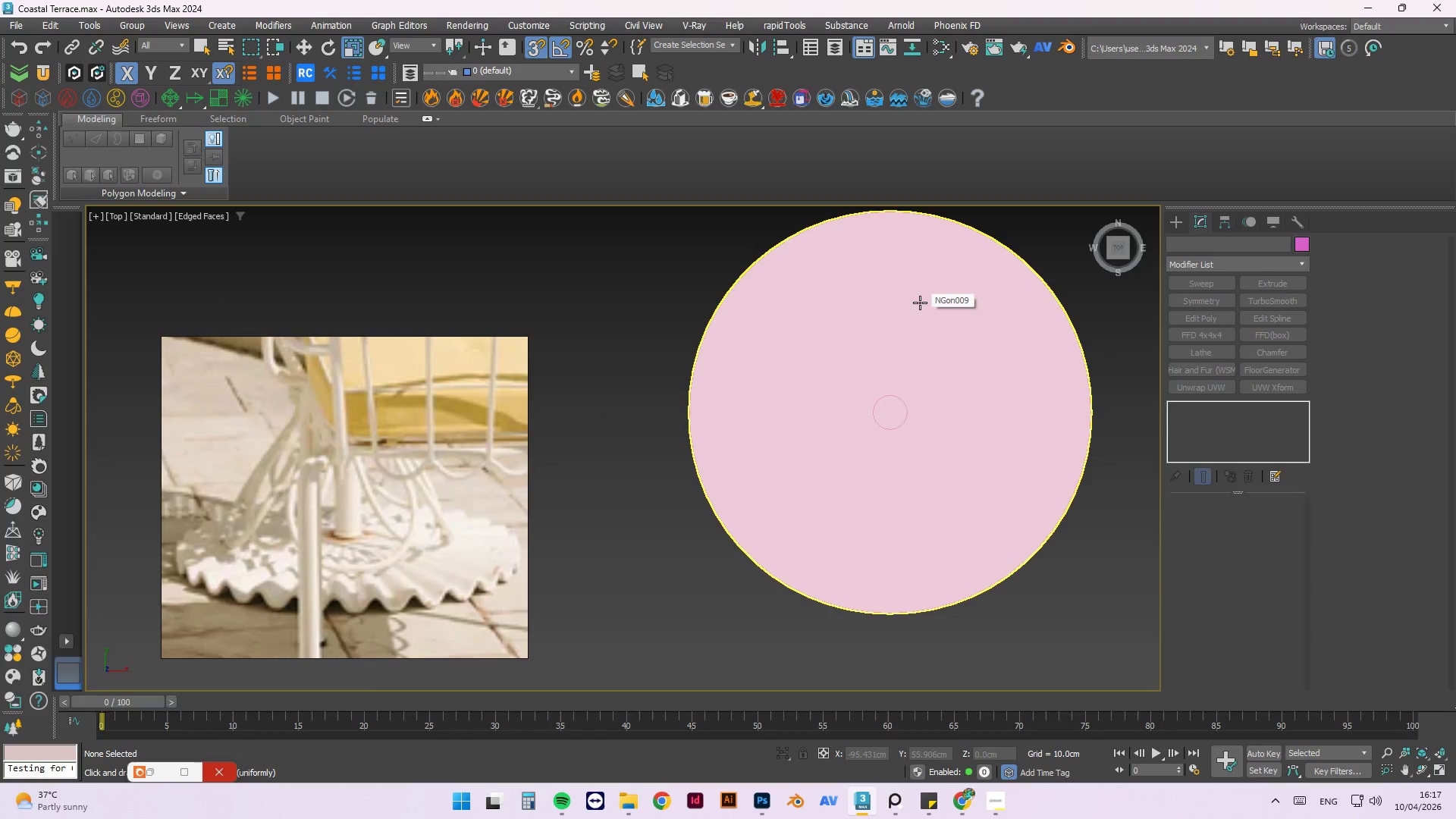 
key(F2)
 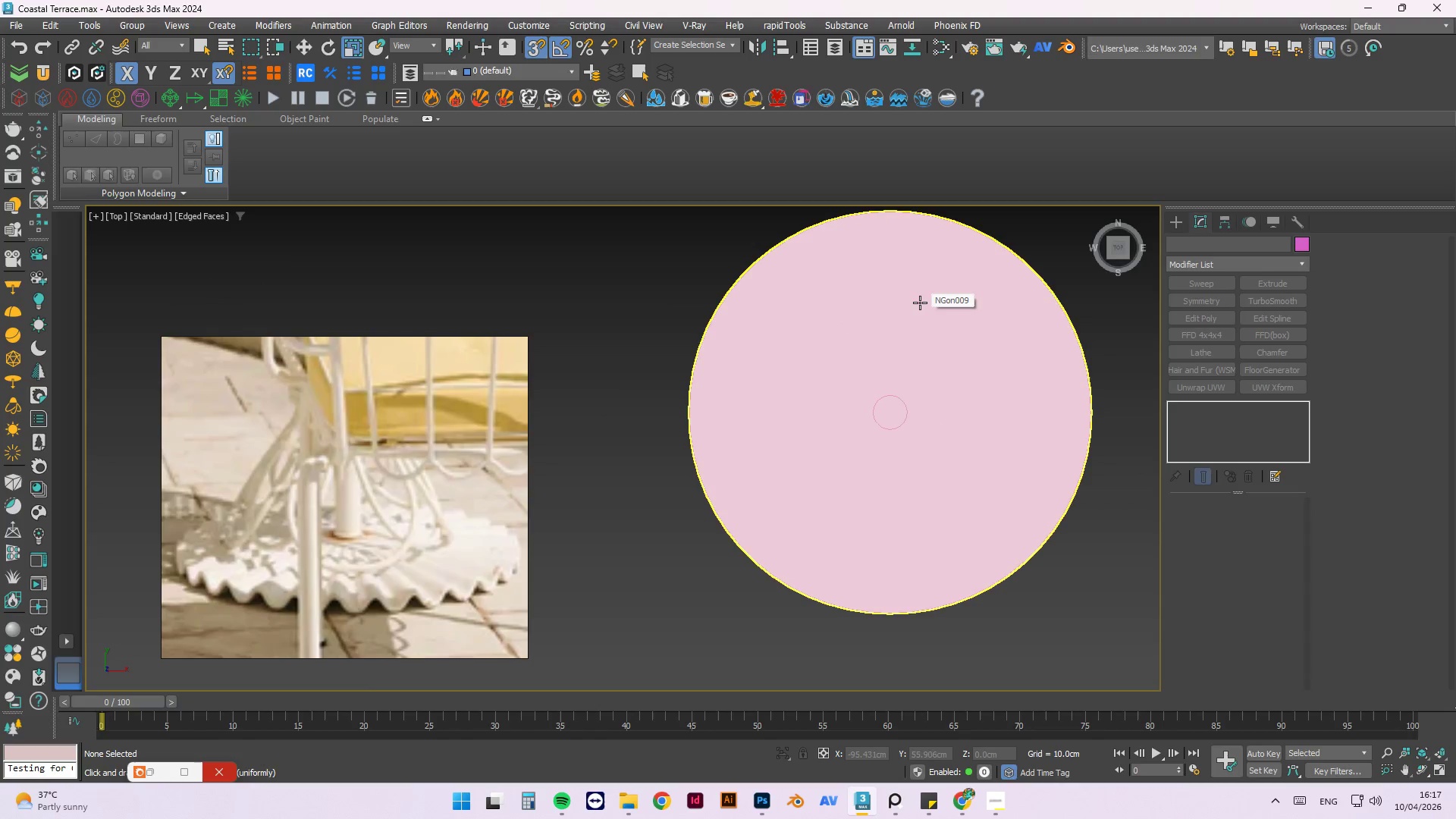 
key(2)
 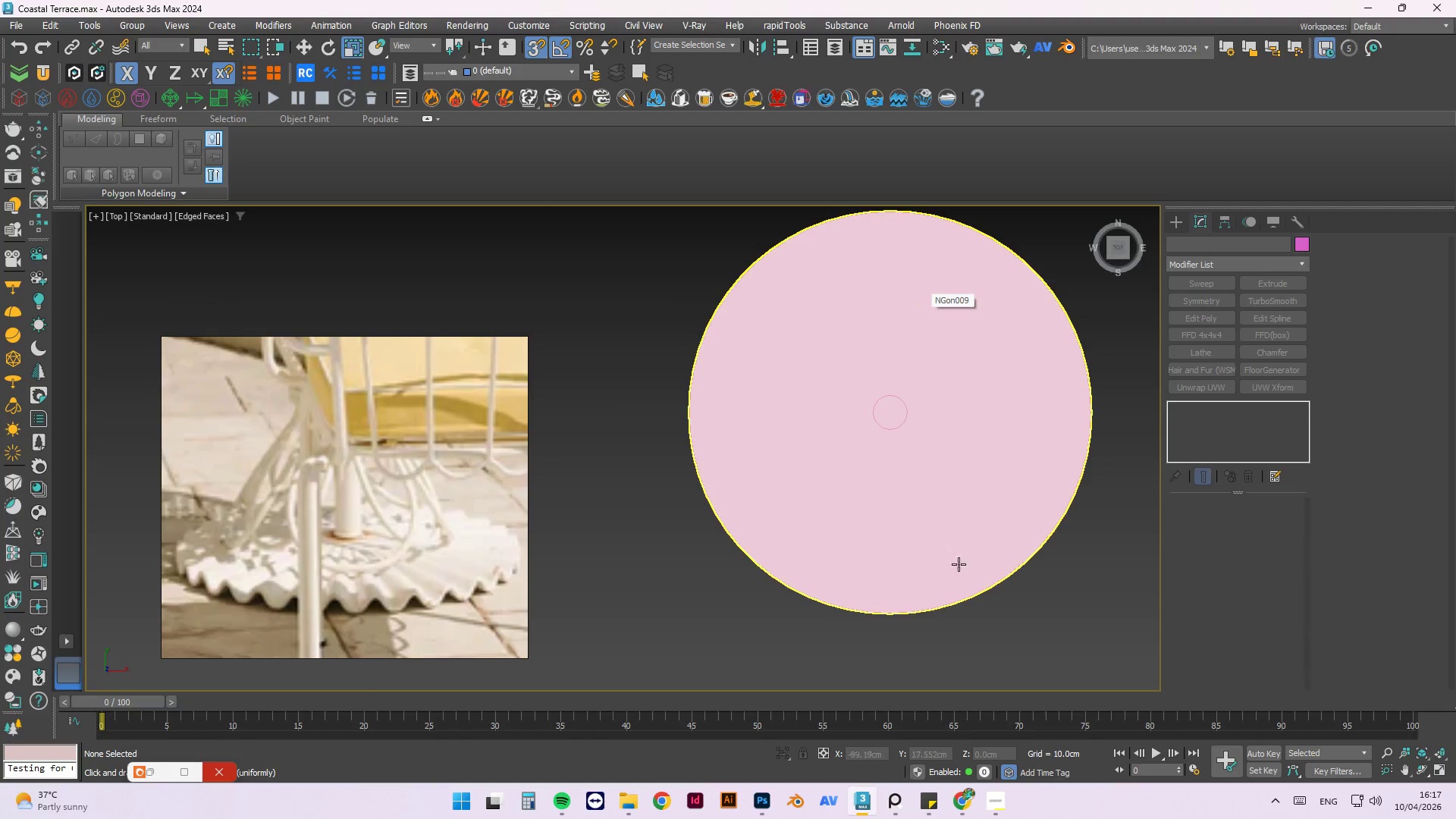 
scroll: coordinate [939, 560], scroll_direction: down, amount: 1.0
 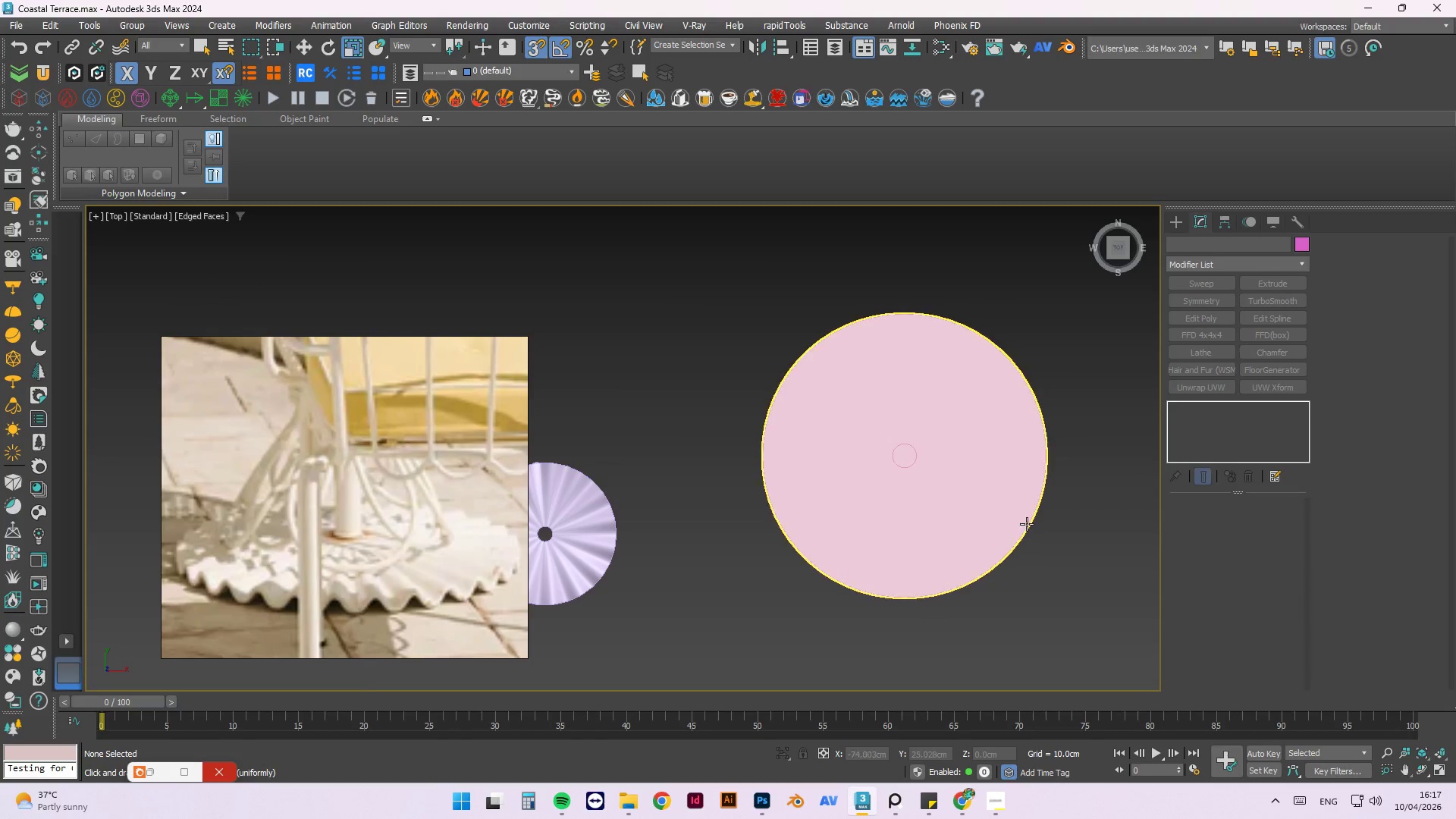 
left_click([1027, 523])
 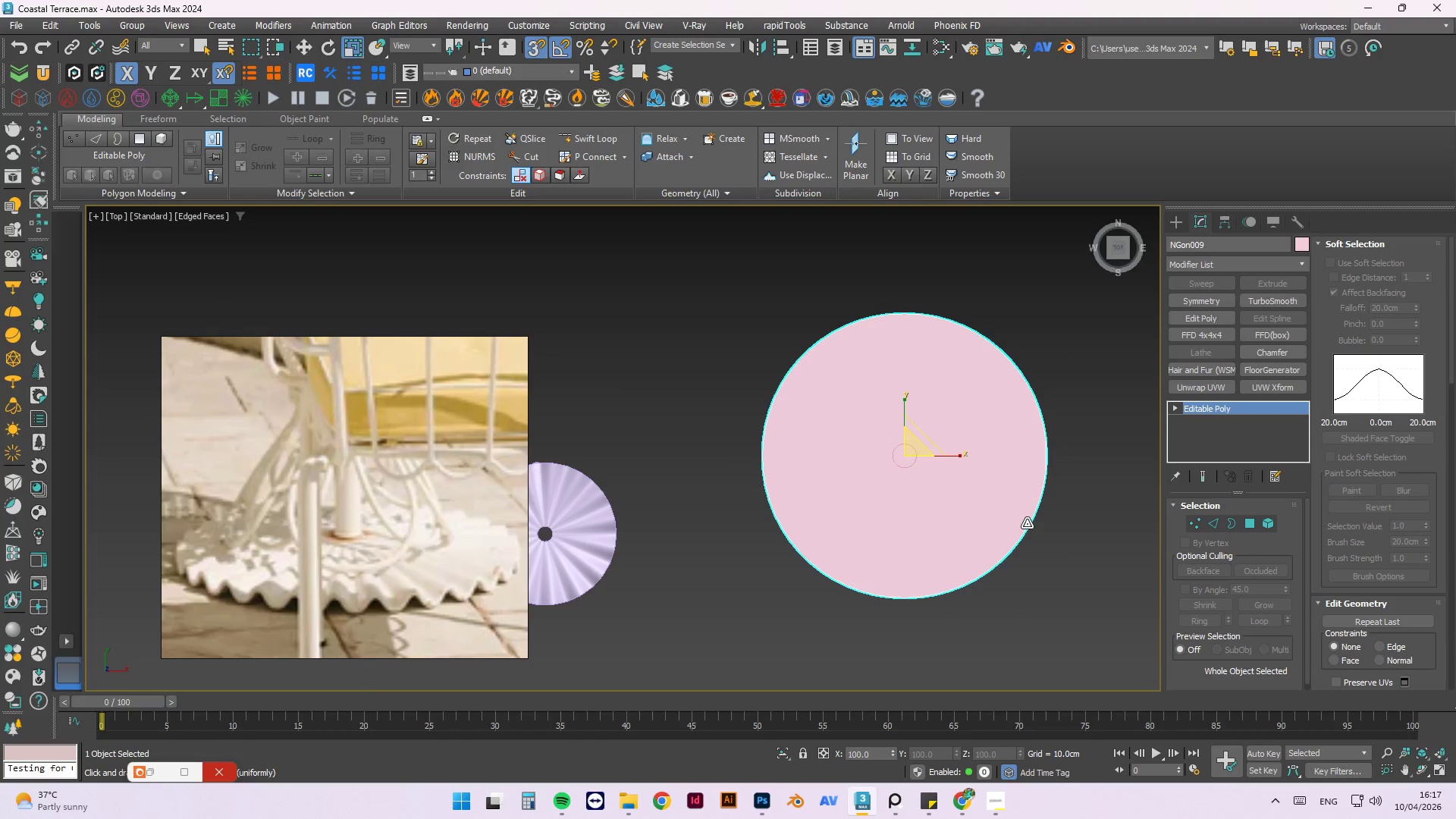 
key(2)
 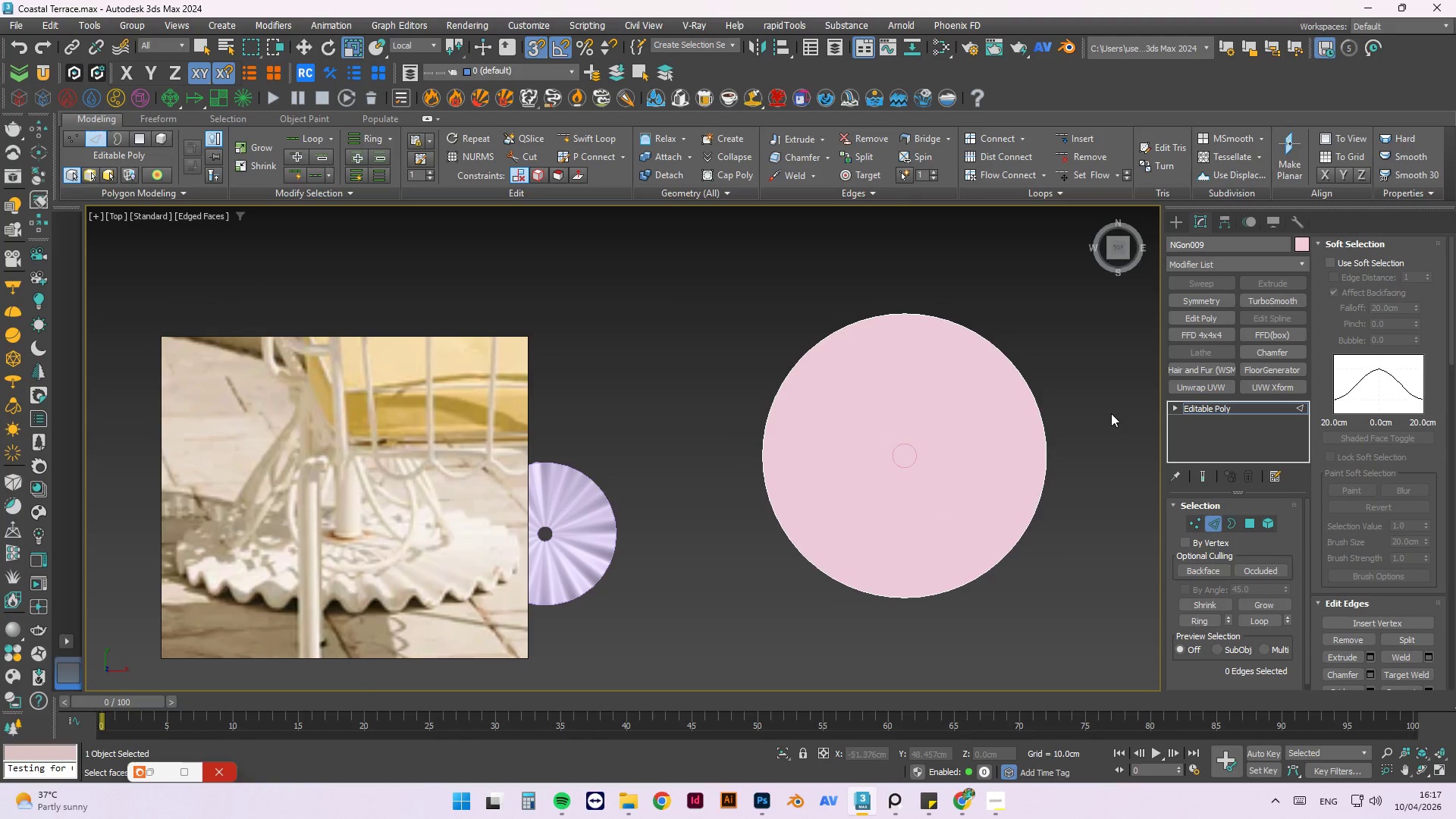 
wait(6.44)
 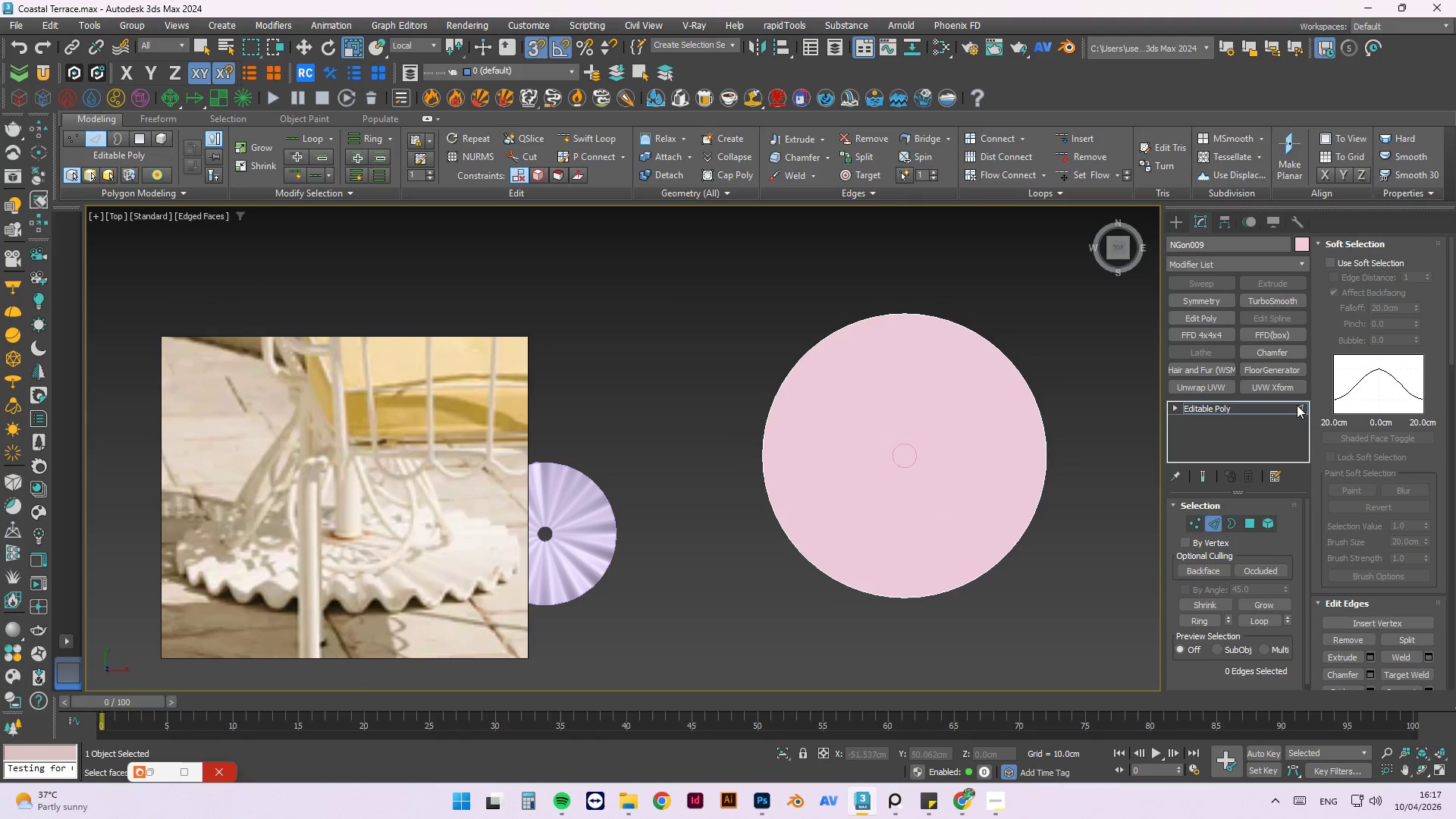 
left_click([1172, 410])
 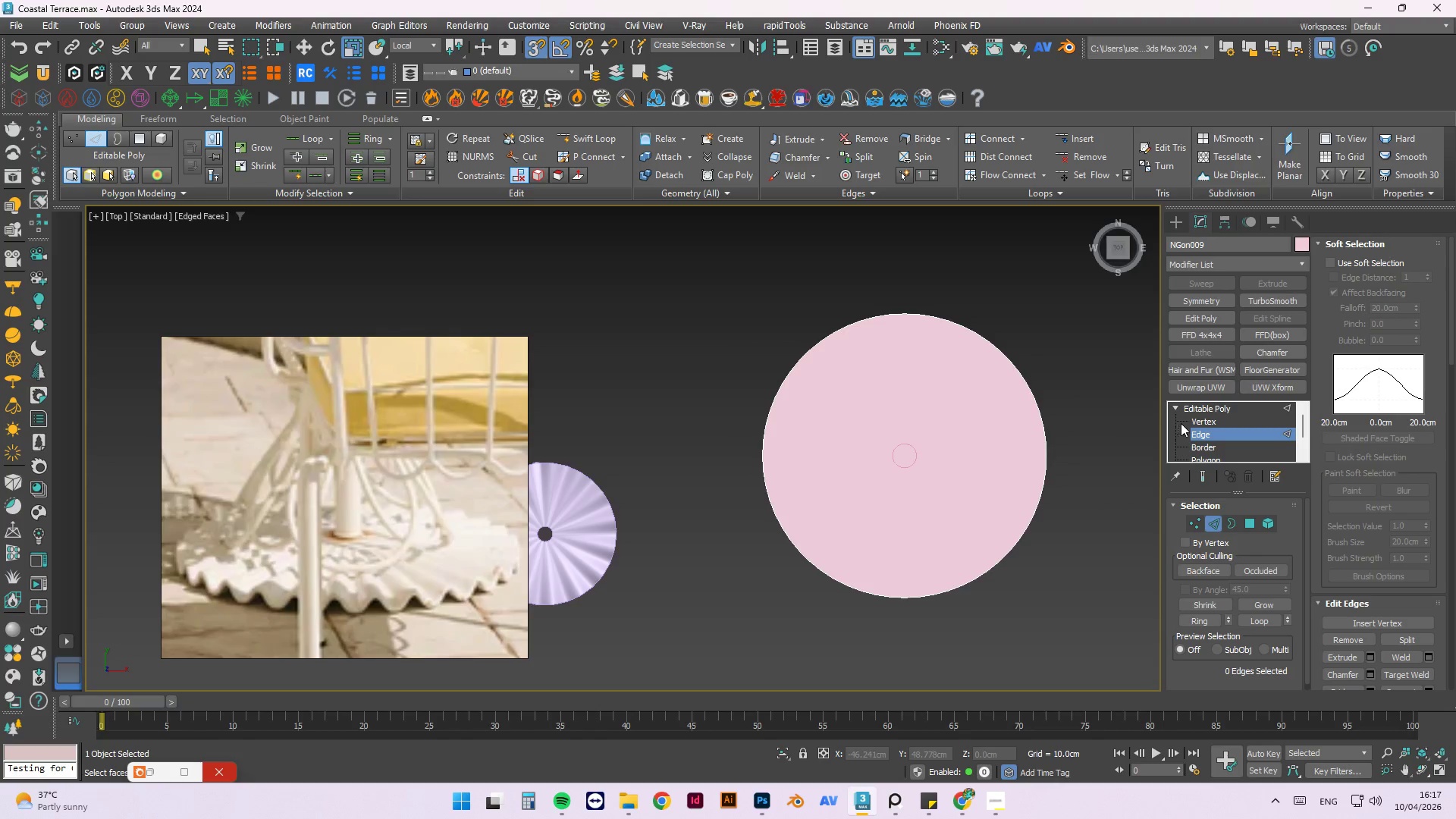 
left_click([1191, 423])
 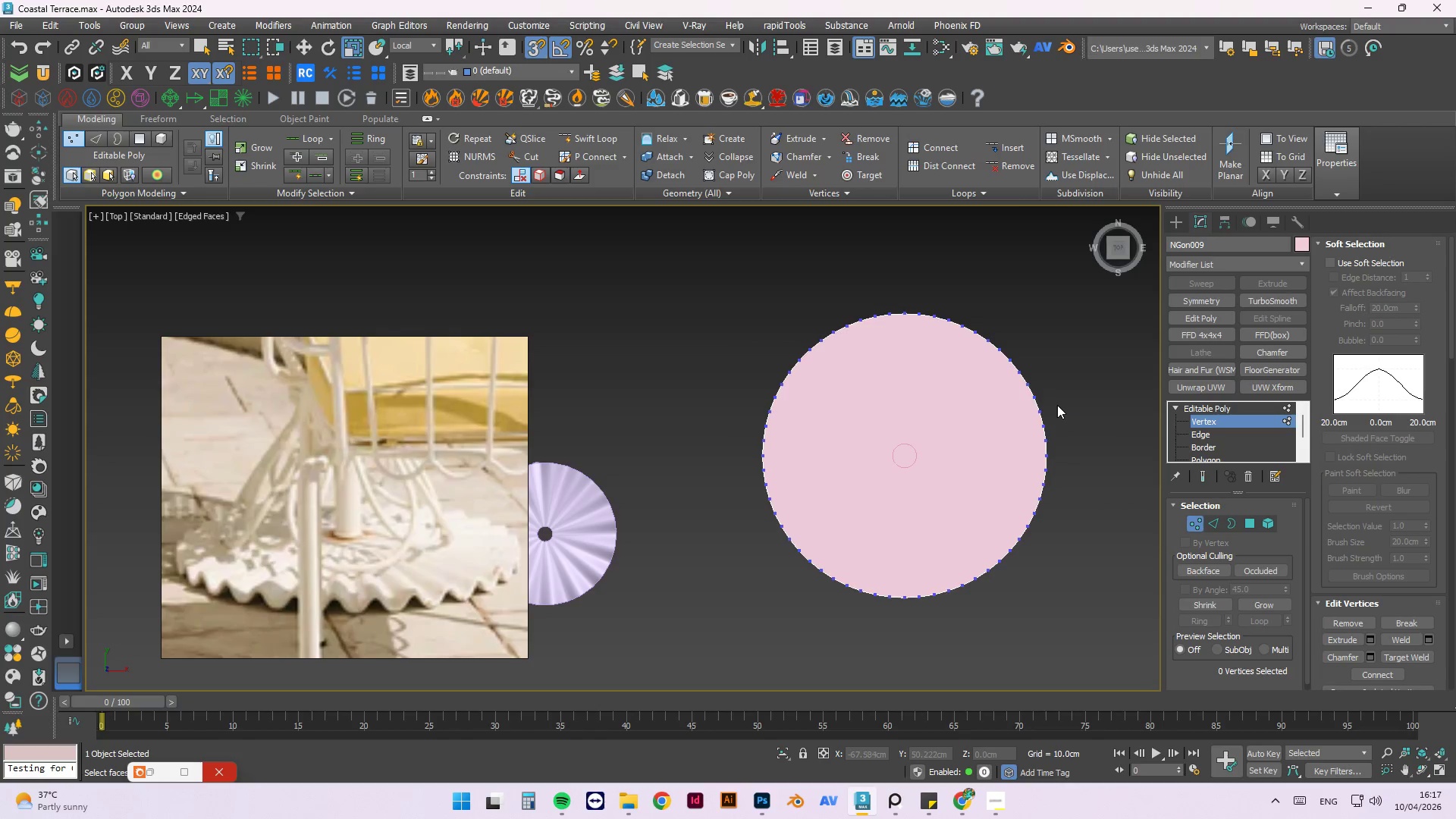 
key(F4)
 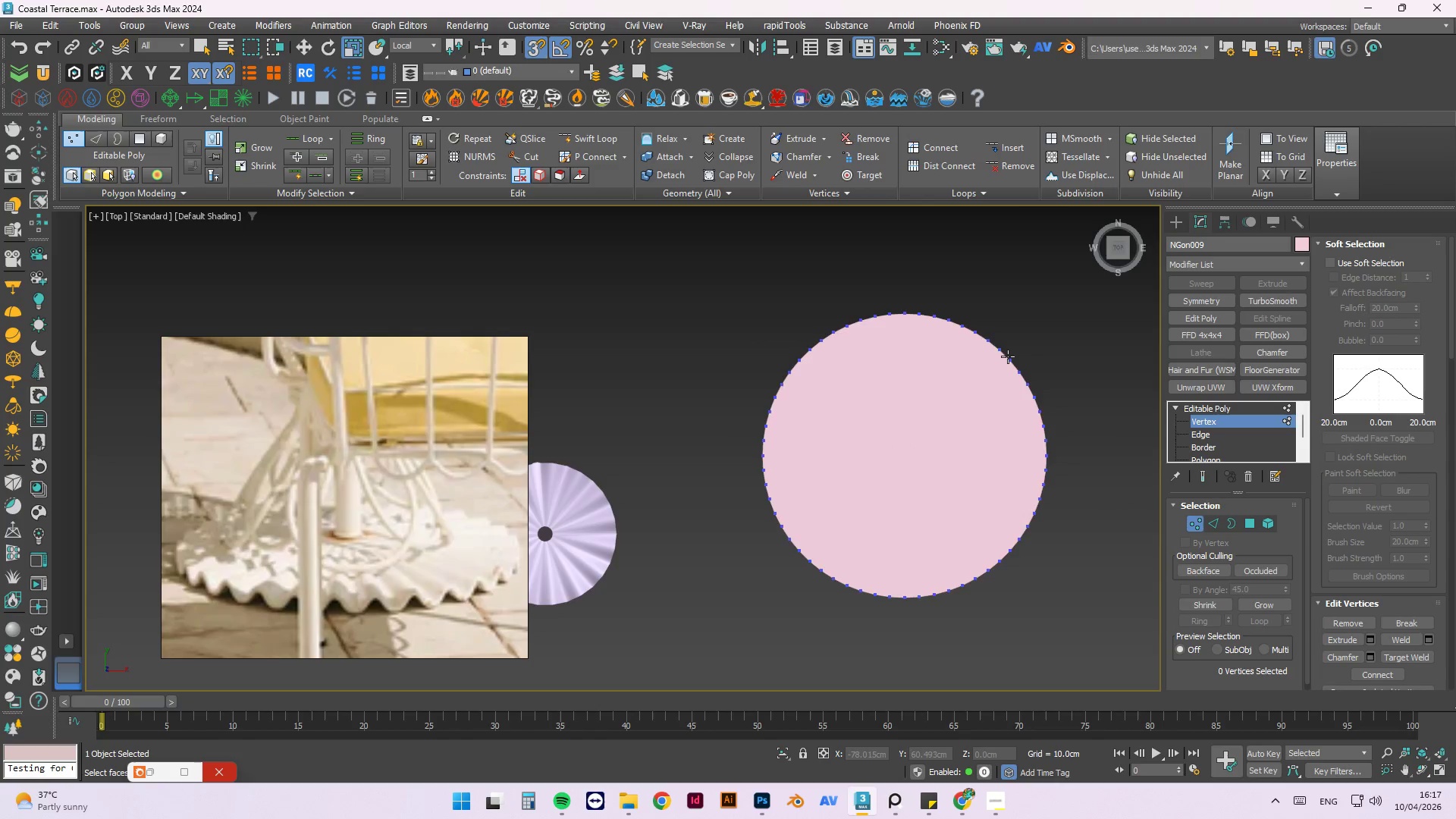 
key(F3)
 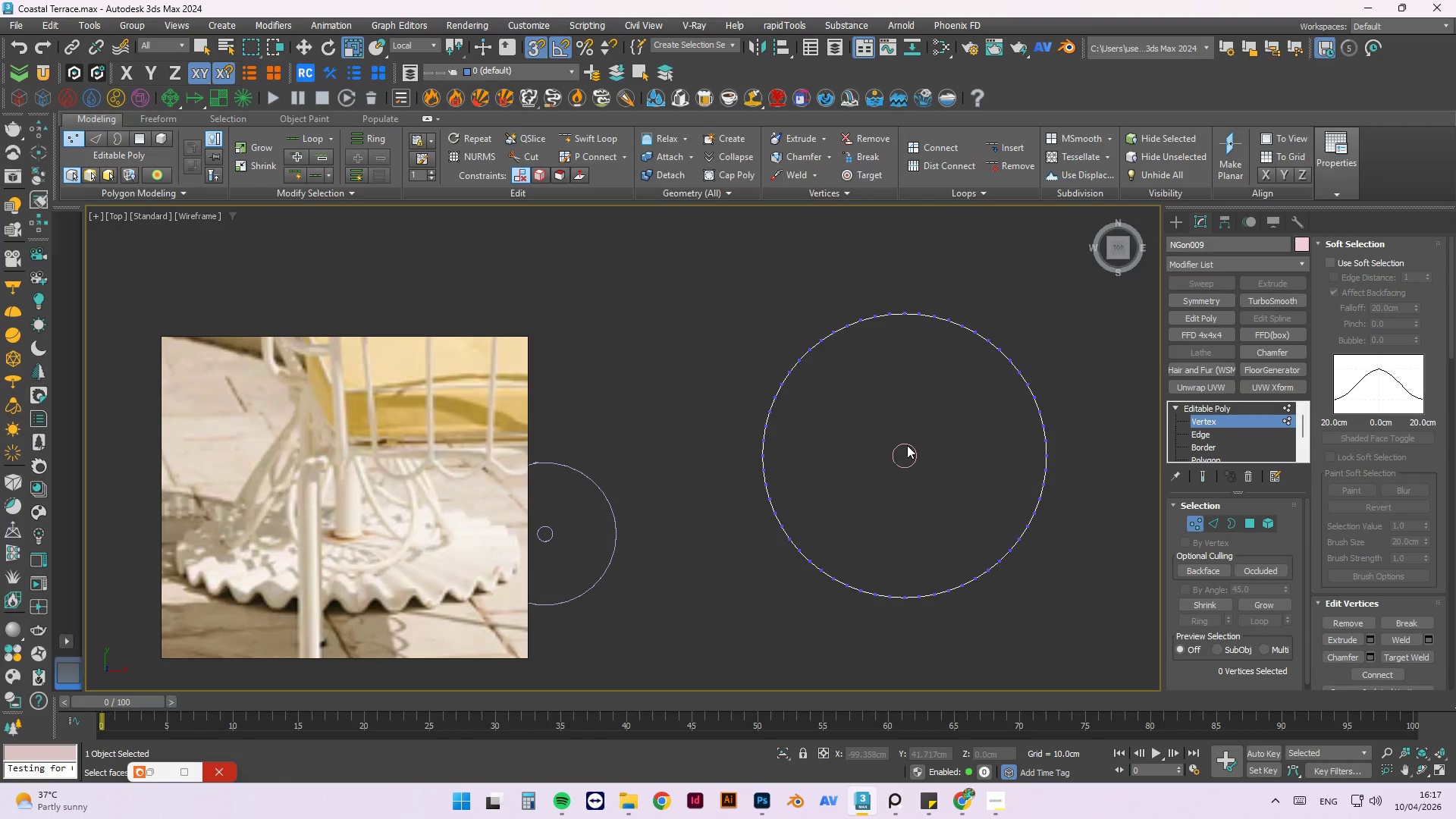 
right_click([917, 432])
 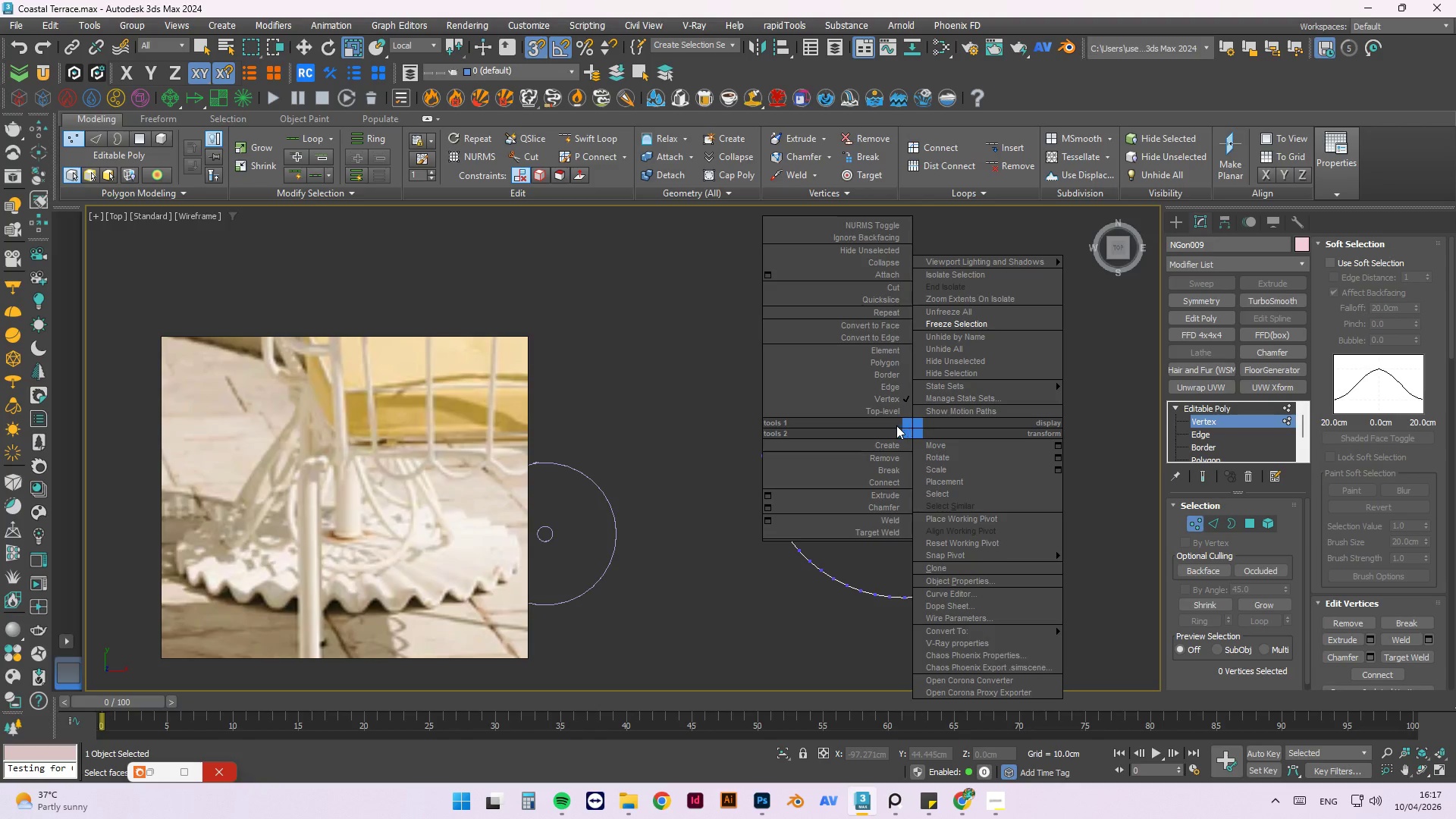 
key(Escape)
 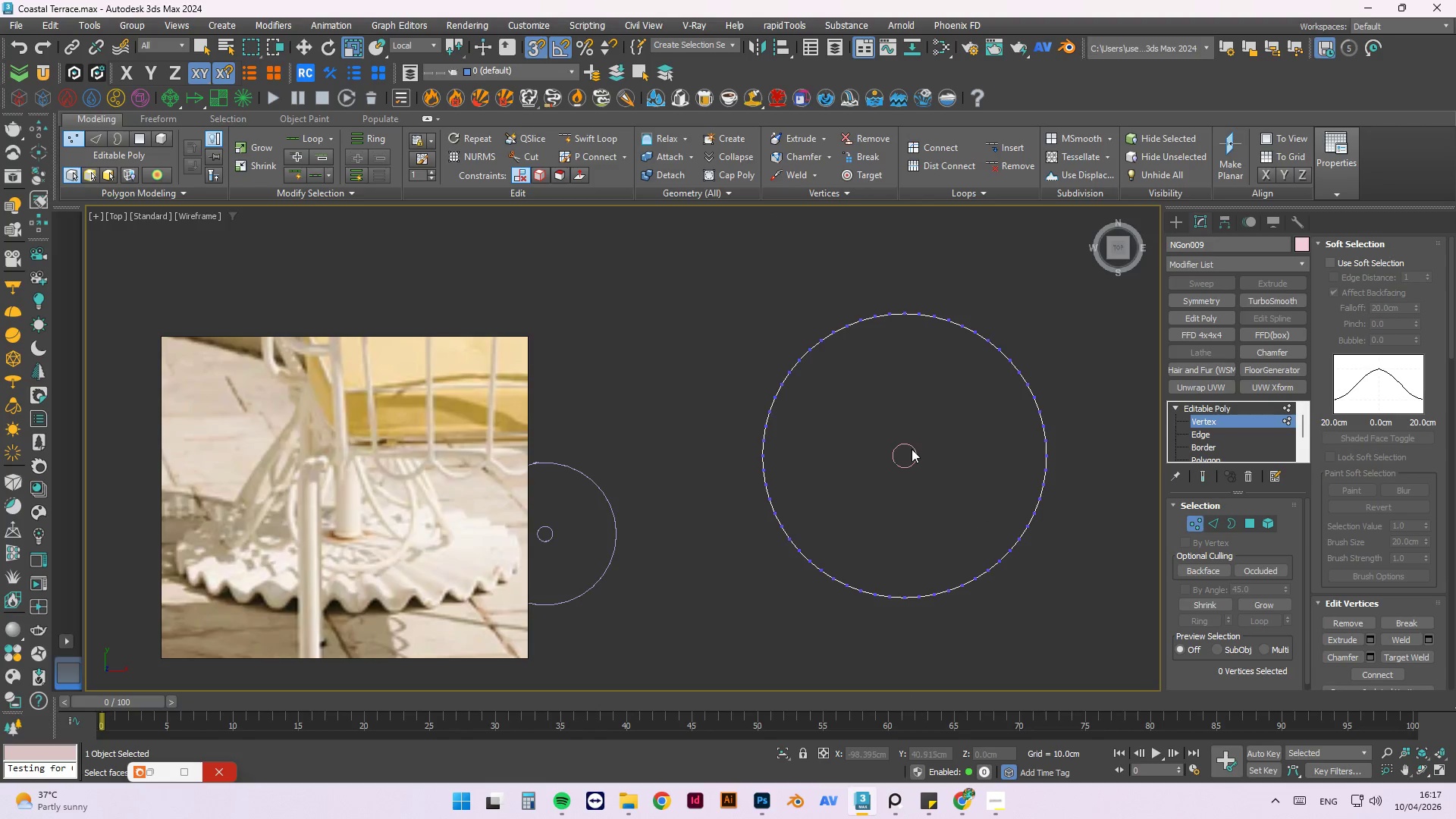 
right_click([924, 419])
 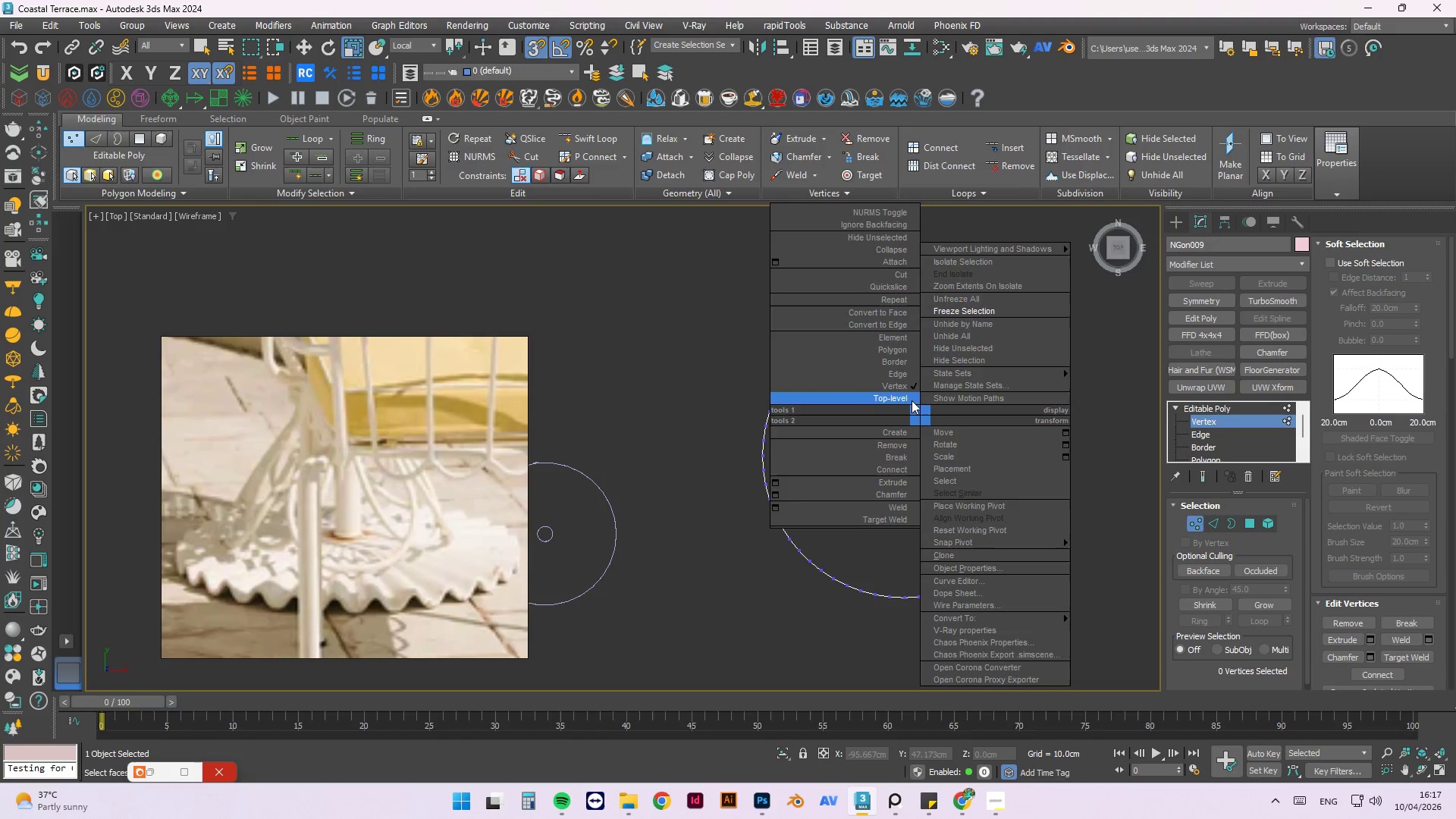 
left_click([909, 400])
 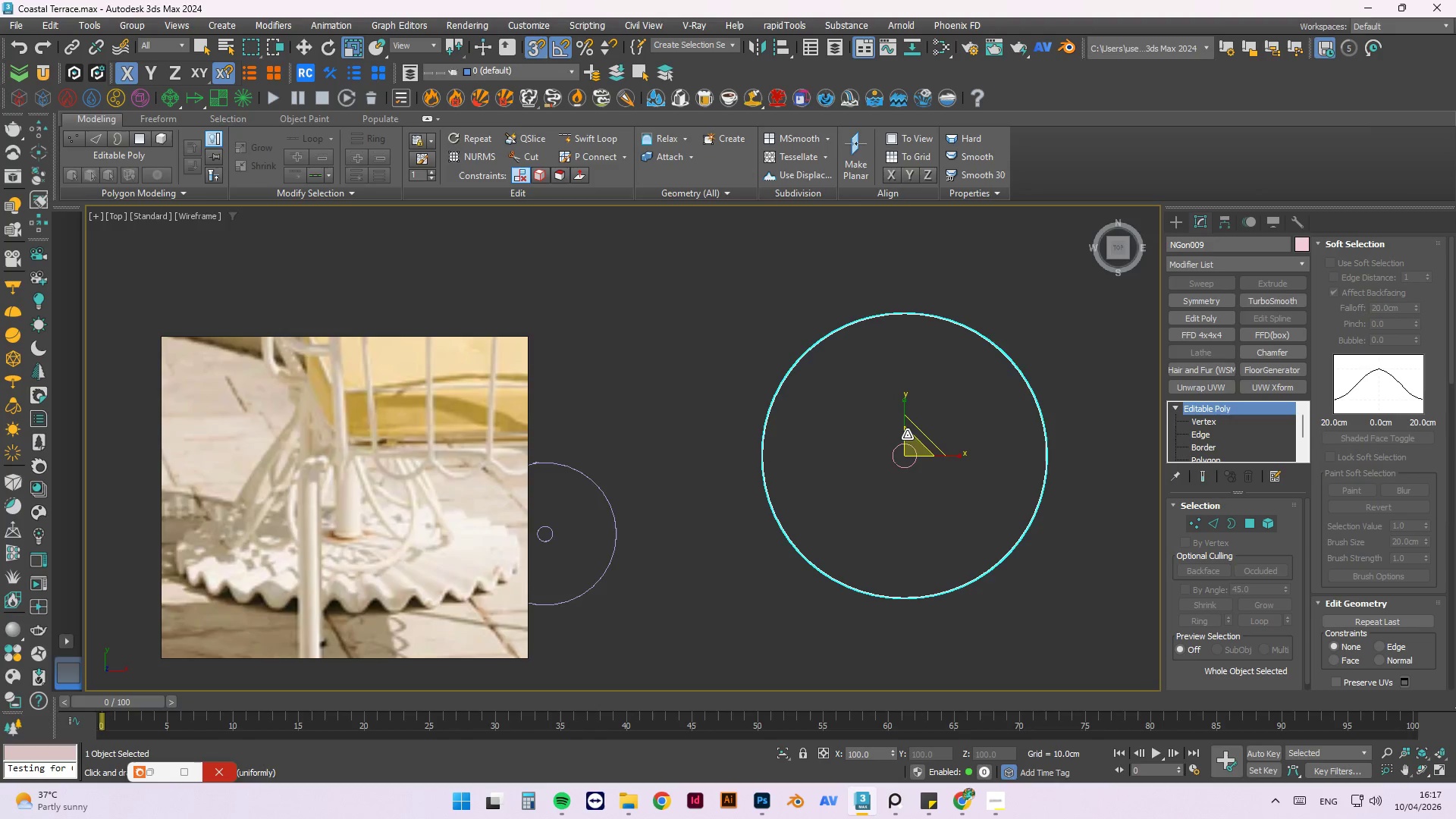 
scroll: coordinate [897, 460], scroll_direction: up, amount: 3.0
 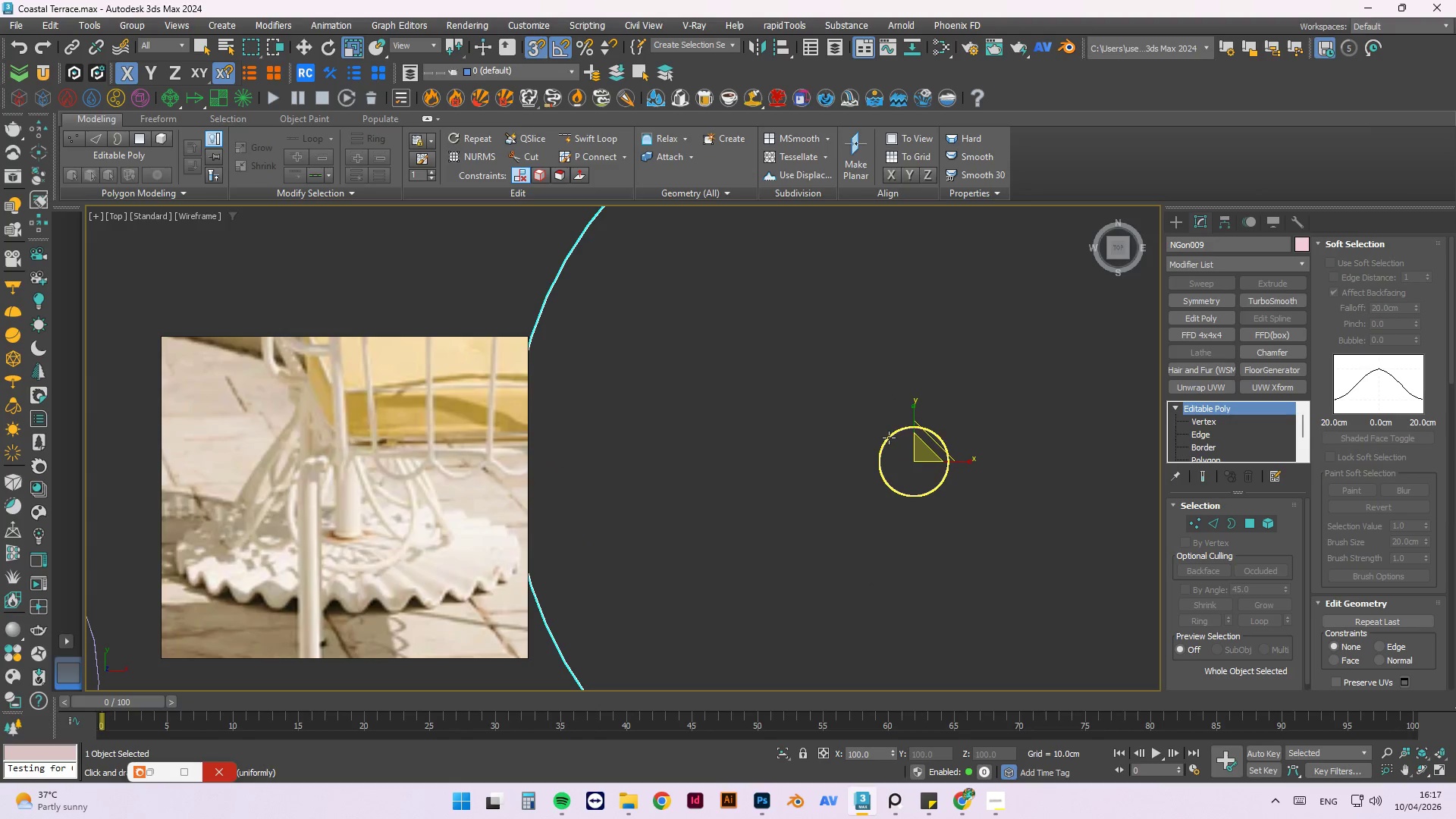 
left_click([888, 435])
 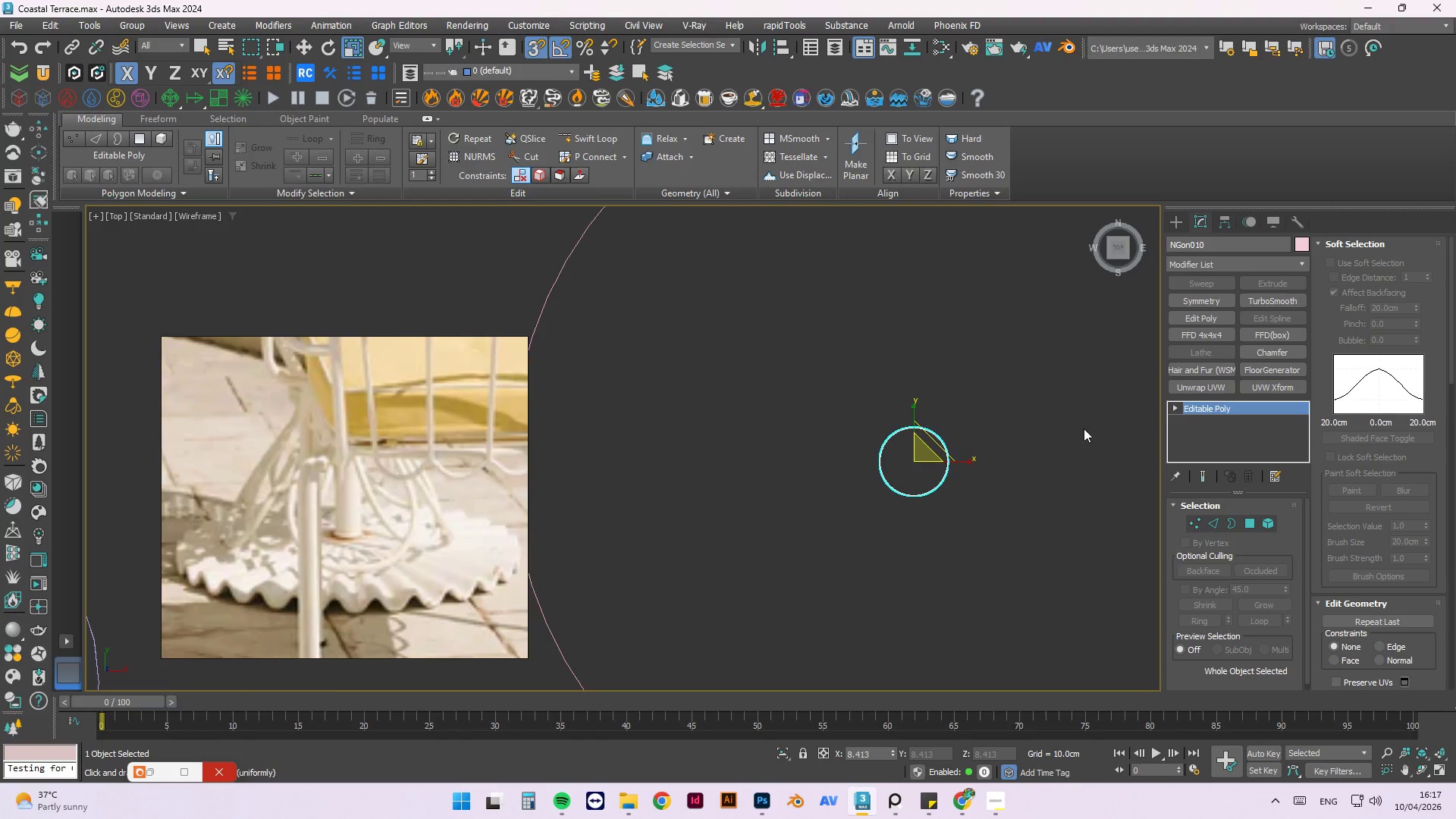 
scroll: coordinate [892, 463], scroll_direction: down, amount: 5.0
 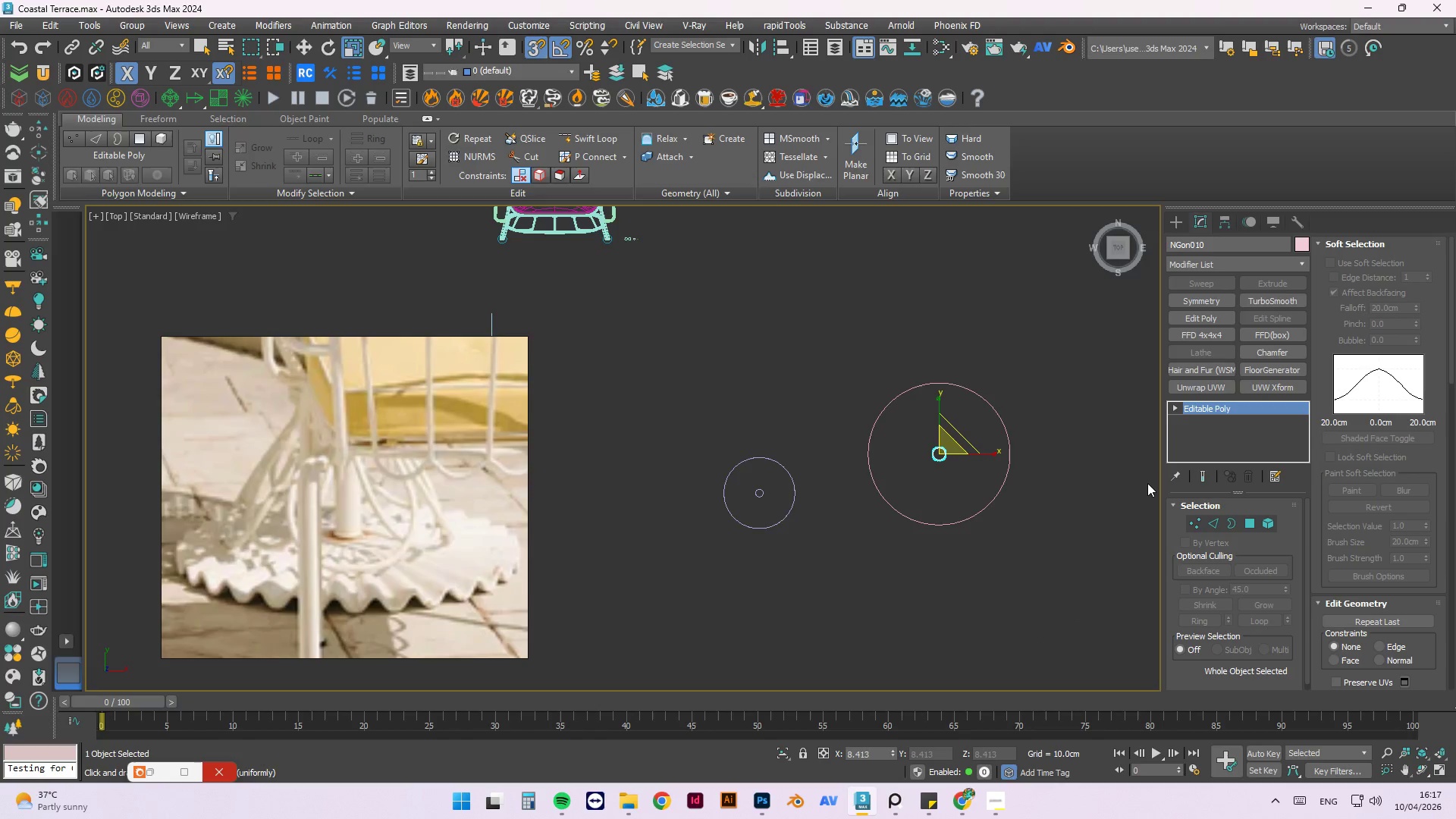 
type(21)
 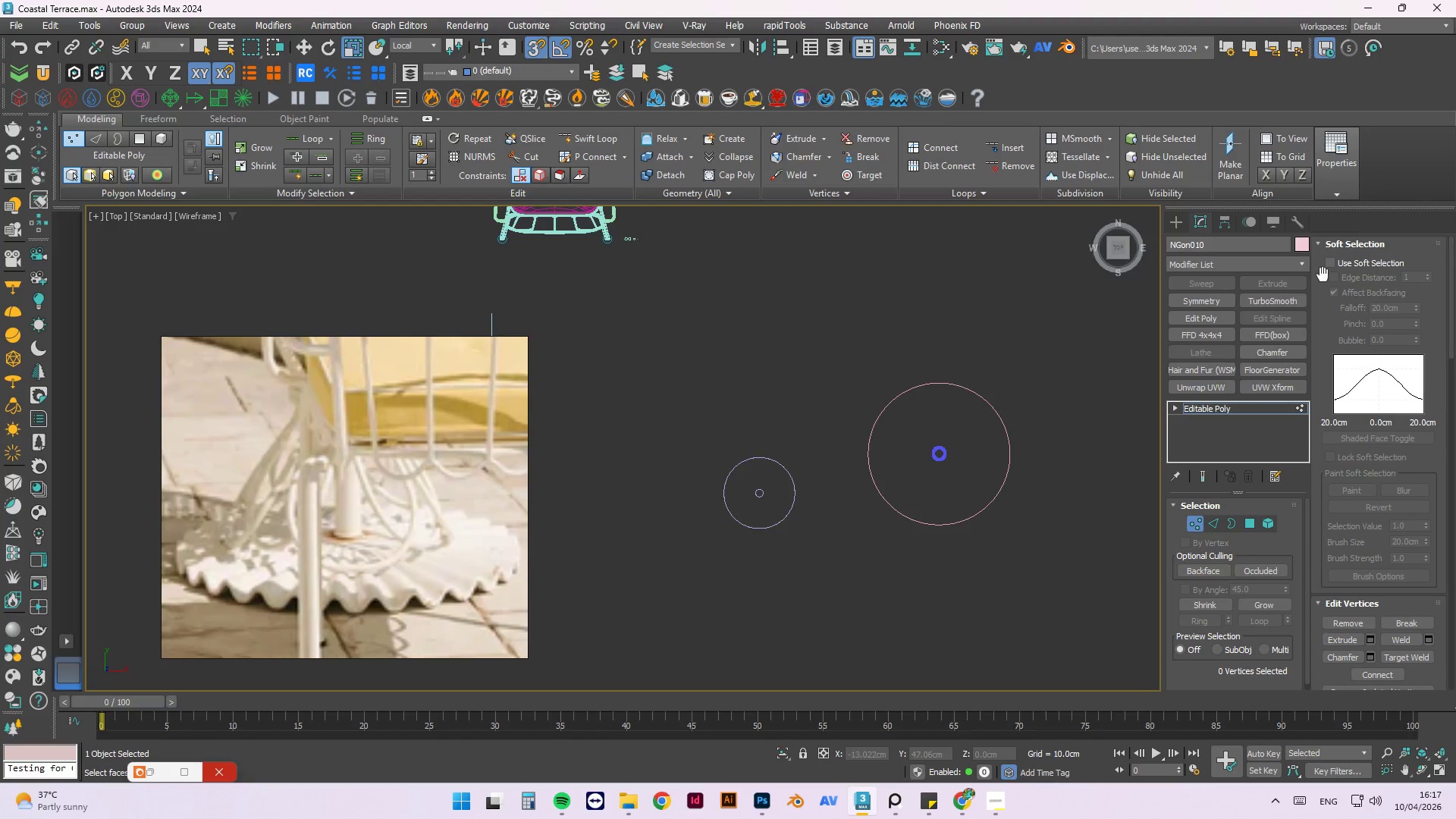 
left_click([1315, 244])
 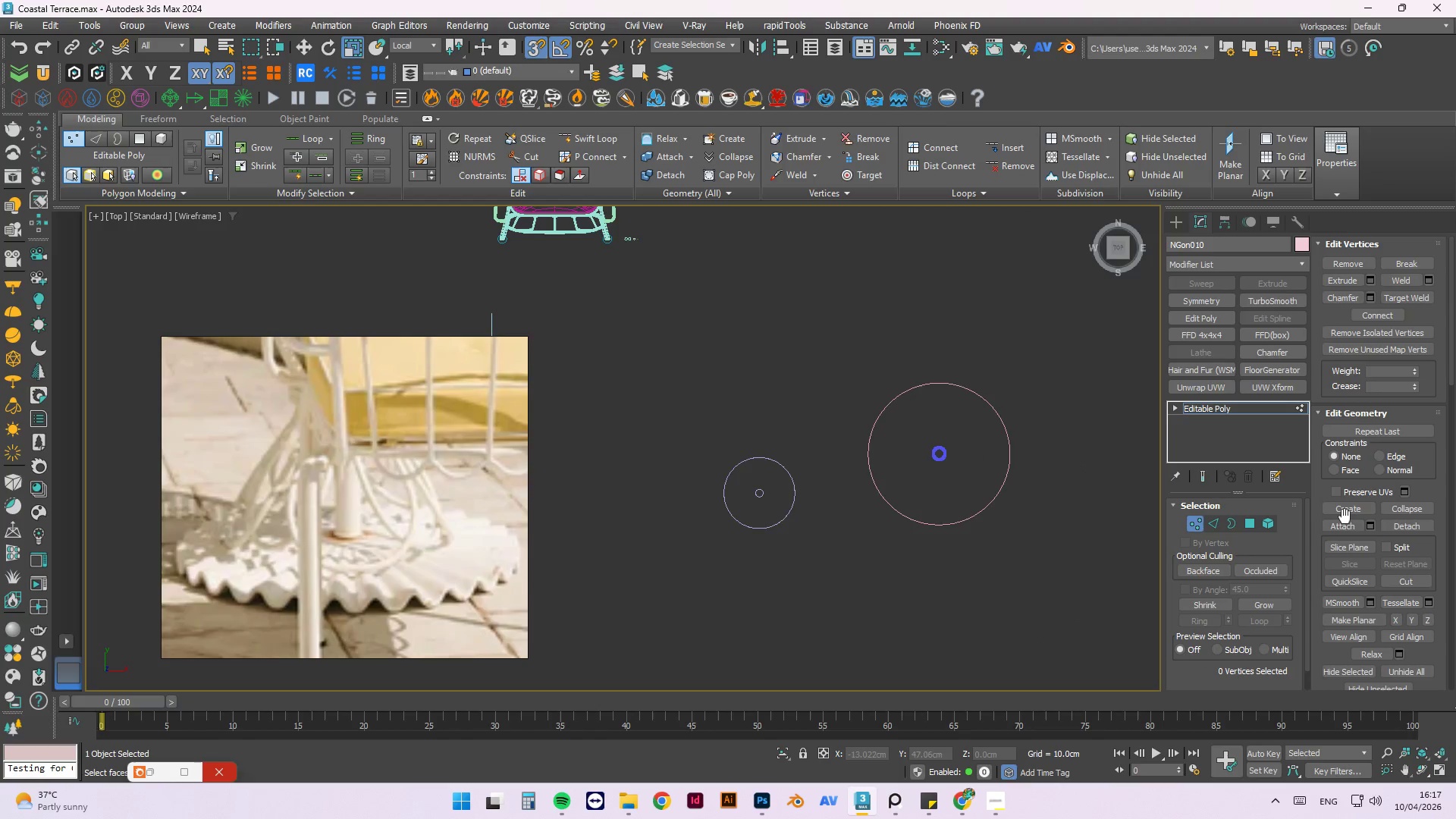 
left_click([1348, 529])
 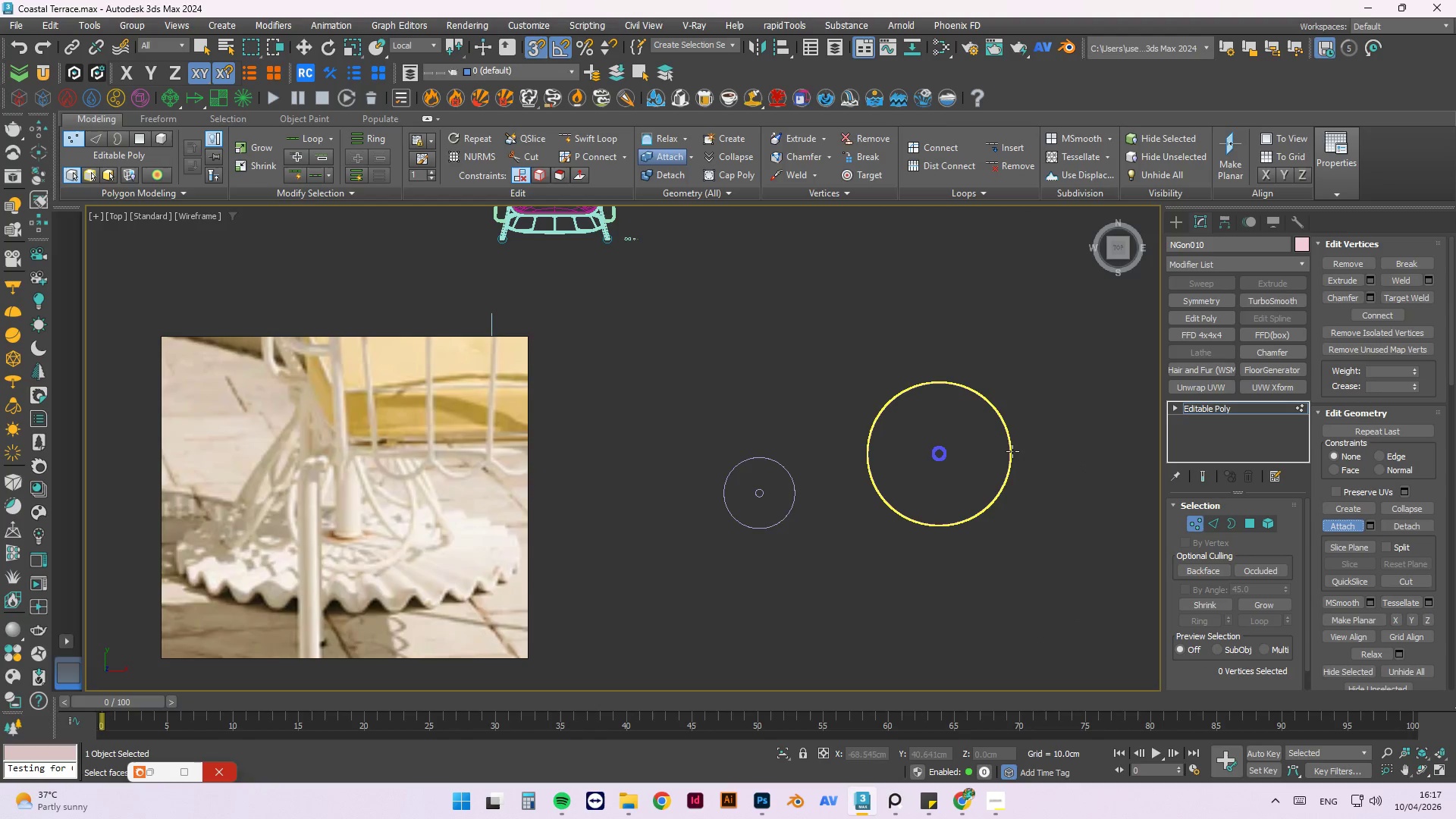 
left_click([1012, 450])
 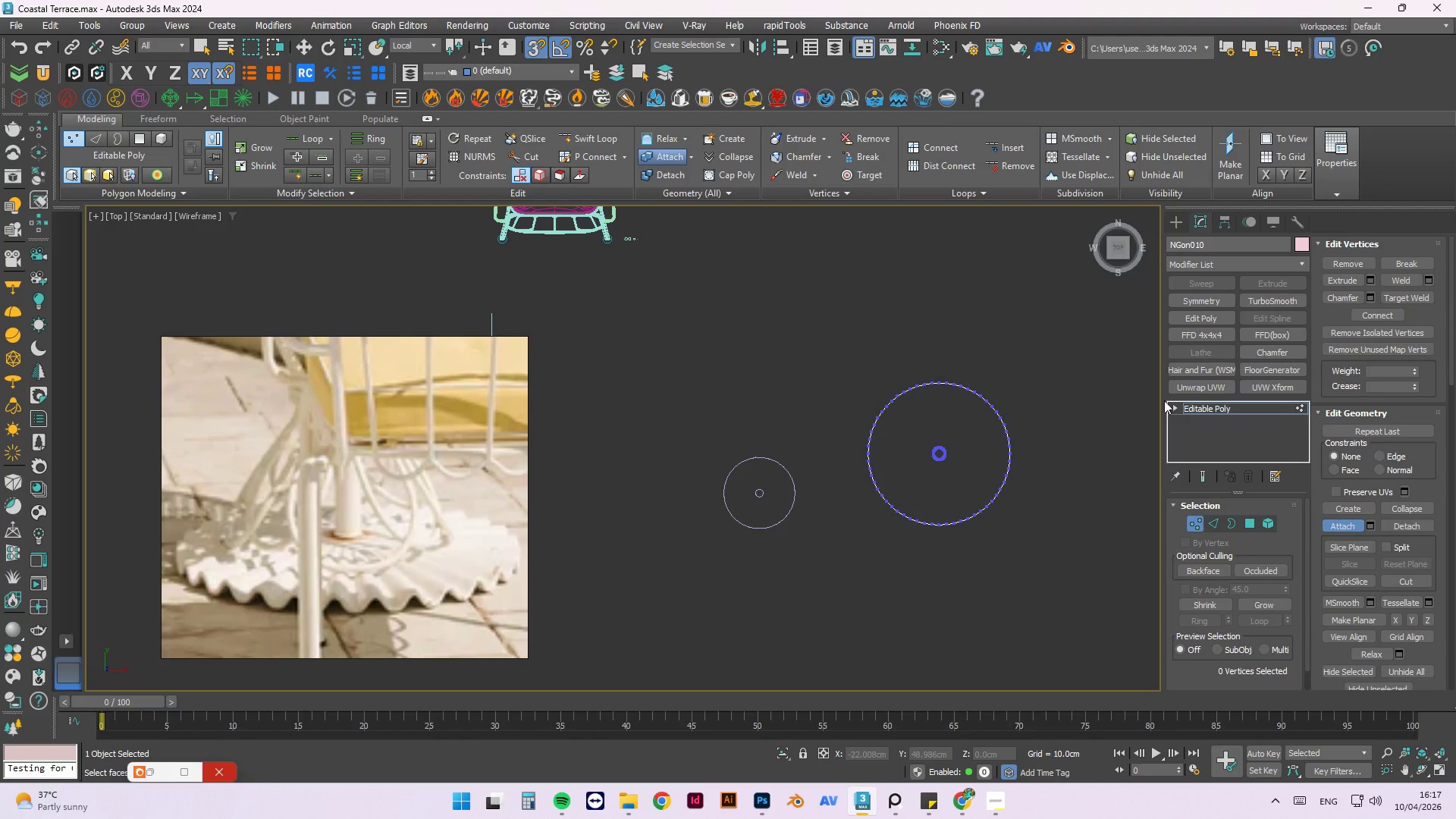 
scroll: coordinate [985, 561], scroll_direction: up, amount: 11.0
 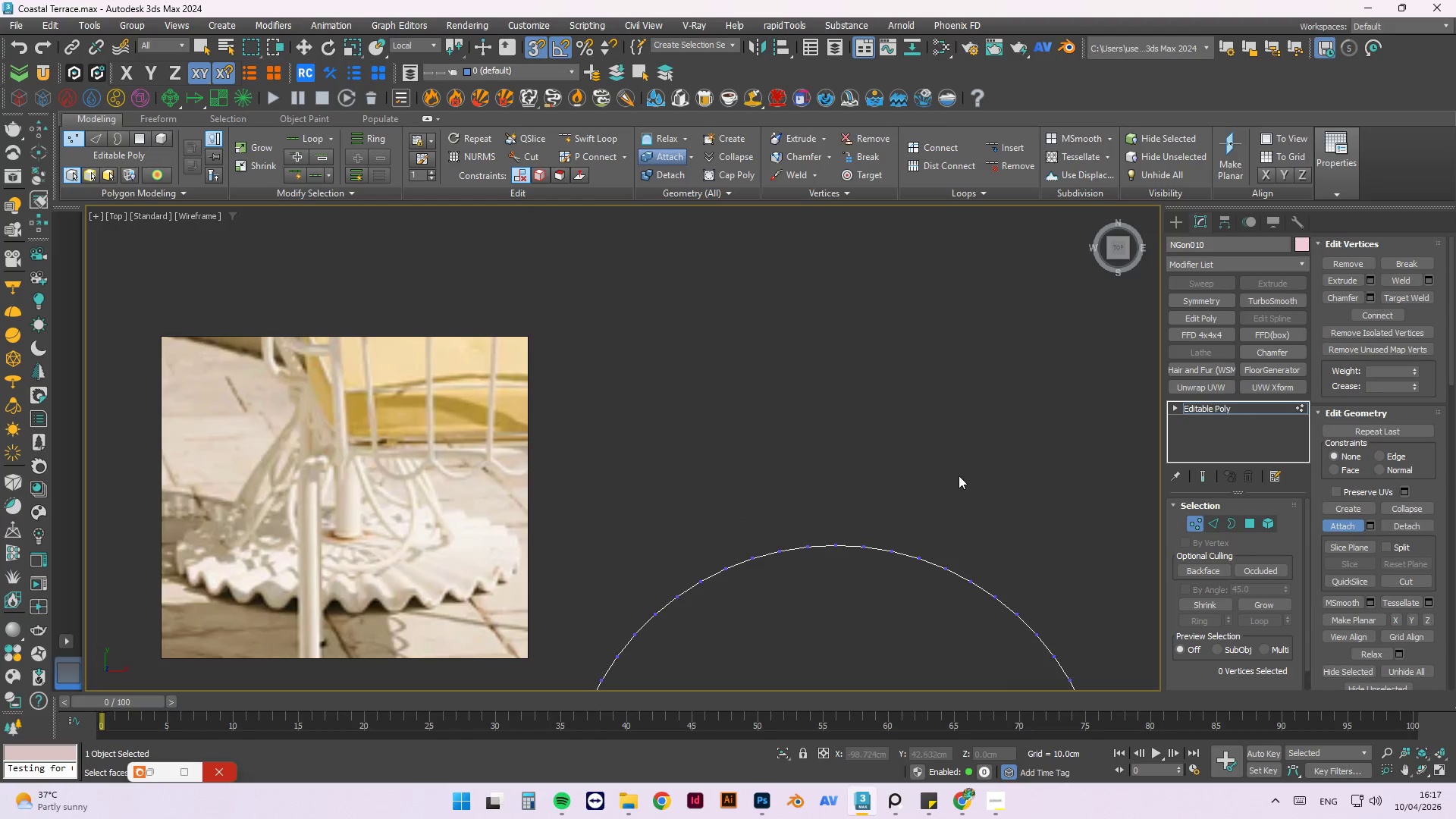 
scroll: coordinate [959, 608], scroll_direction: down, amount: 4.0
 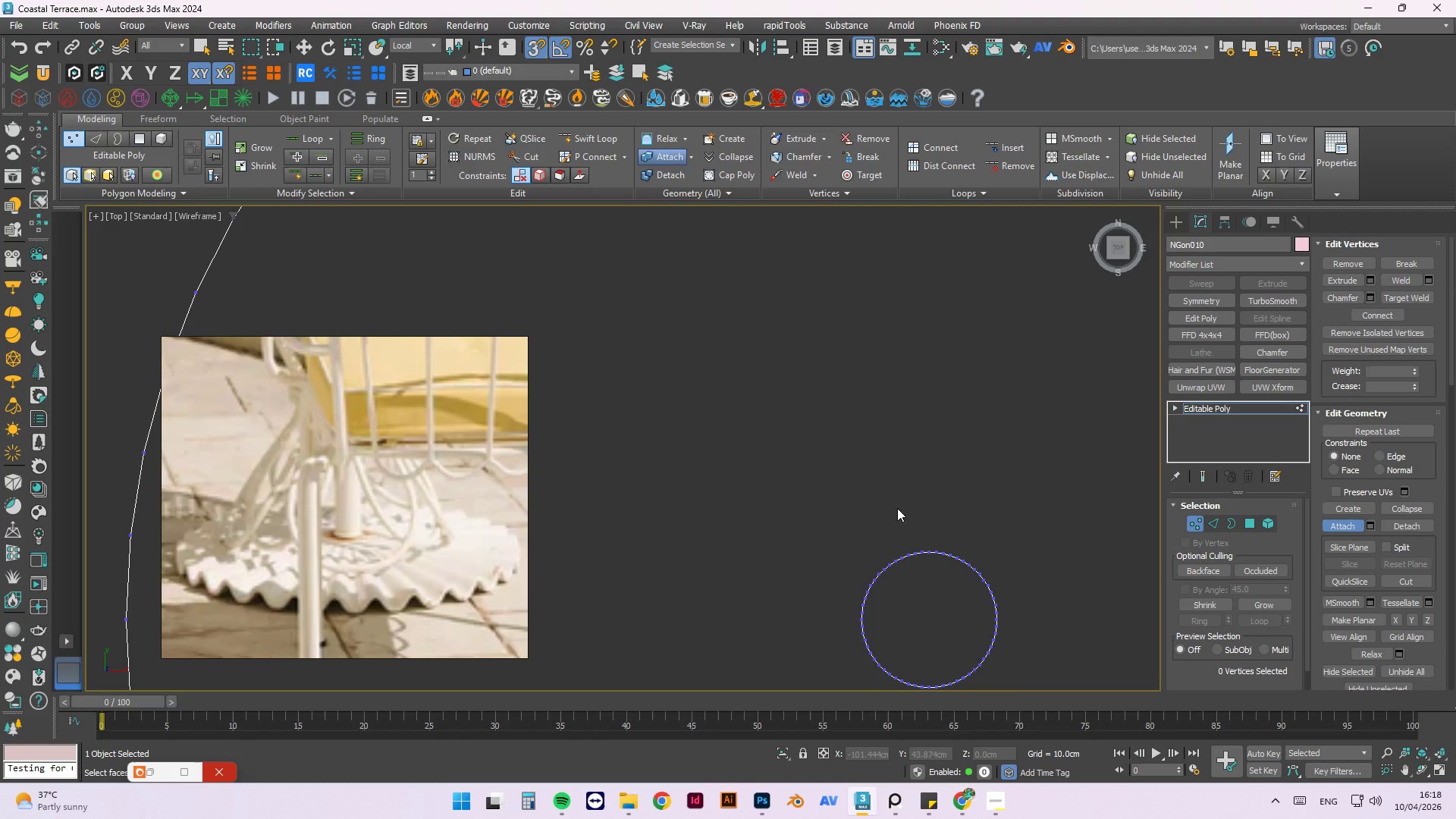 
scroll: coordinate [924, 552], scroll_direction: up, amount: 3.0
 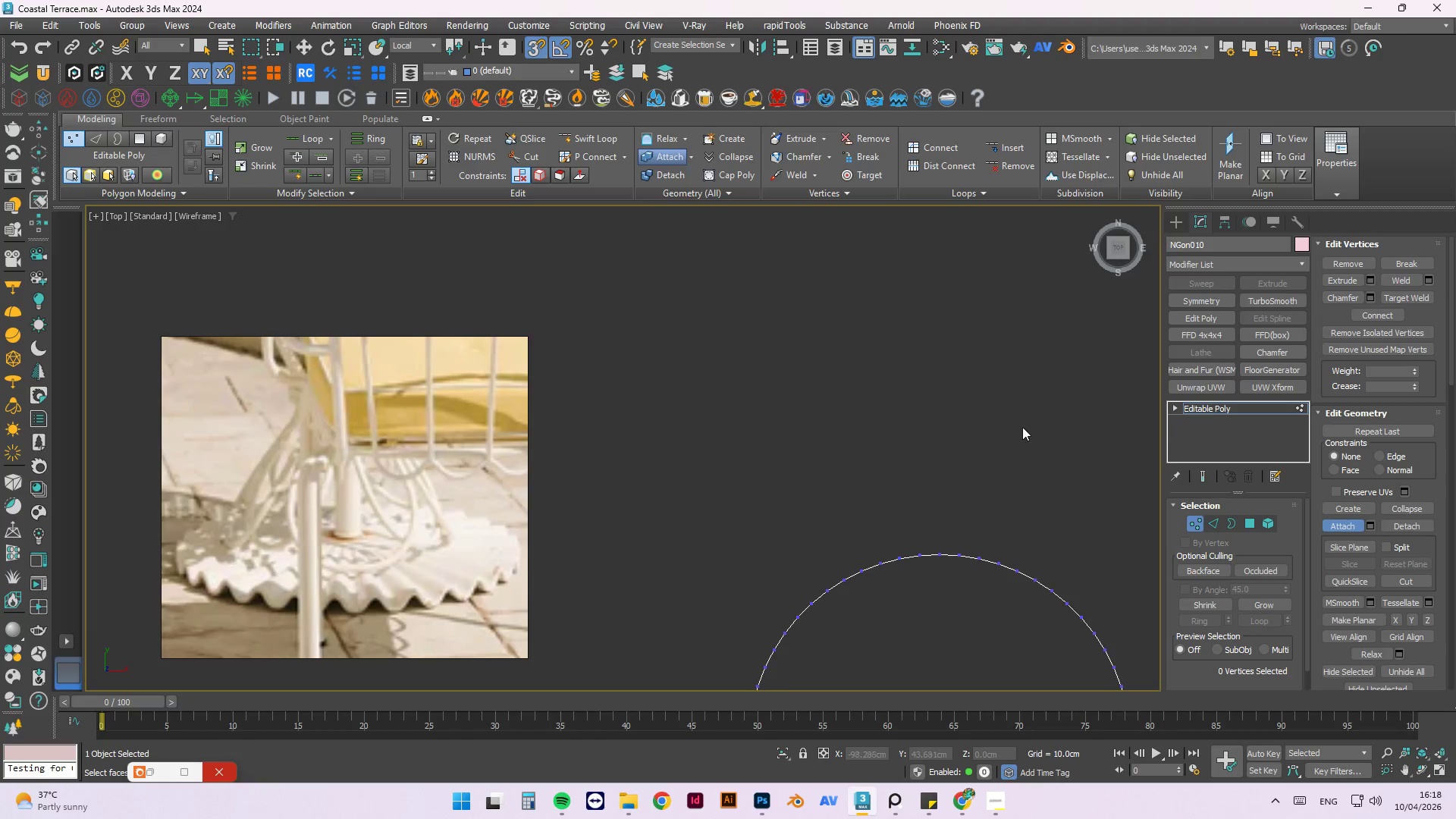 
left_click([956, 487])
 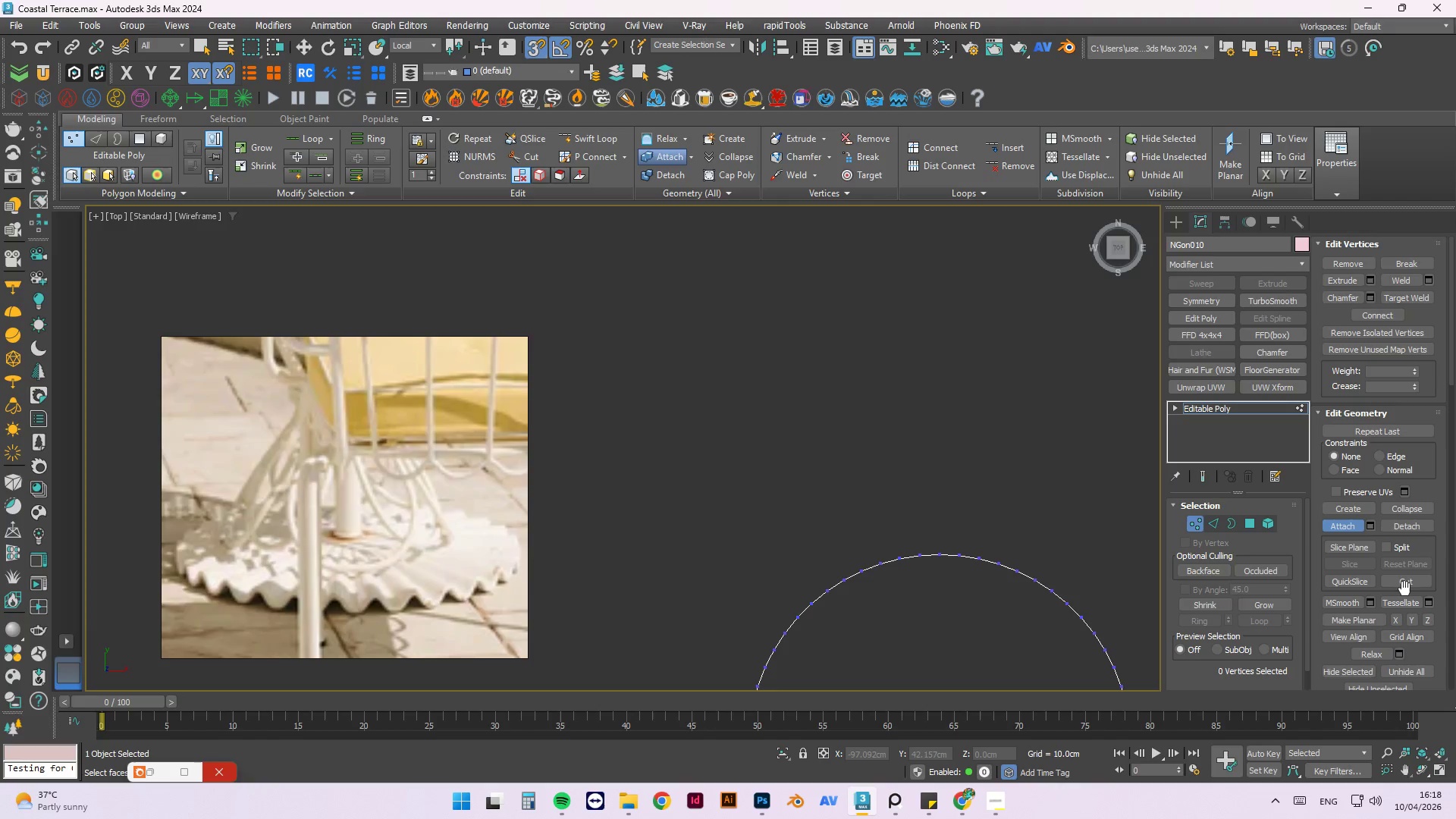 
wait(7.83)
 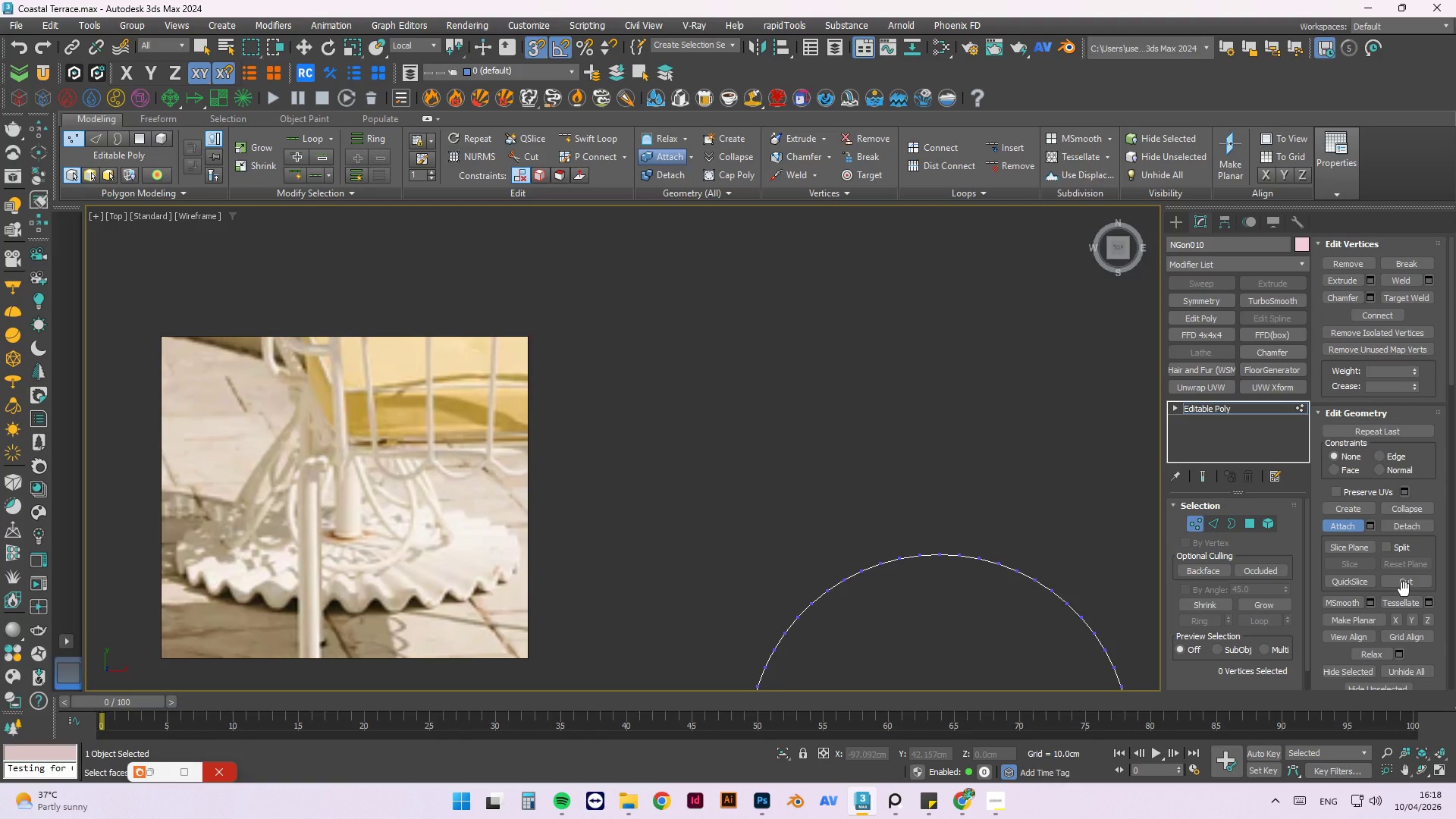 
left_click([570, 805])
 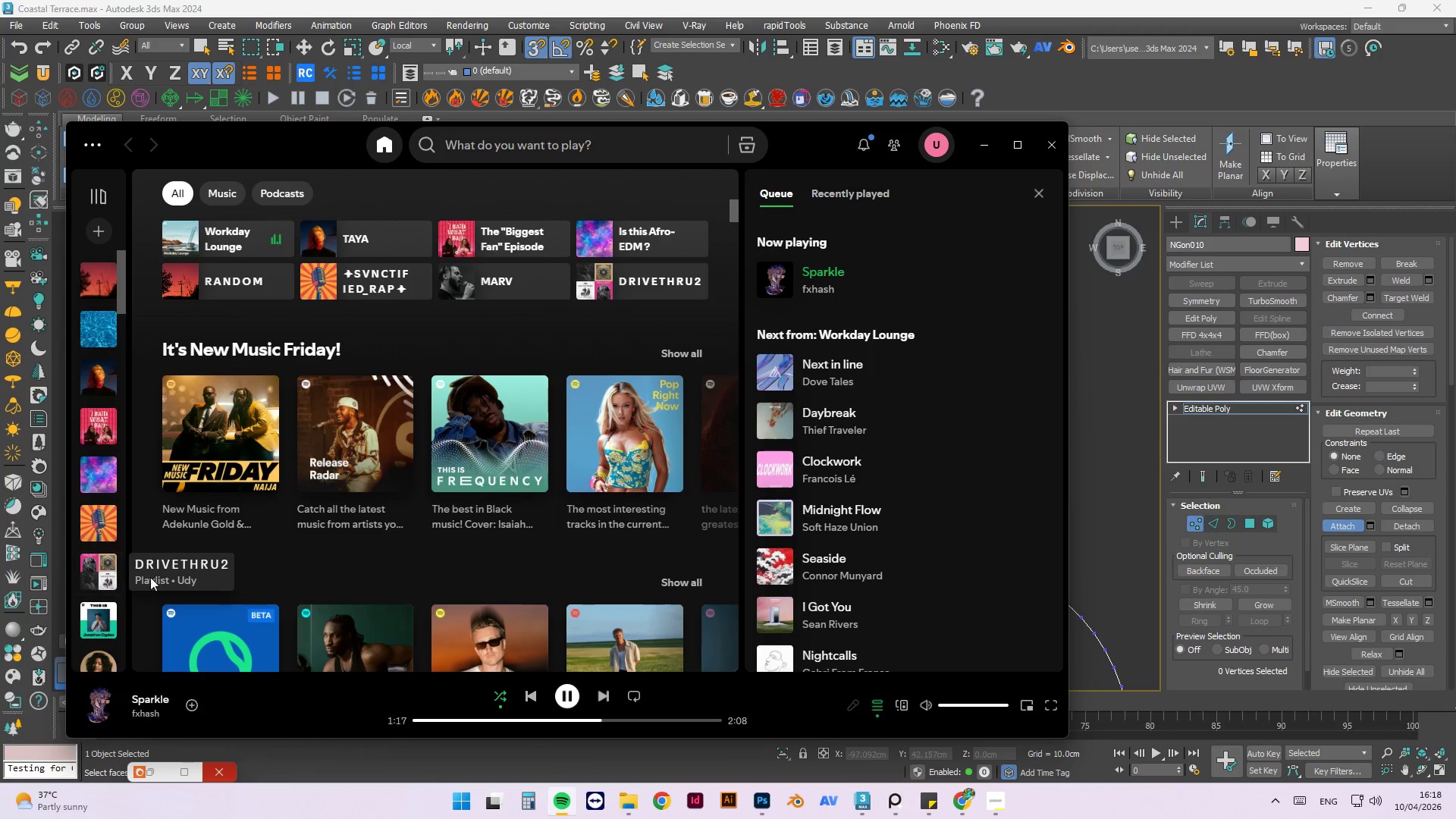 
scroll: coordinate [367, 625], scroll_direction: down, amount: 3.0
 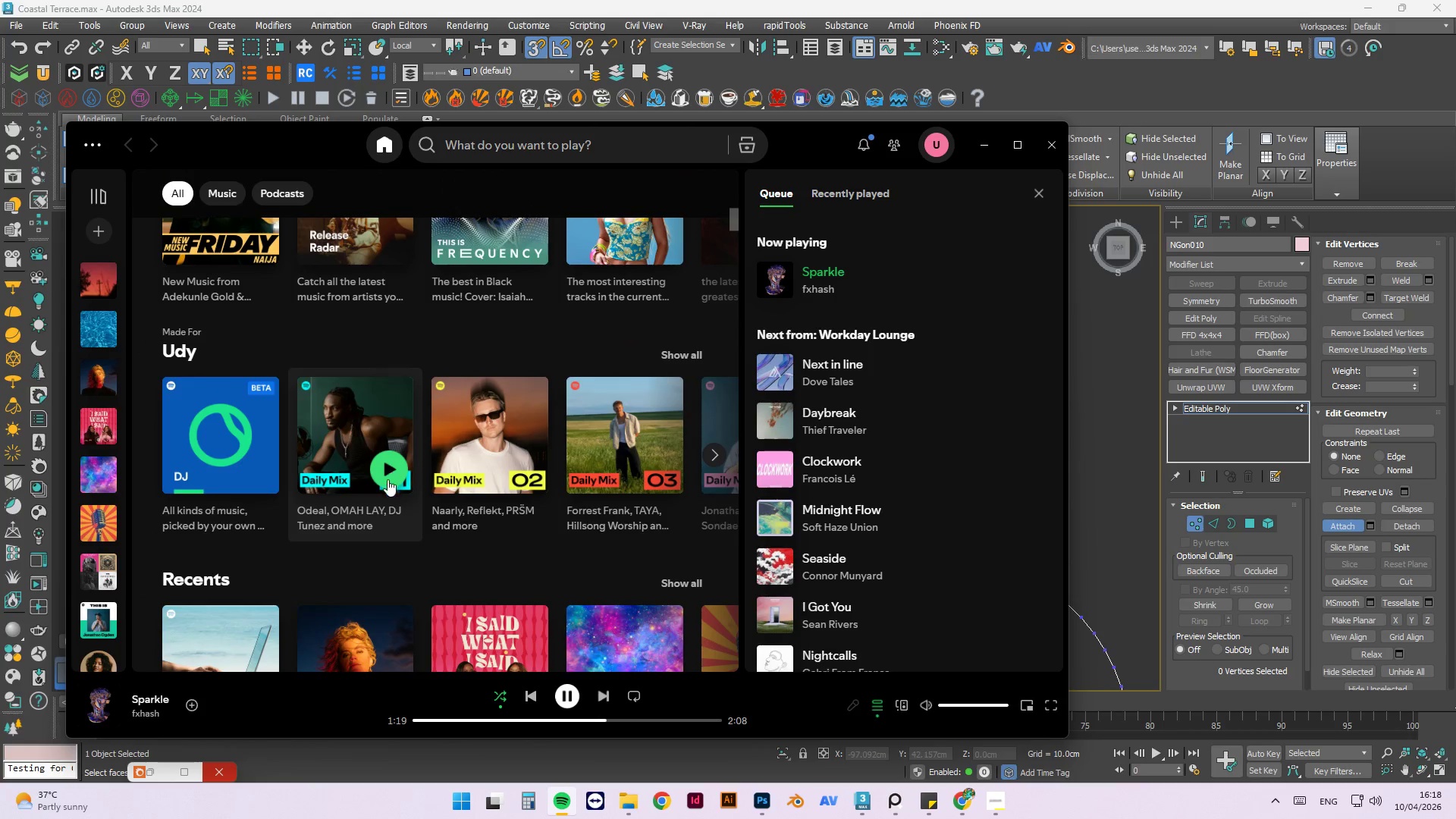 
left_click([388, 472])
 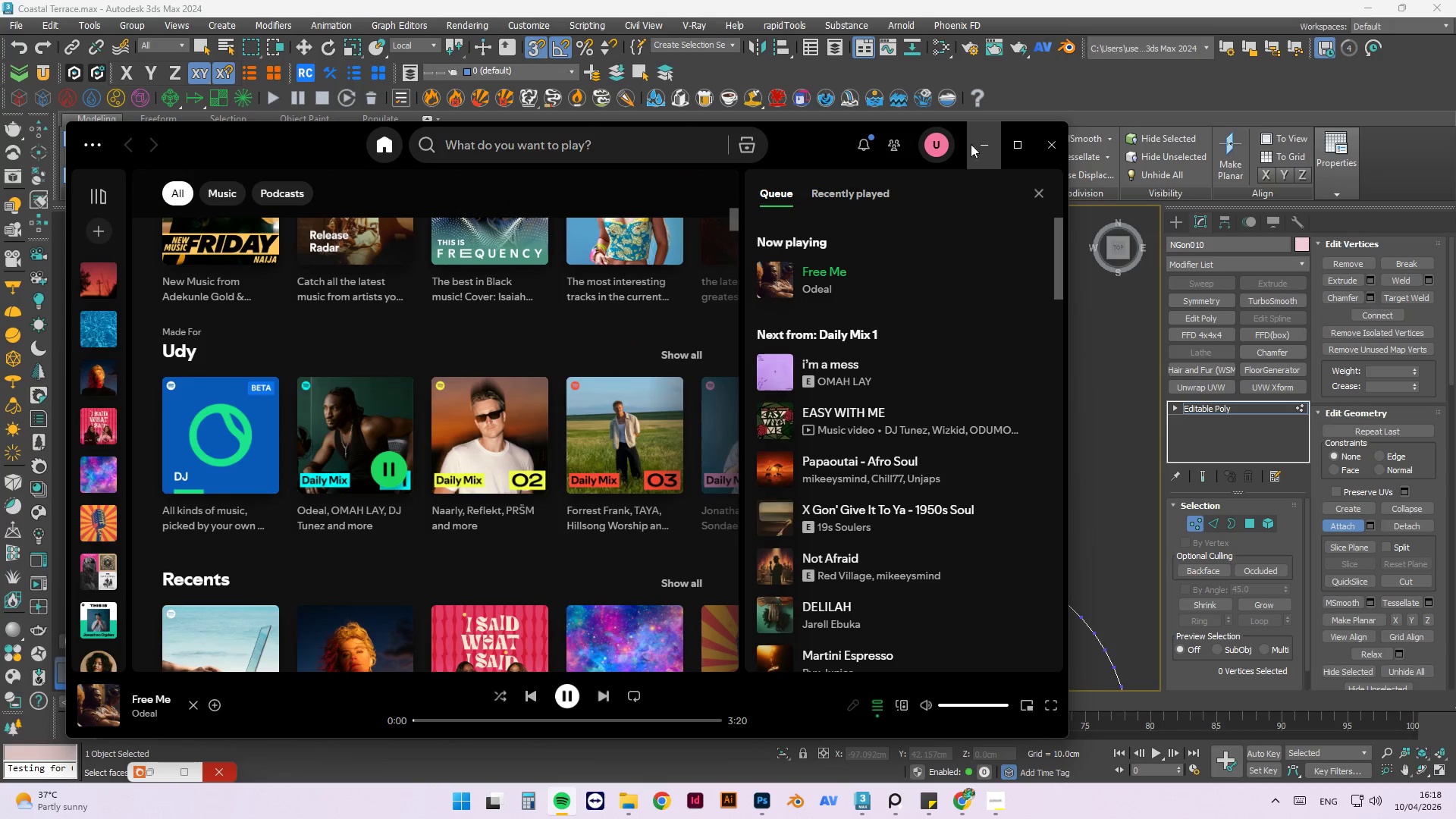 
left_click([977, 143])
 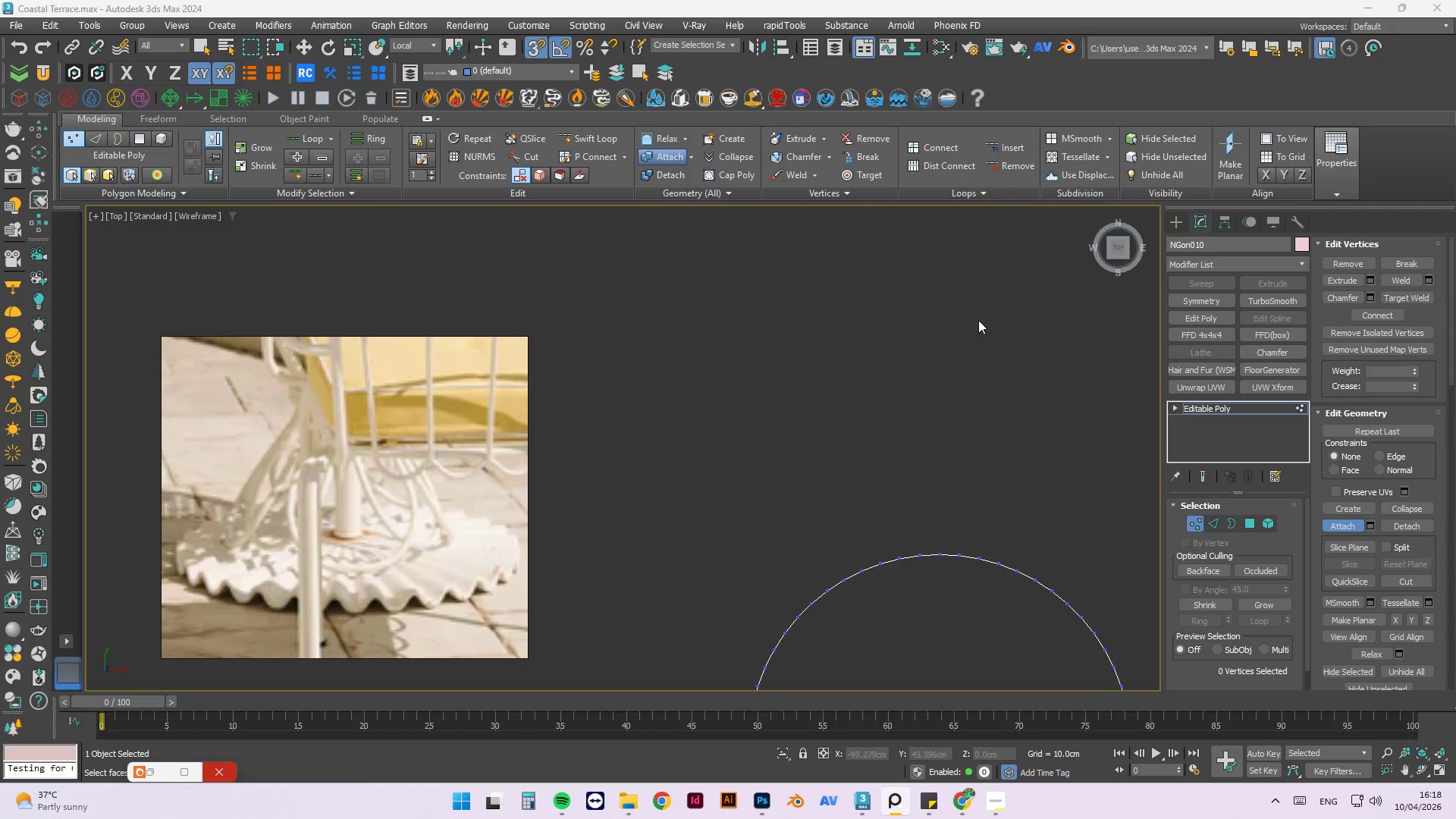 
scroll: coordinate [732, 366], scroll_direction: down, amount: 2.0
 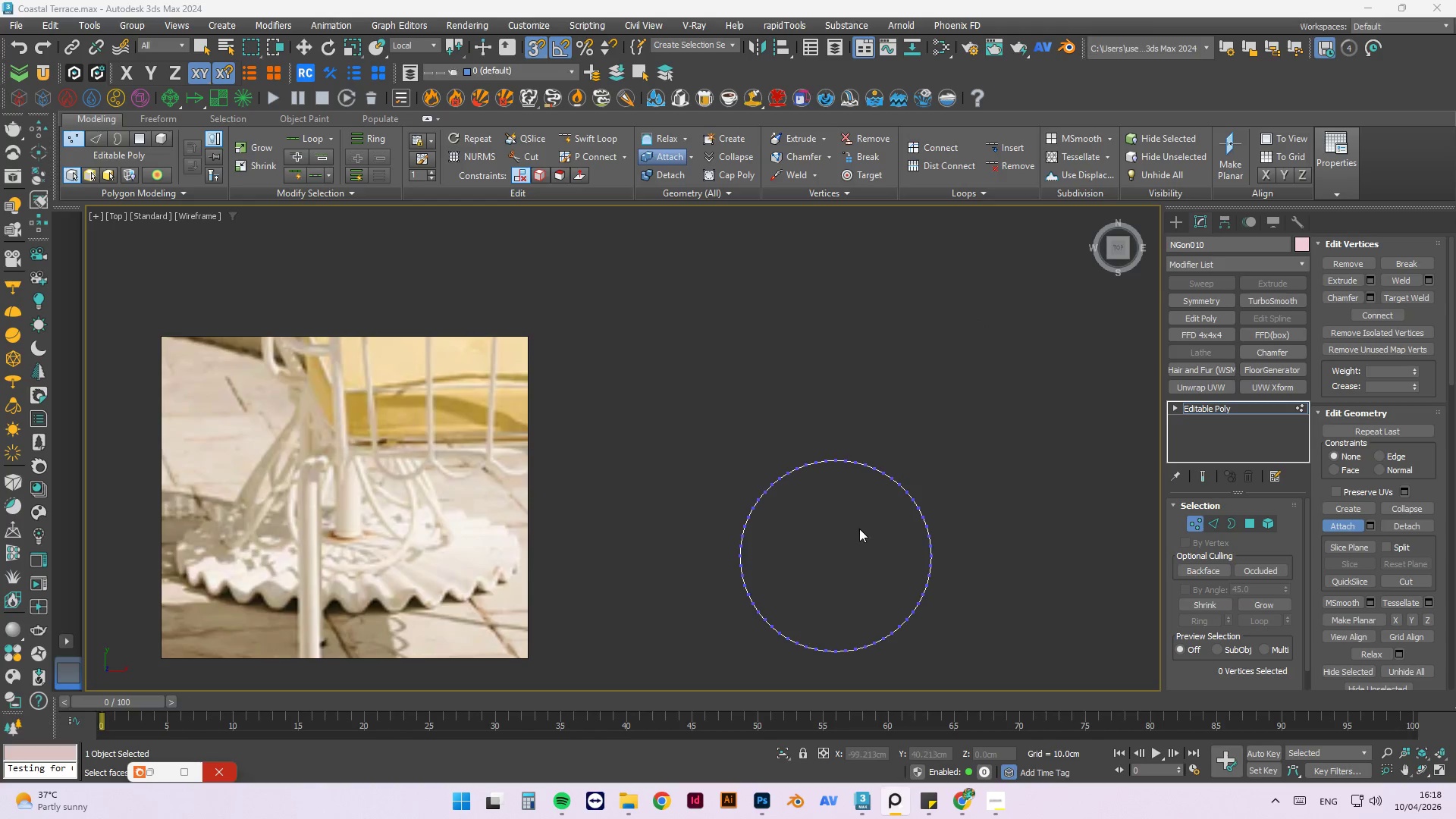 
scroll: coordinate [856, 532], scroll_direction: up, amount: 2.0
 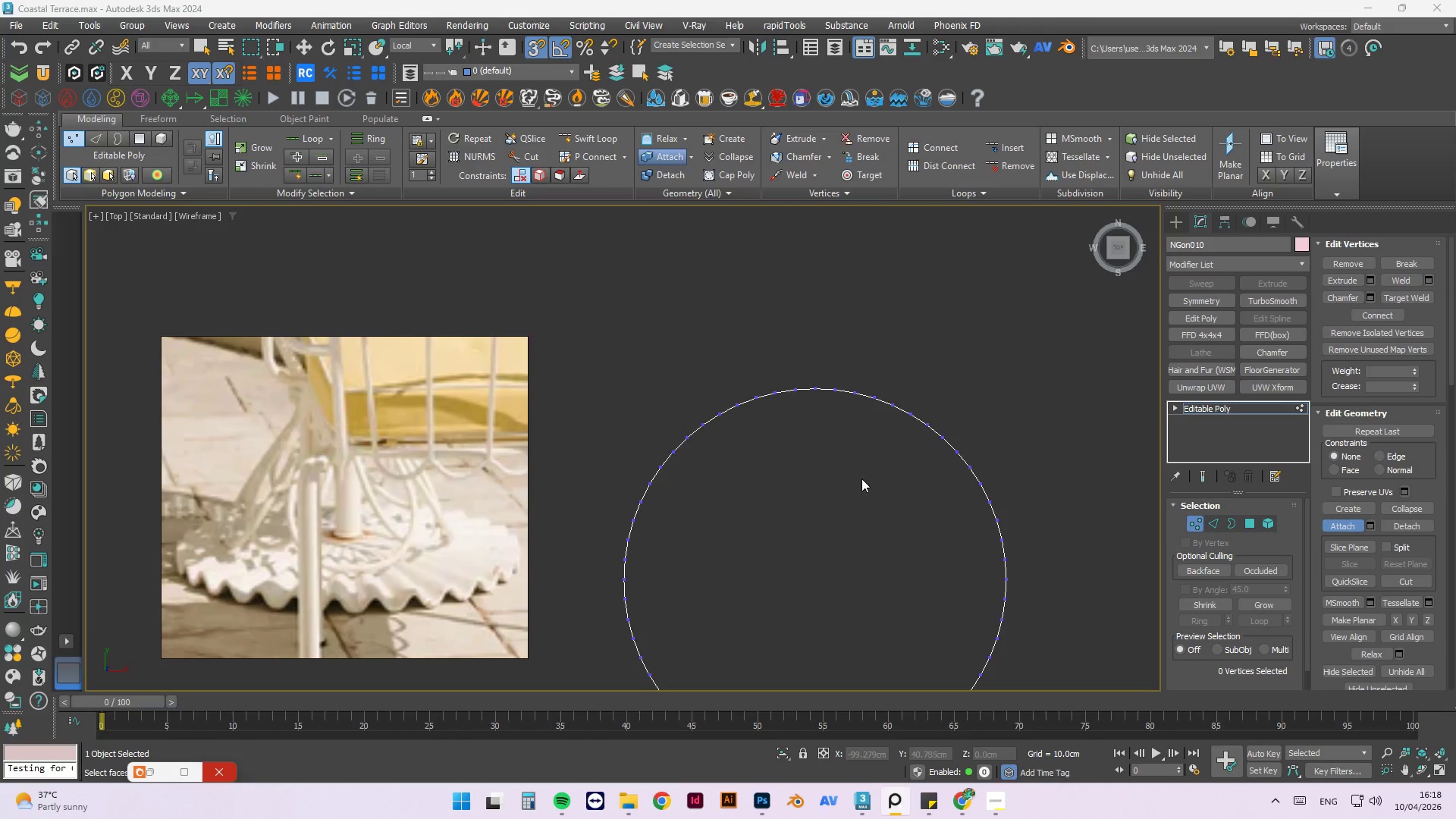 
scroll: coordinate [864, 514], scroll_direction: down, amount: 7.0
 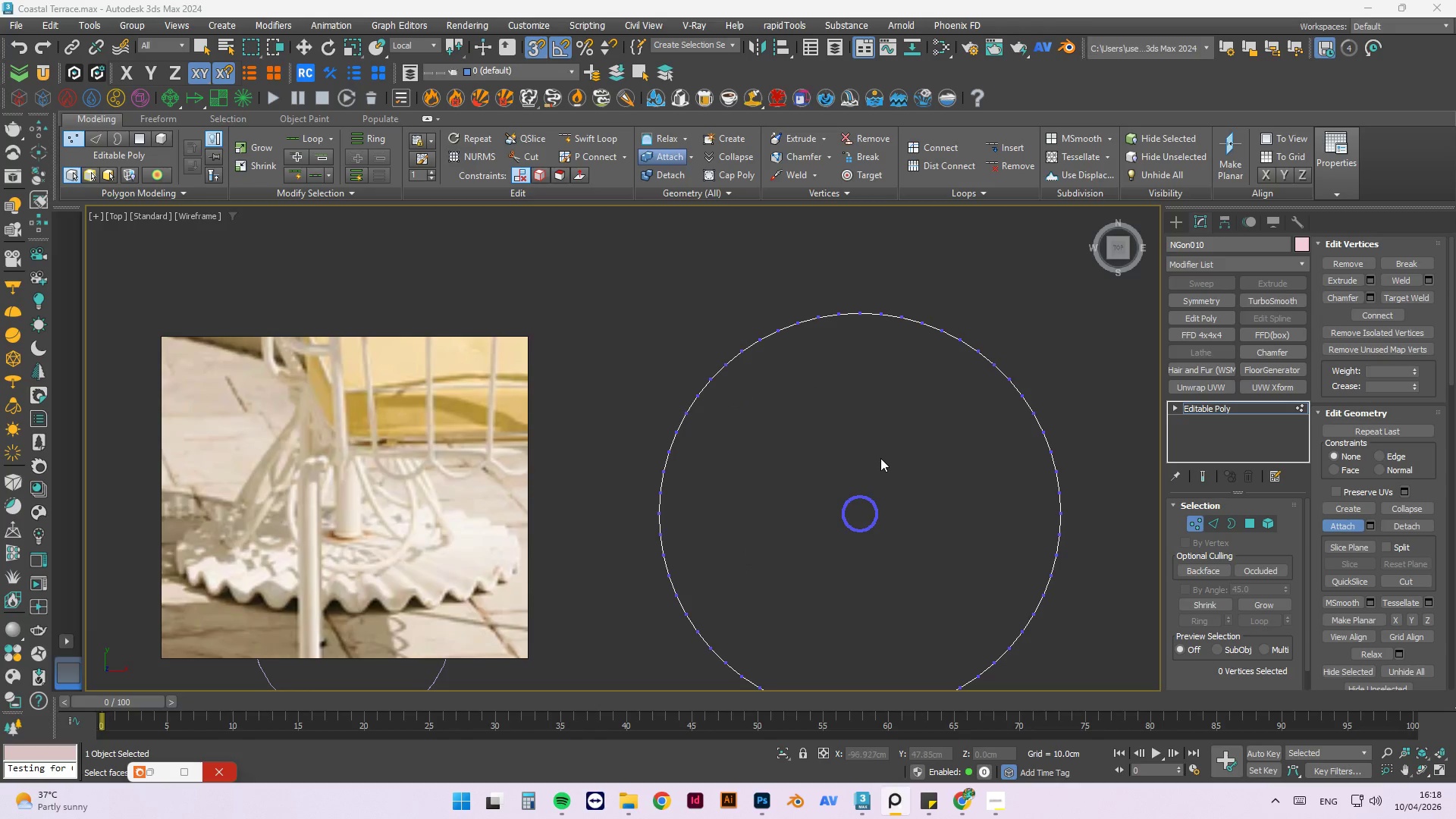 
left_click([880, 458])
 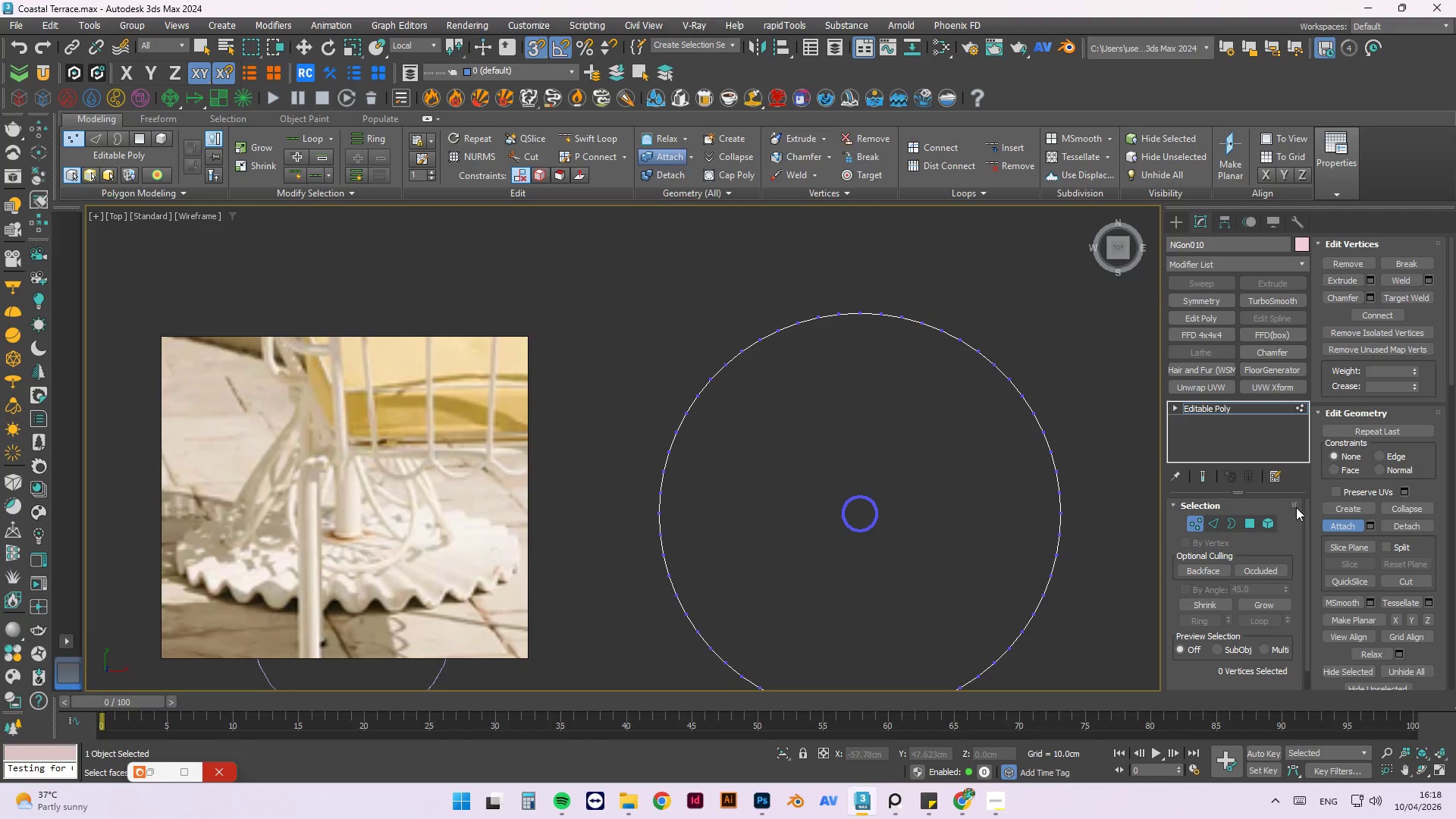 
left_click([1338, 526])
 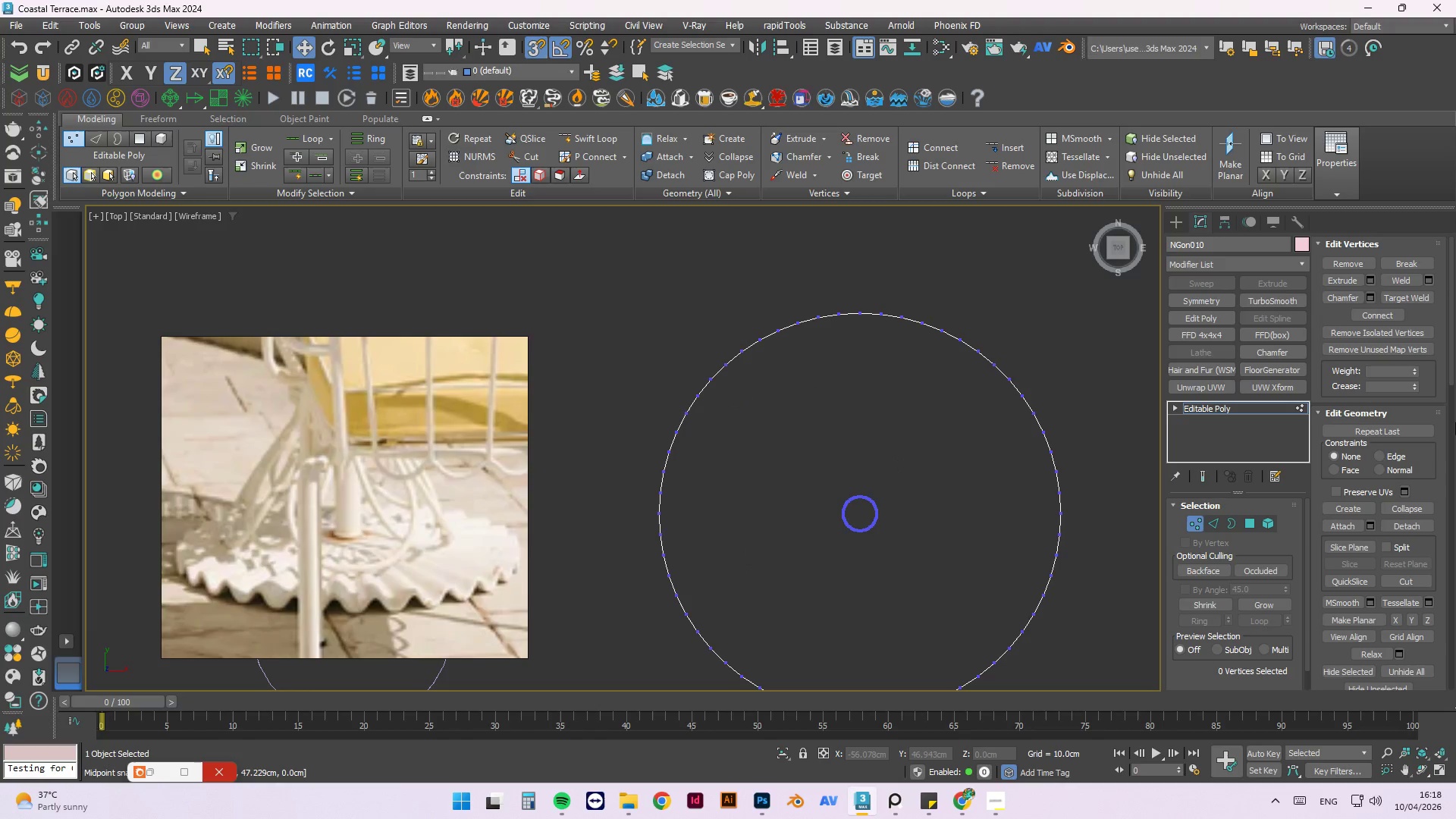 
wait(6.23)
 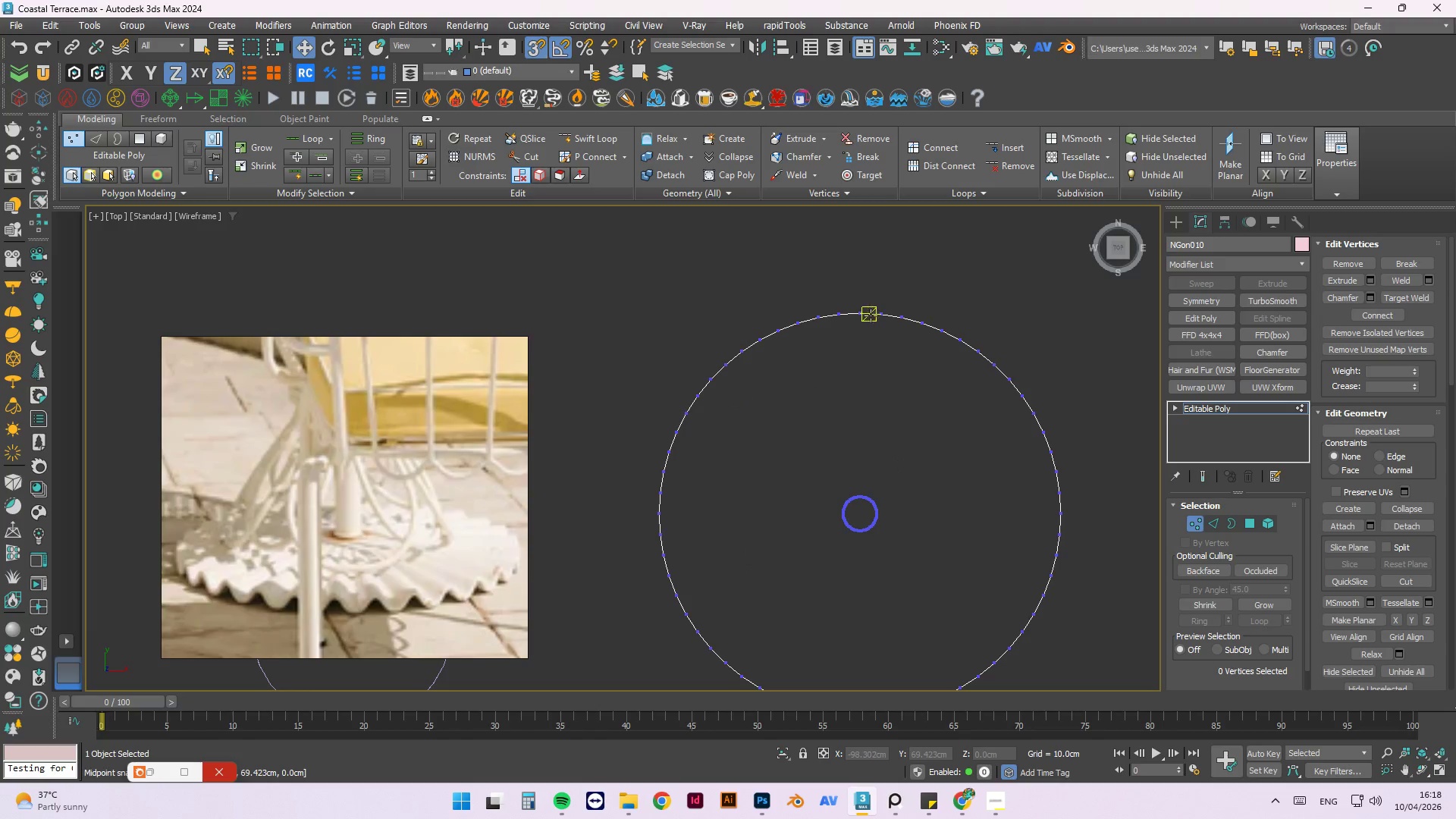 
left_click_drag(start_coordinate=[1451, 376], to_coordinate=[1455, 216])
 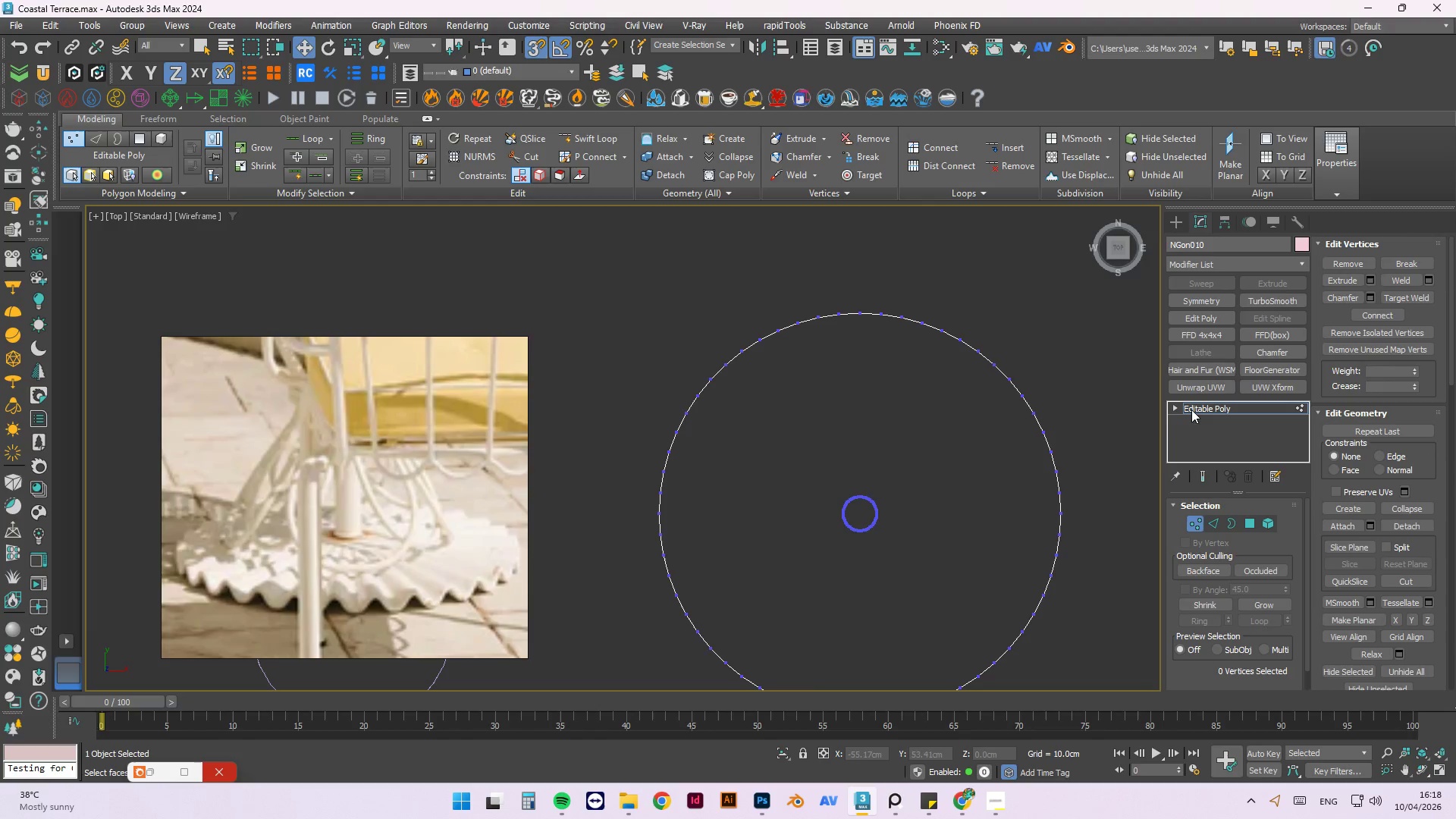 
key(2)
 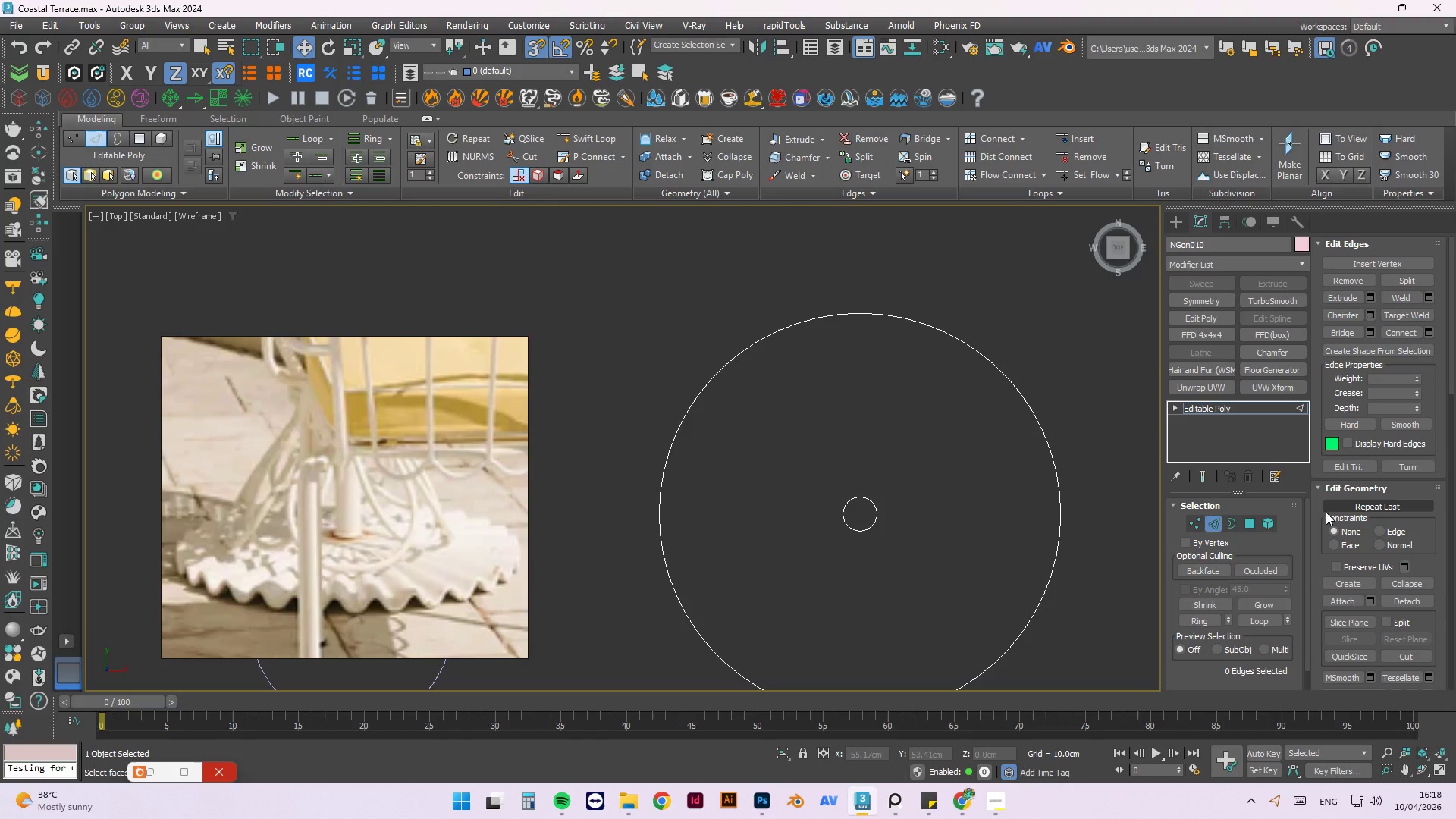 
scroll: coordinate [837, 479], scroll_direction: up, amount: 2.0
 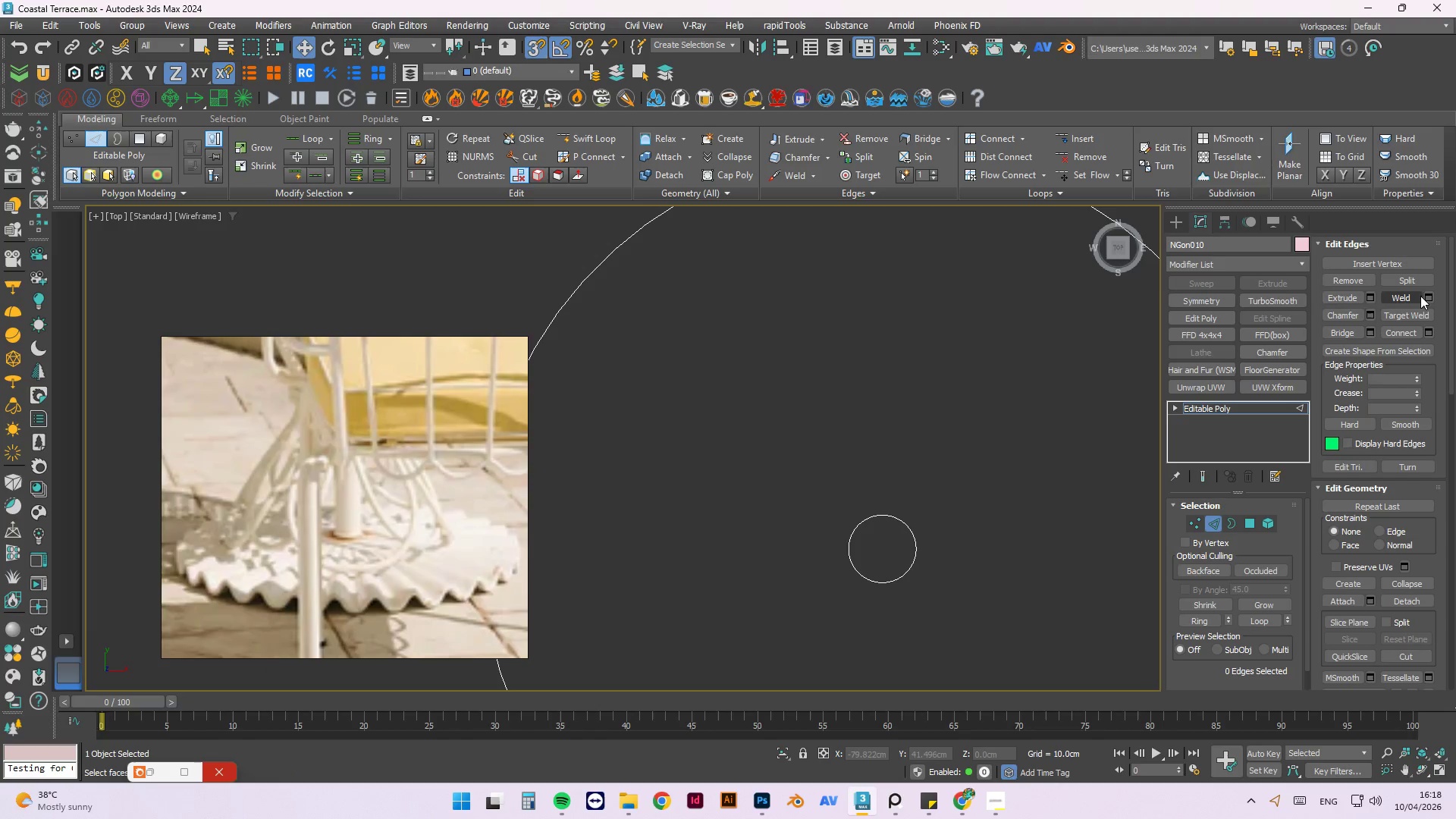 
scroll: coordinate [1417, 548], scroll_direction: none, amount: 0.0
 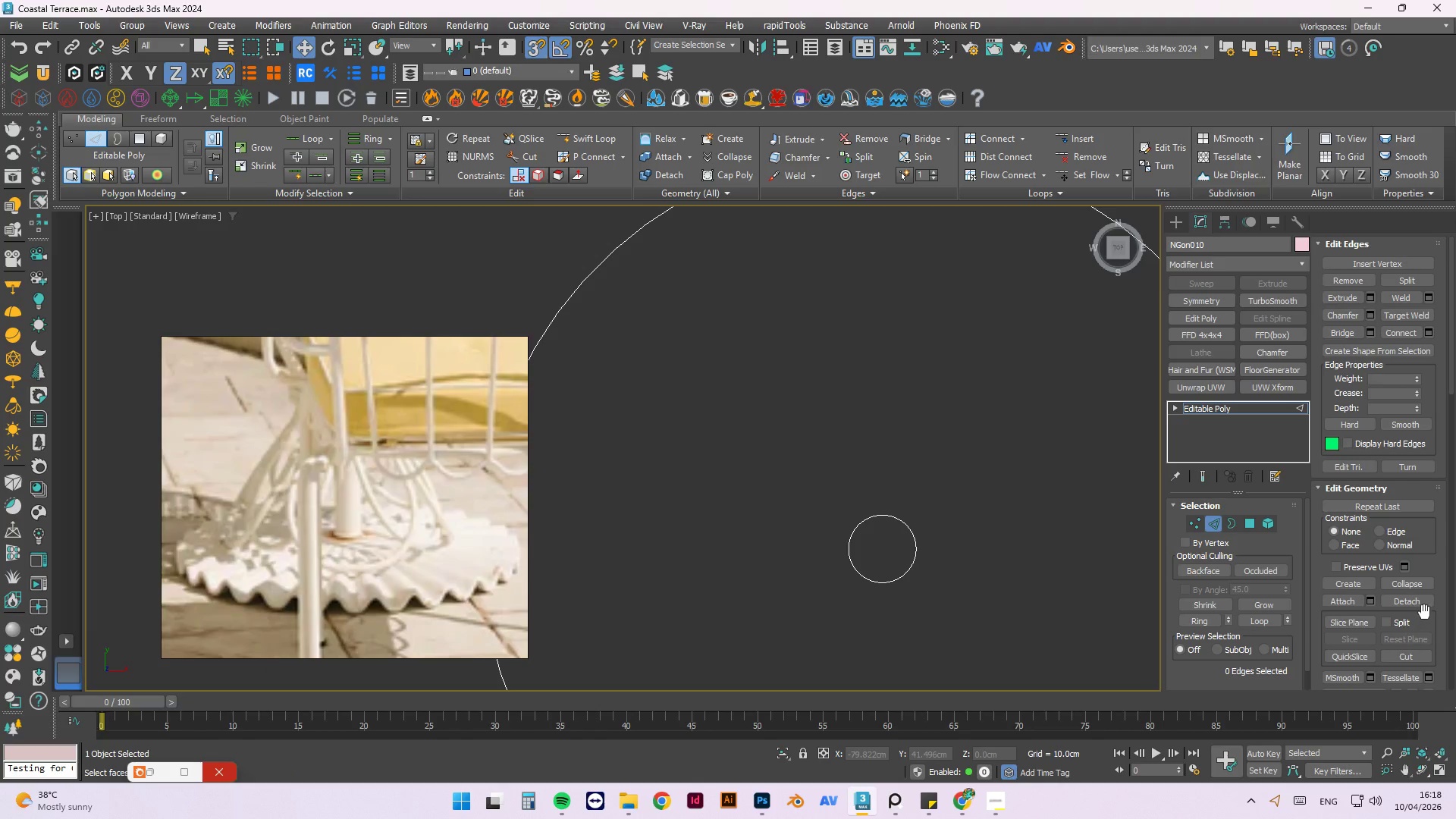 
scroll: coordinate [1426, 576], scroll_direction: up, amount: 2.0
 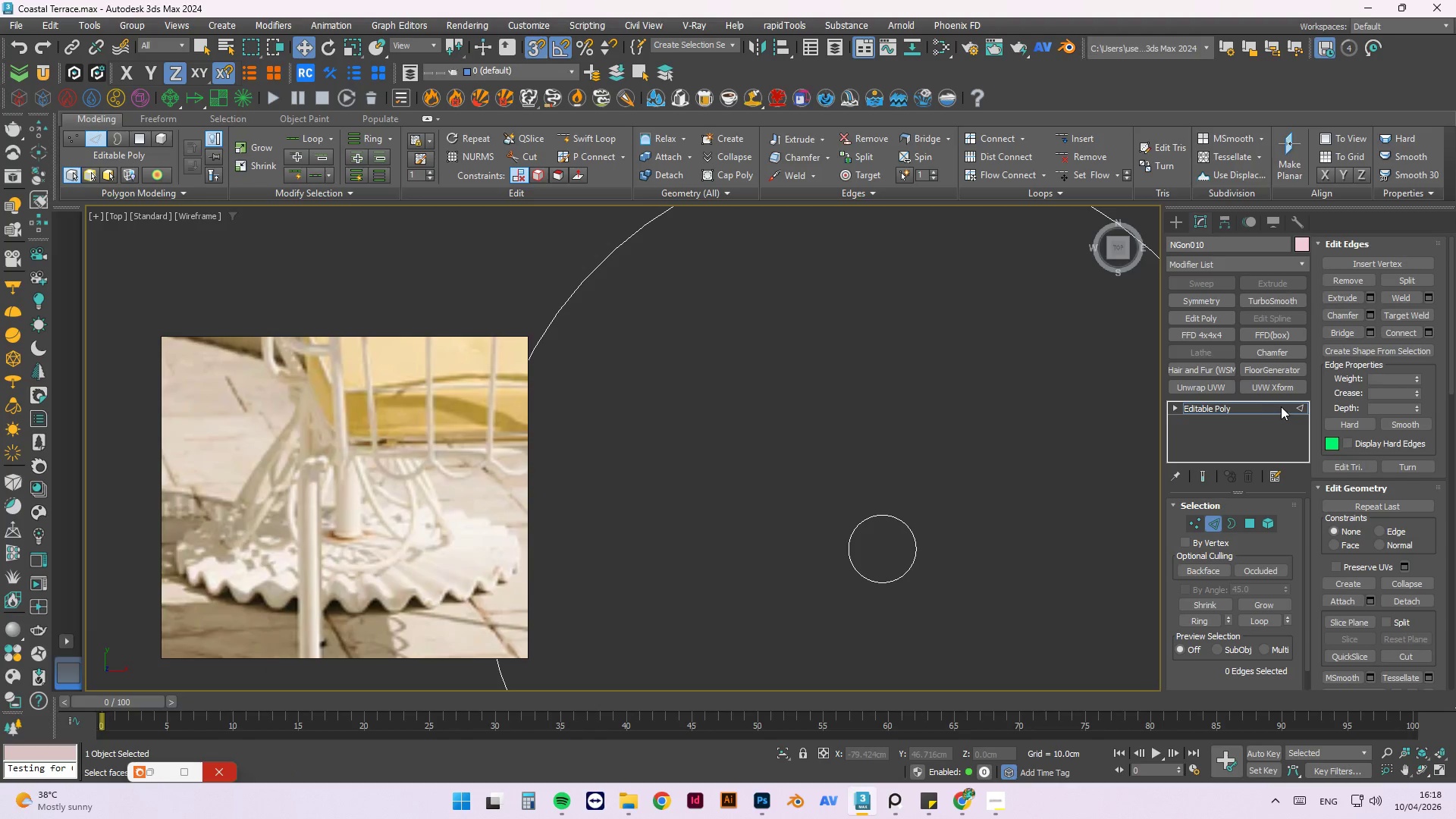 
scroll: coordinate [1099, 437], scroll_direction: down, amount: 5.0
 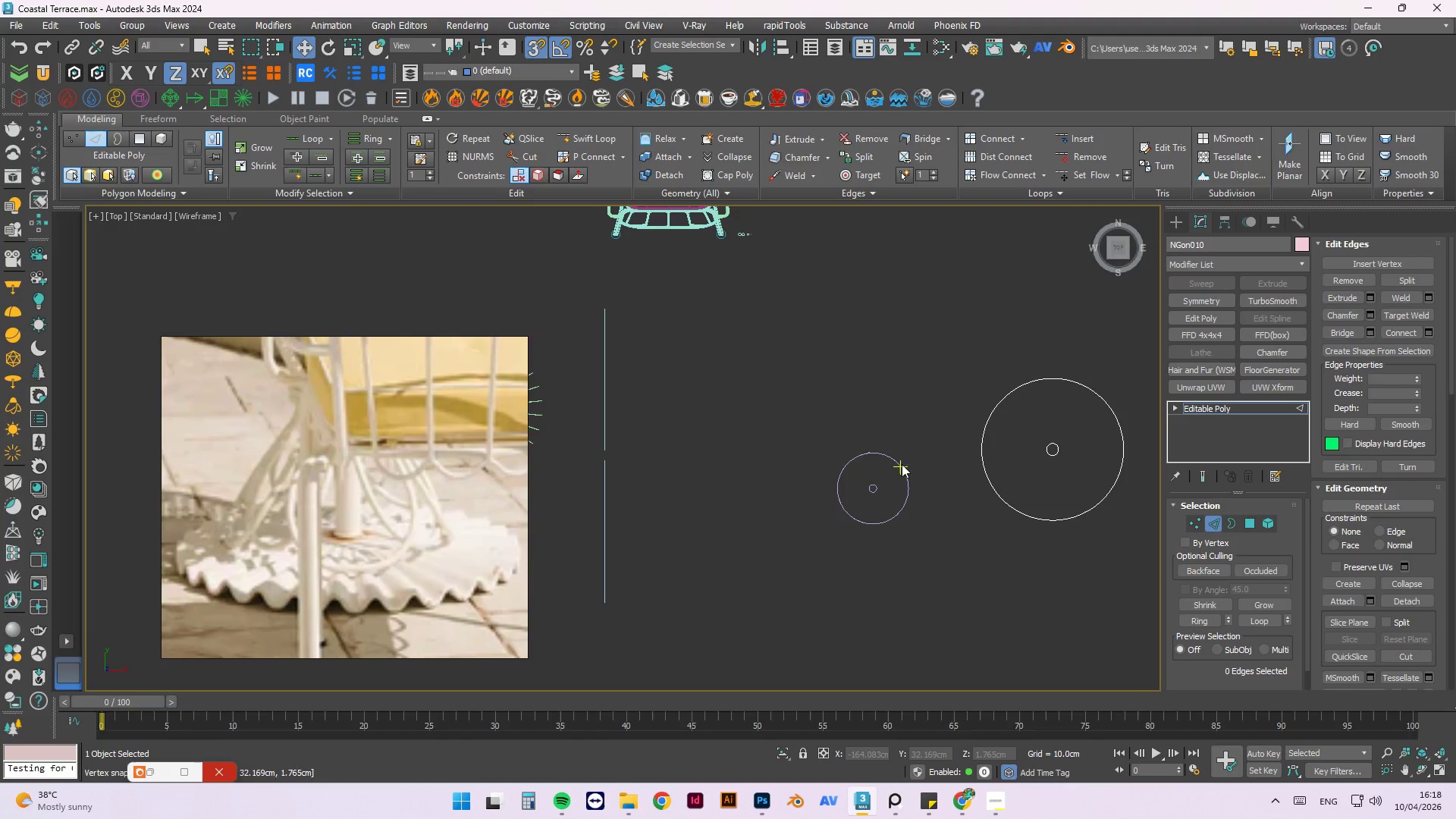 
left_click([901, 464])
 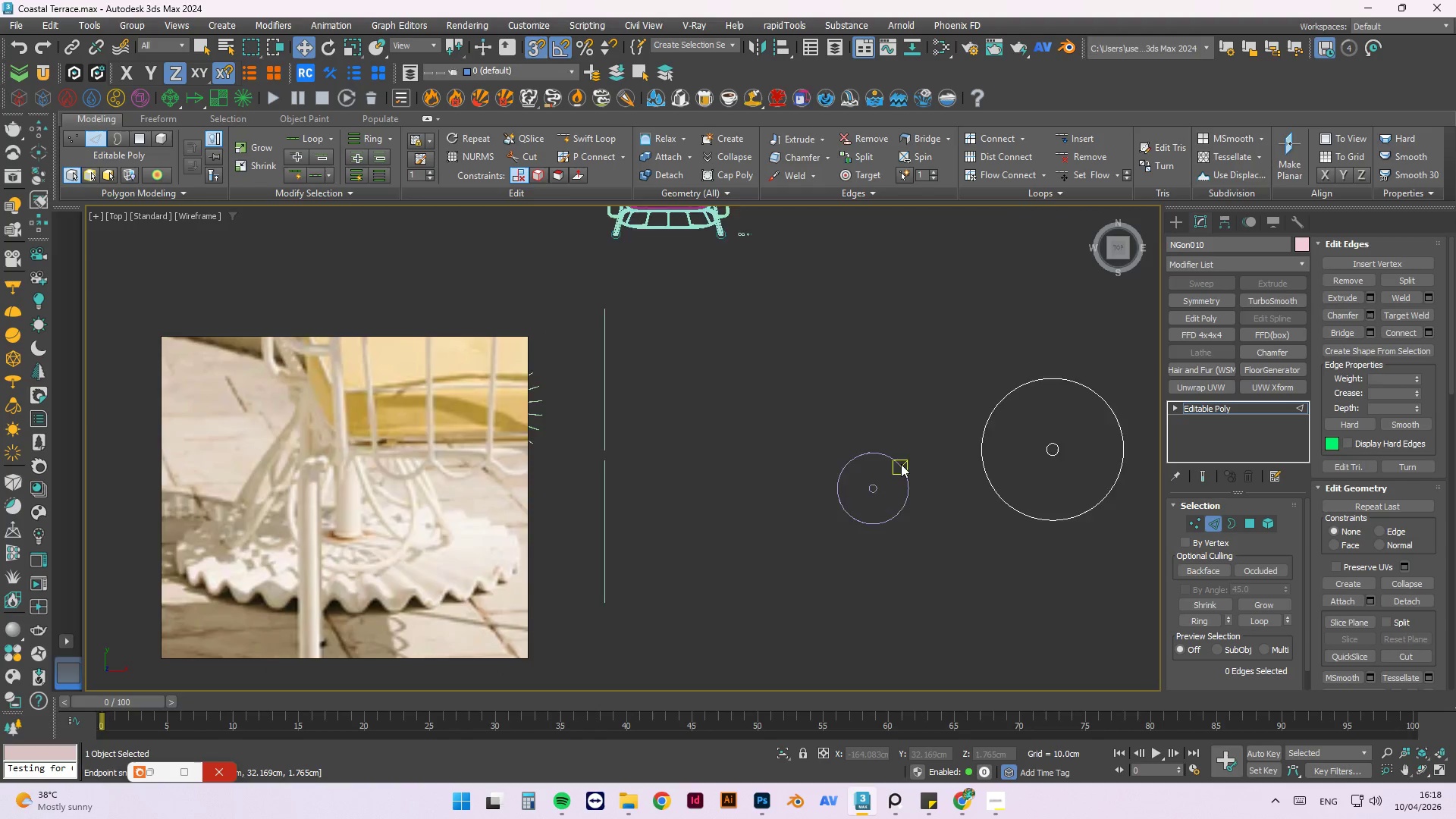 
right_click([903, 422])
 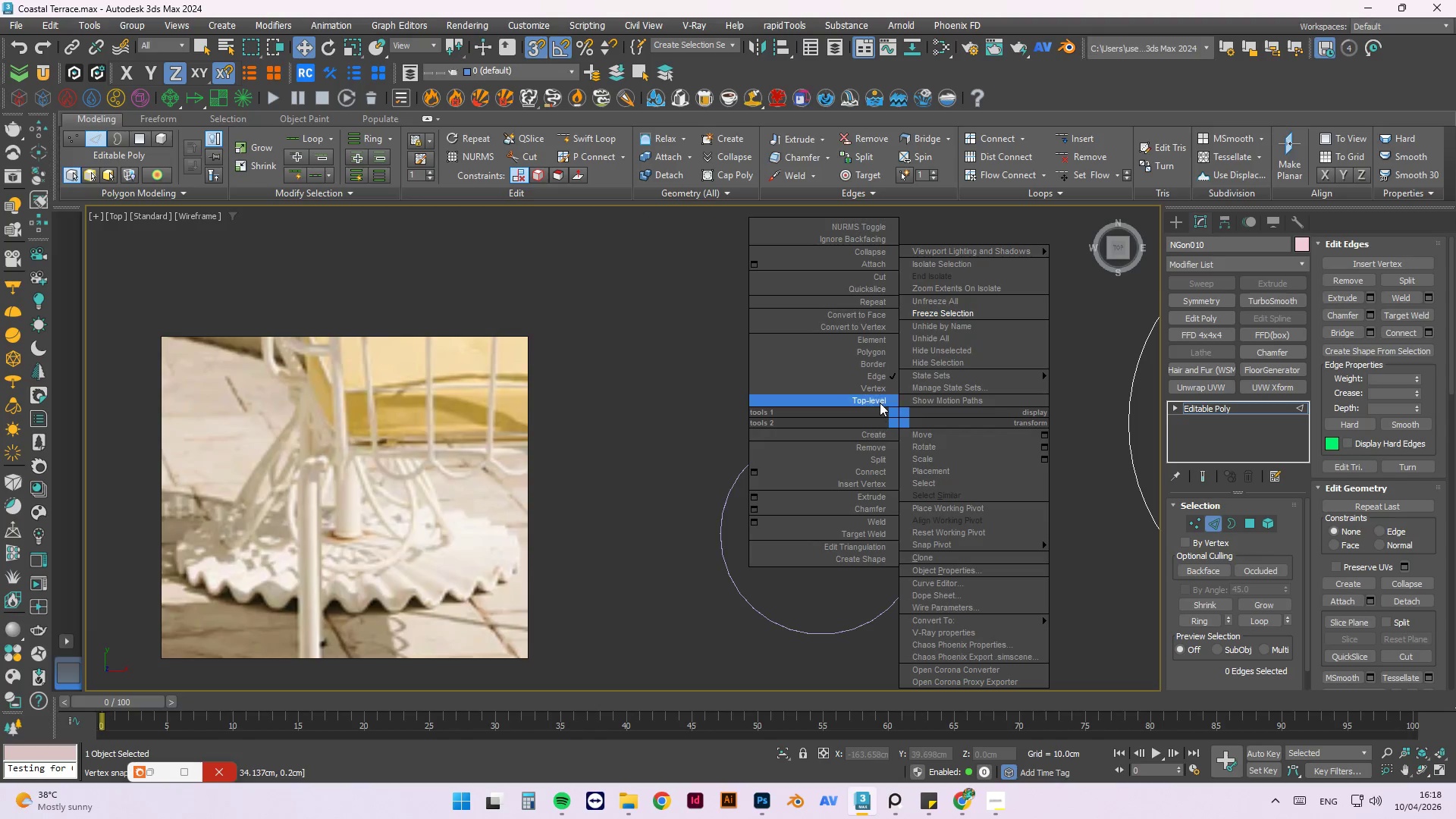 
scroll: coordinate [901, 463], scroll_direction: up, amount: 3.0
 